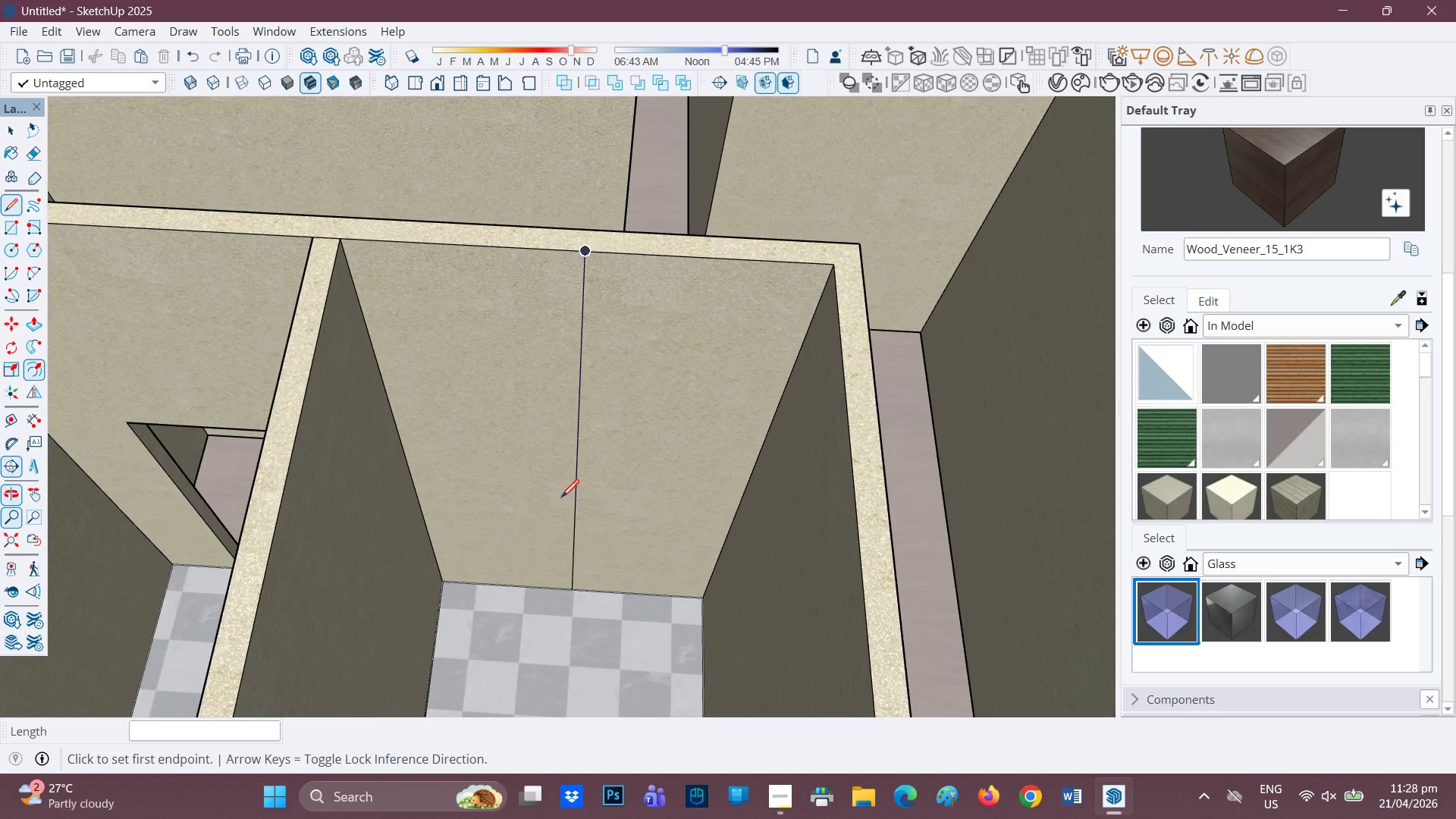 
key(Control+Z)
 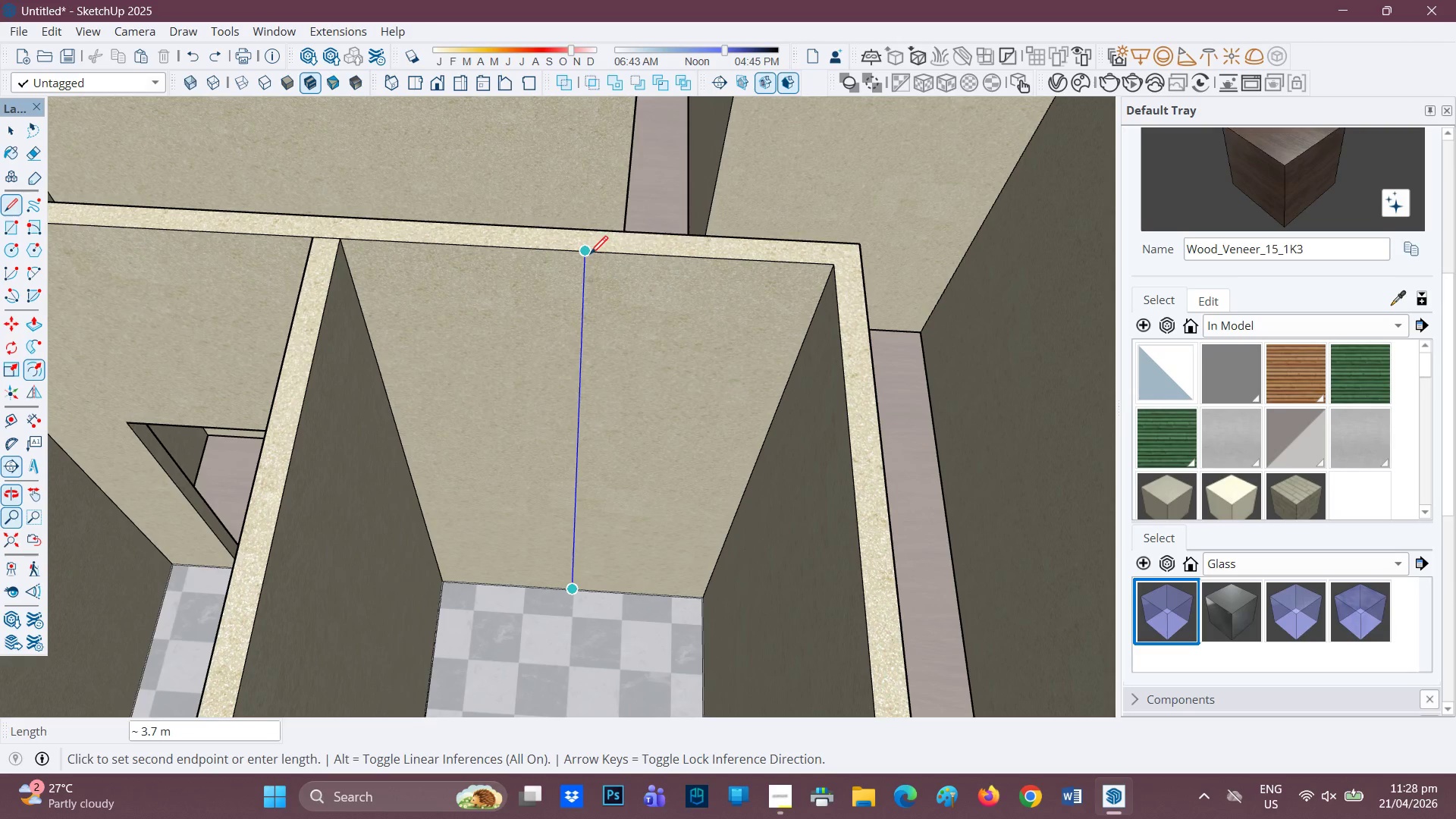 
key(2)
 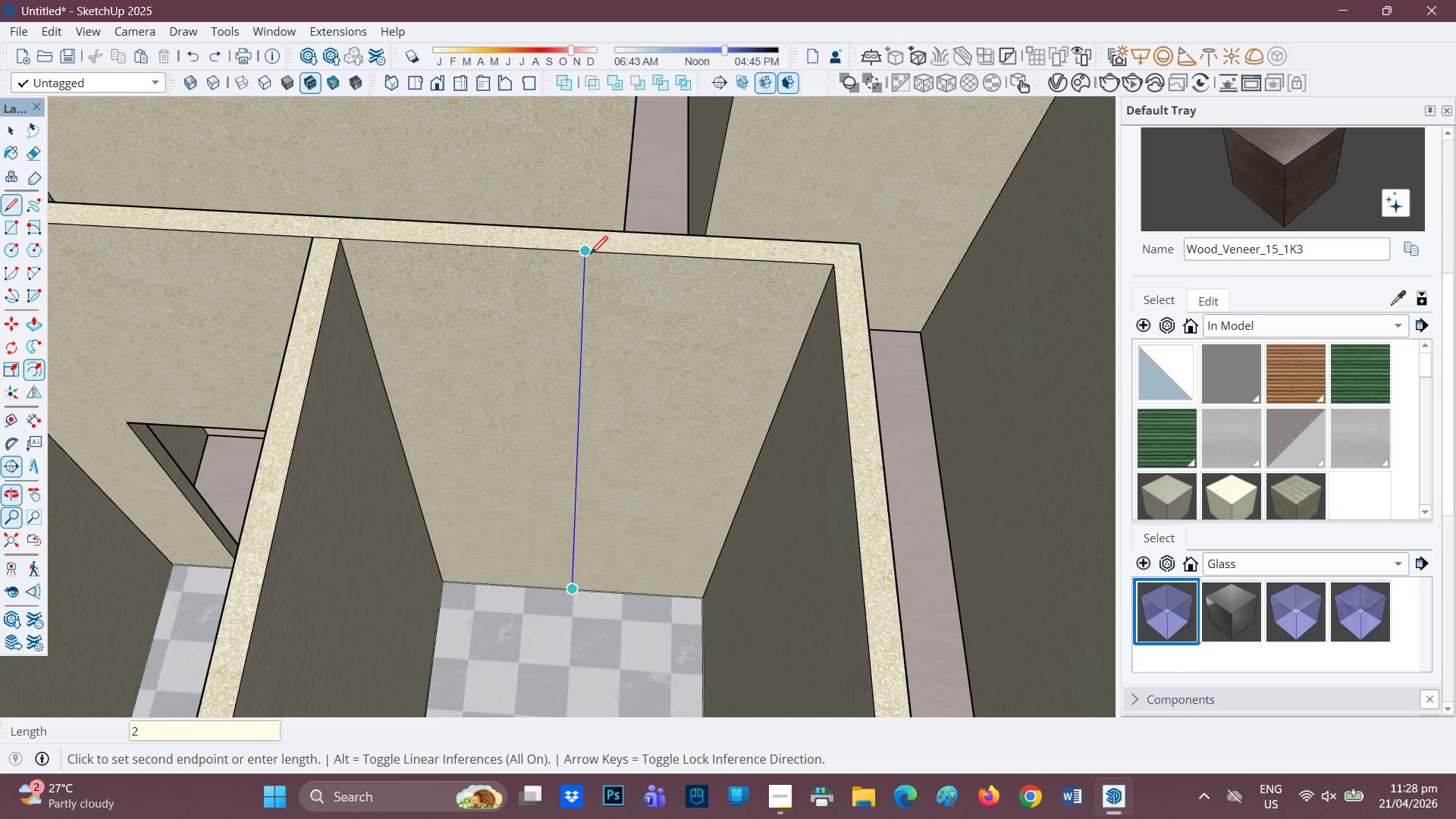 
key(Period)
 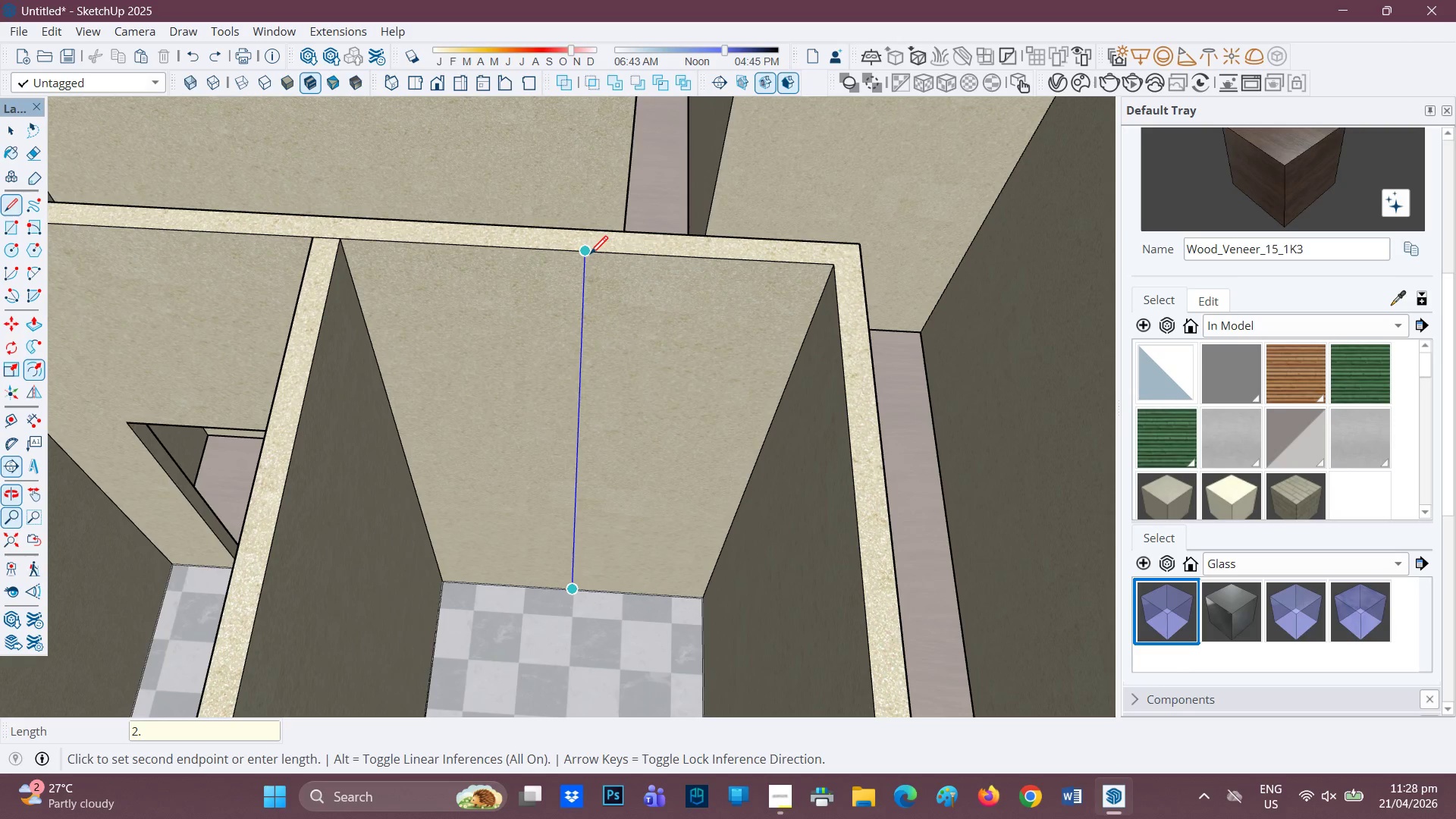 
key(1)
 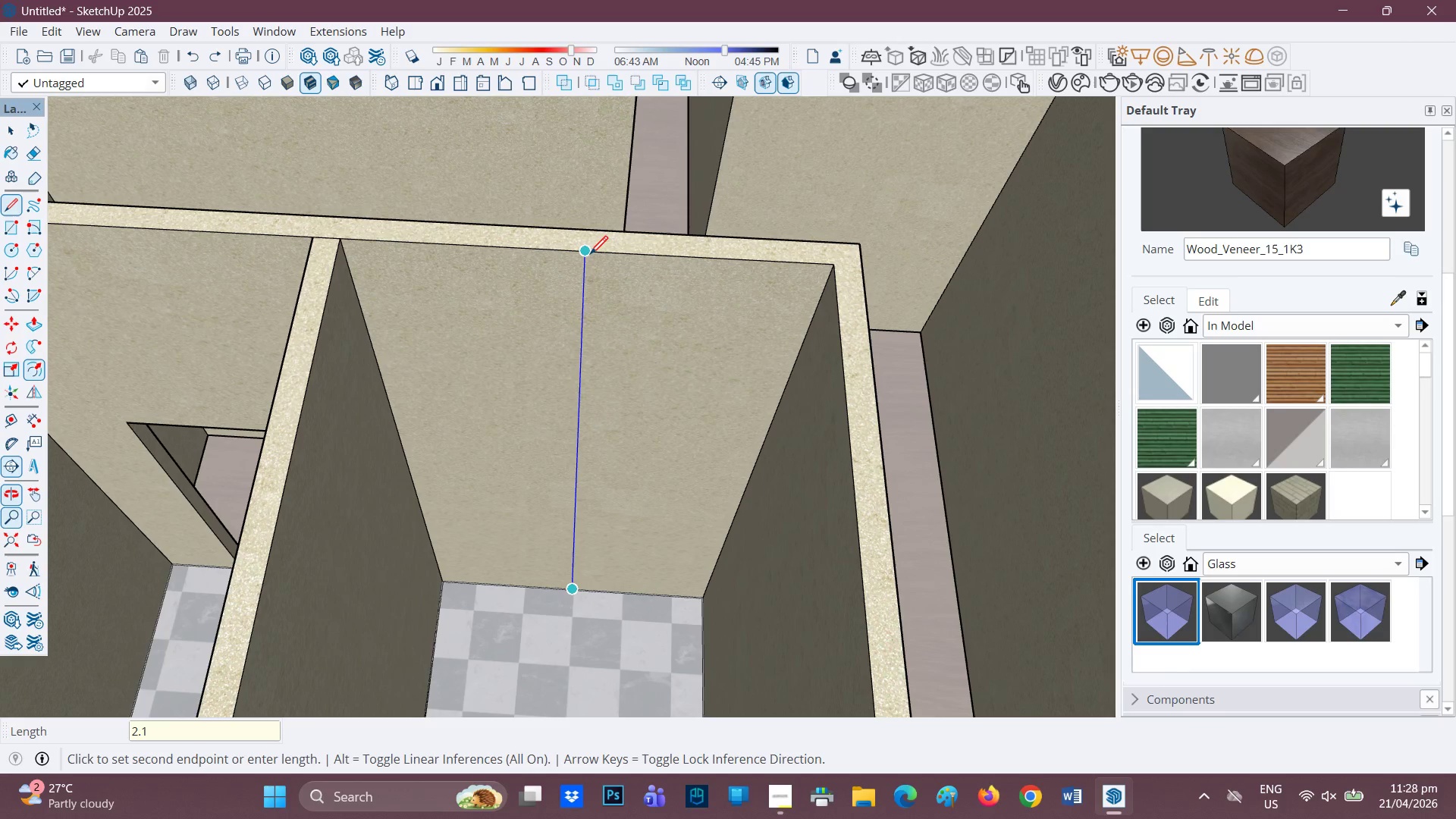 
key(Enter)
 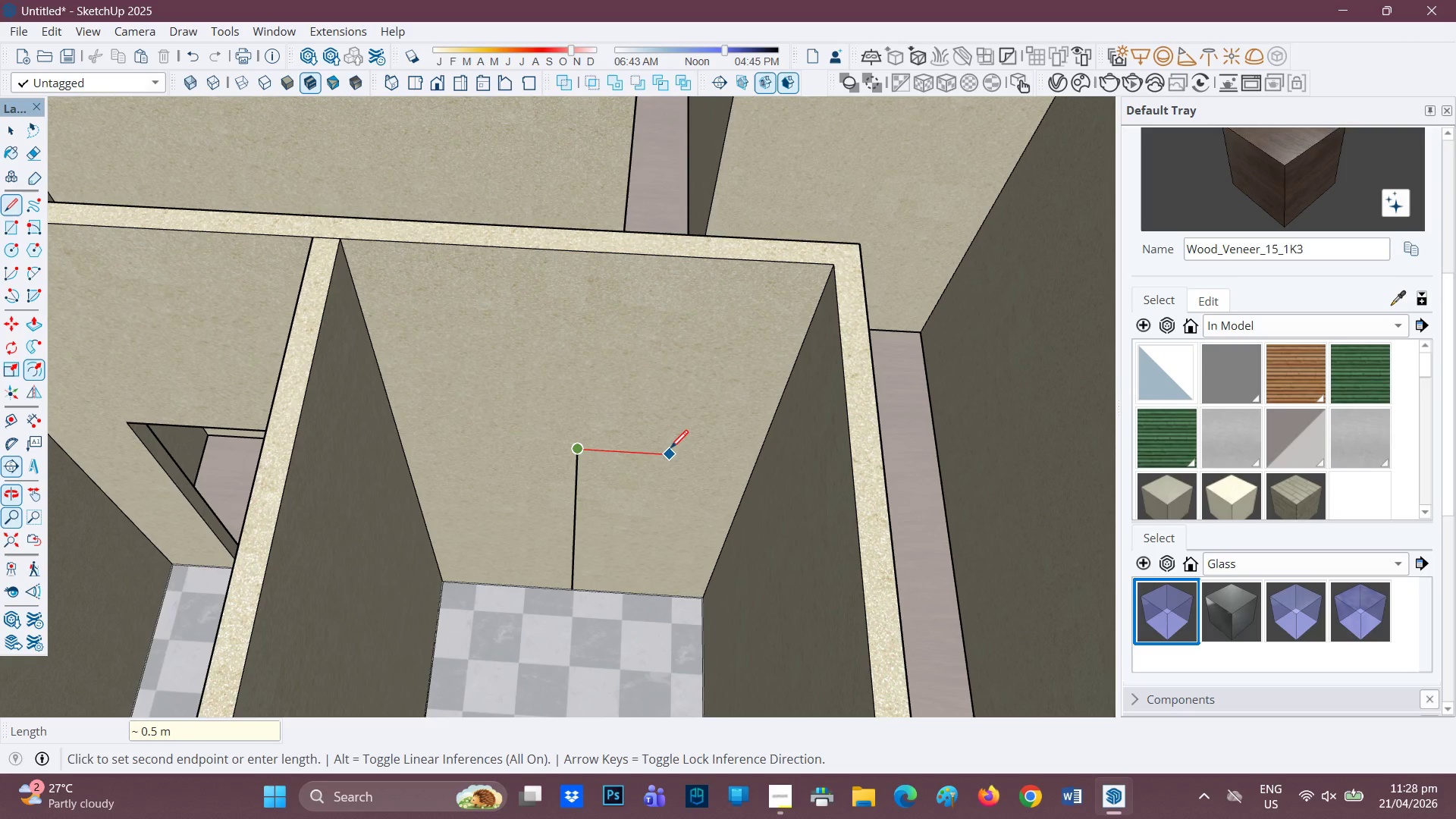 
key(Period)
 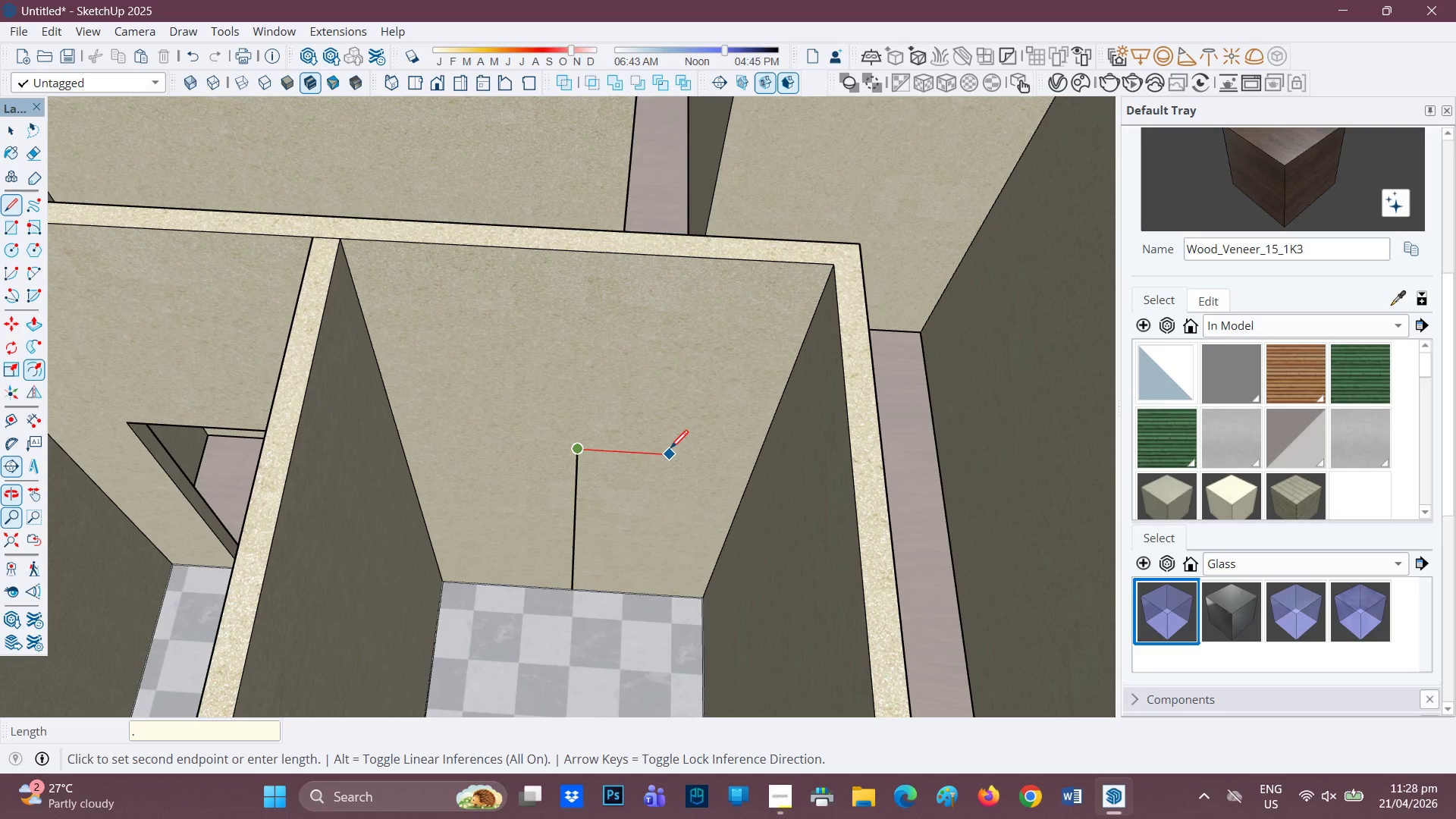 
key(4)
 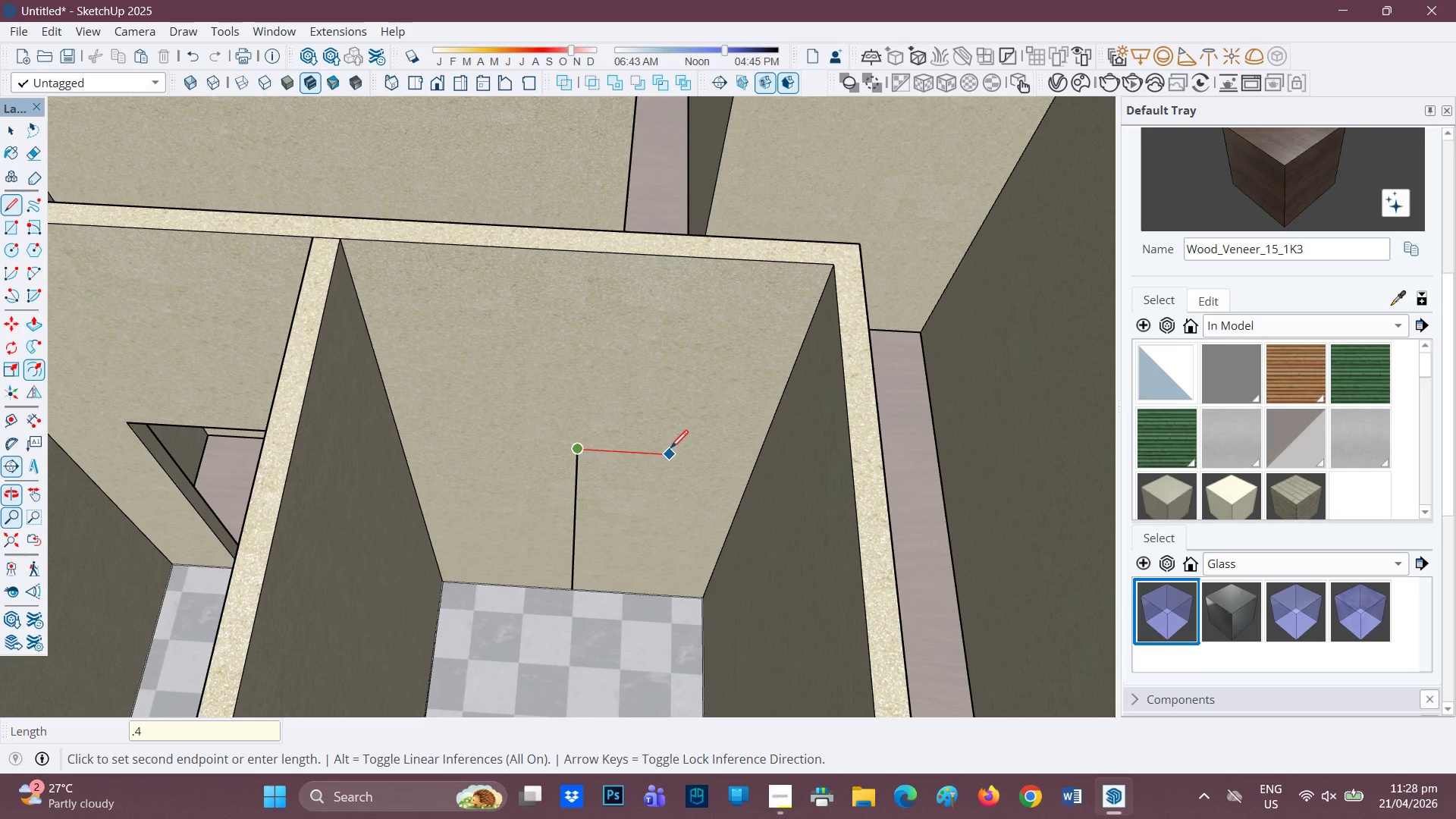 
key(Enter)
 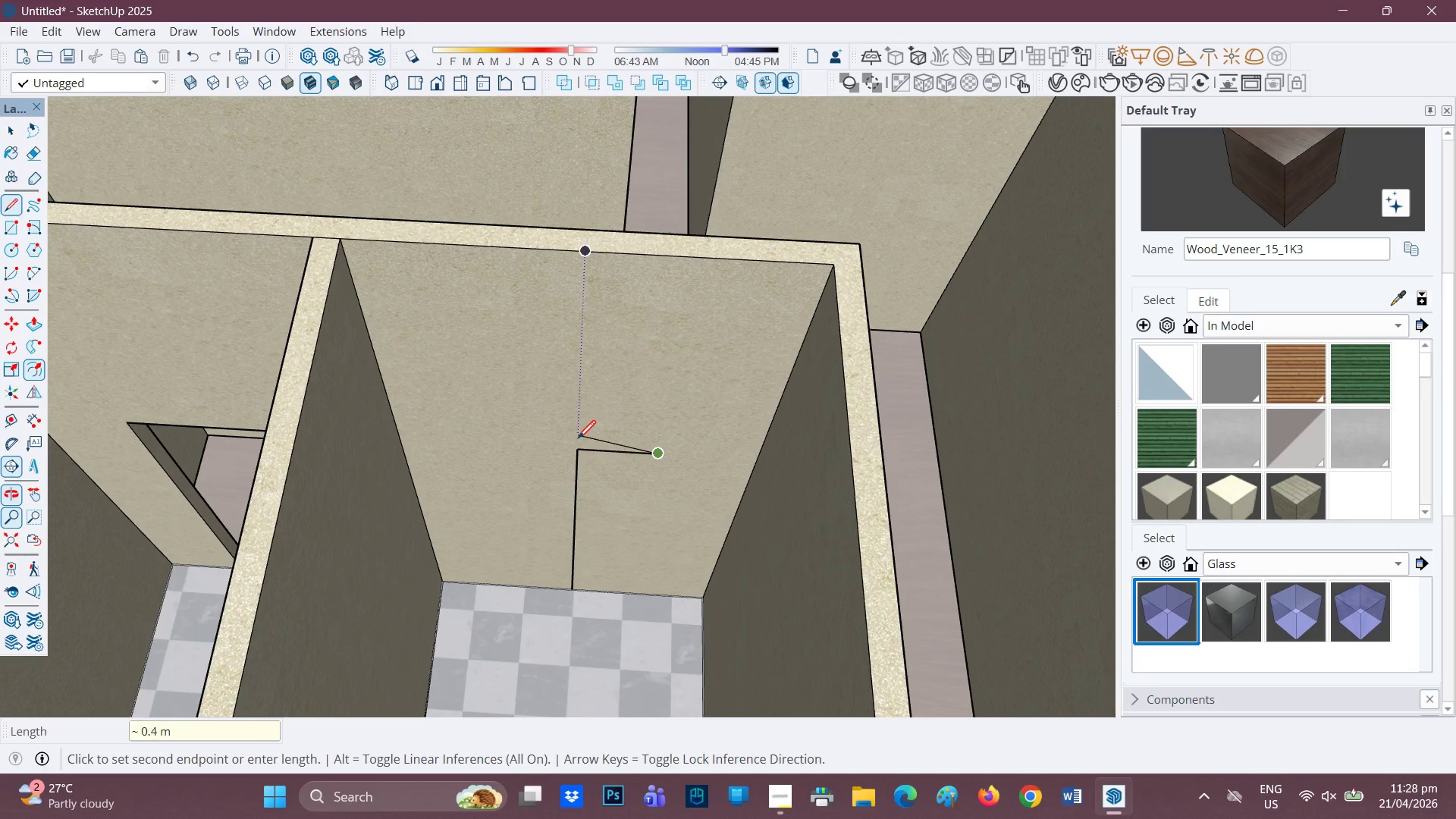 
key(Space)
 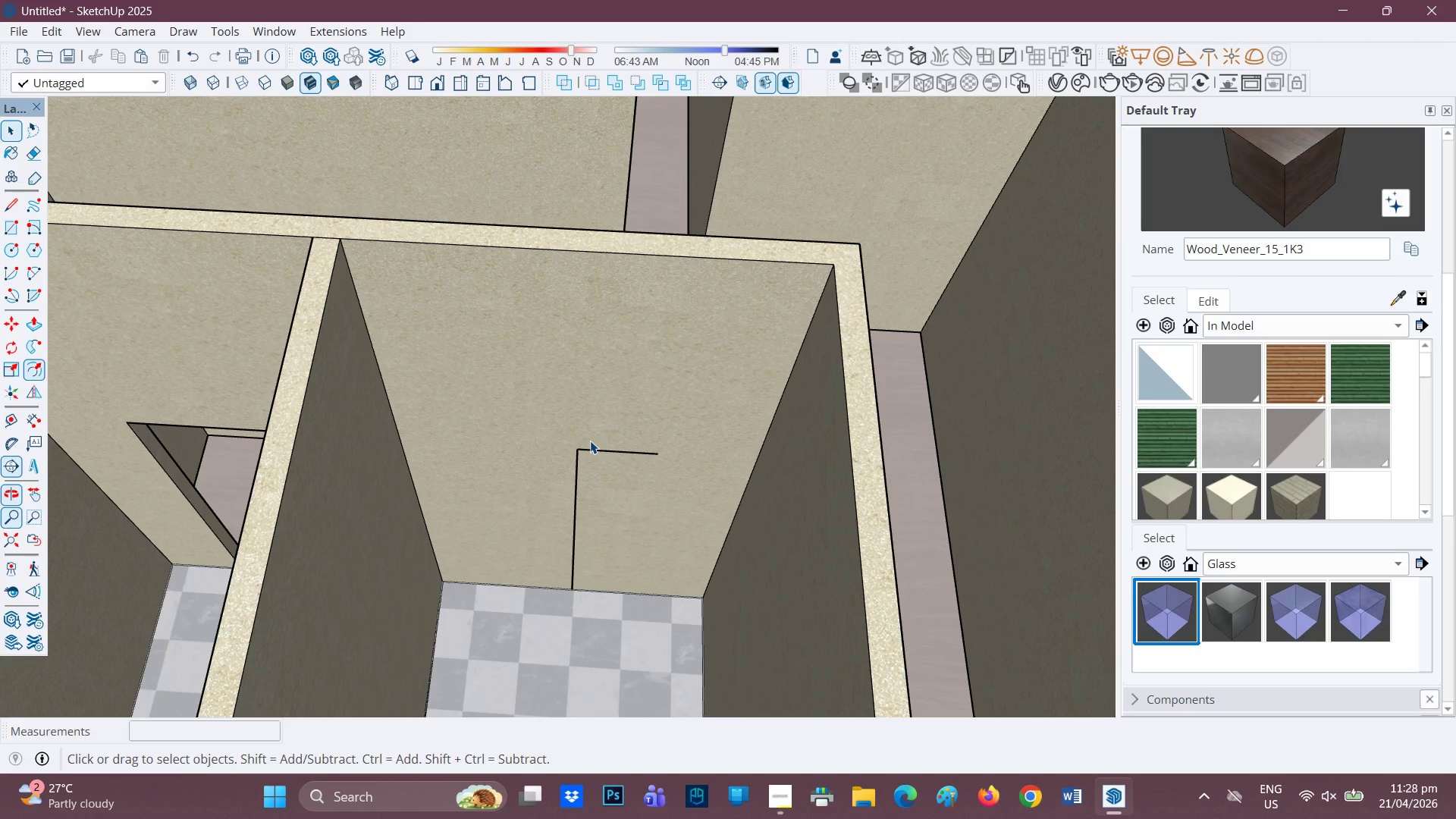 
key(L)
 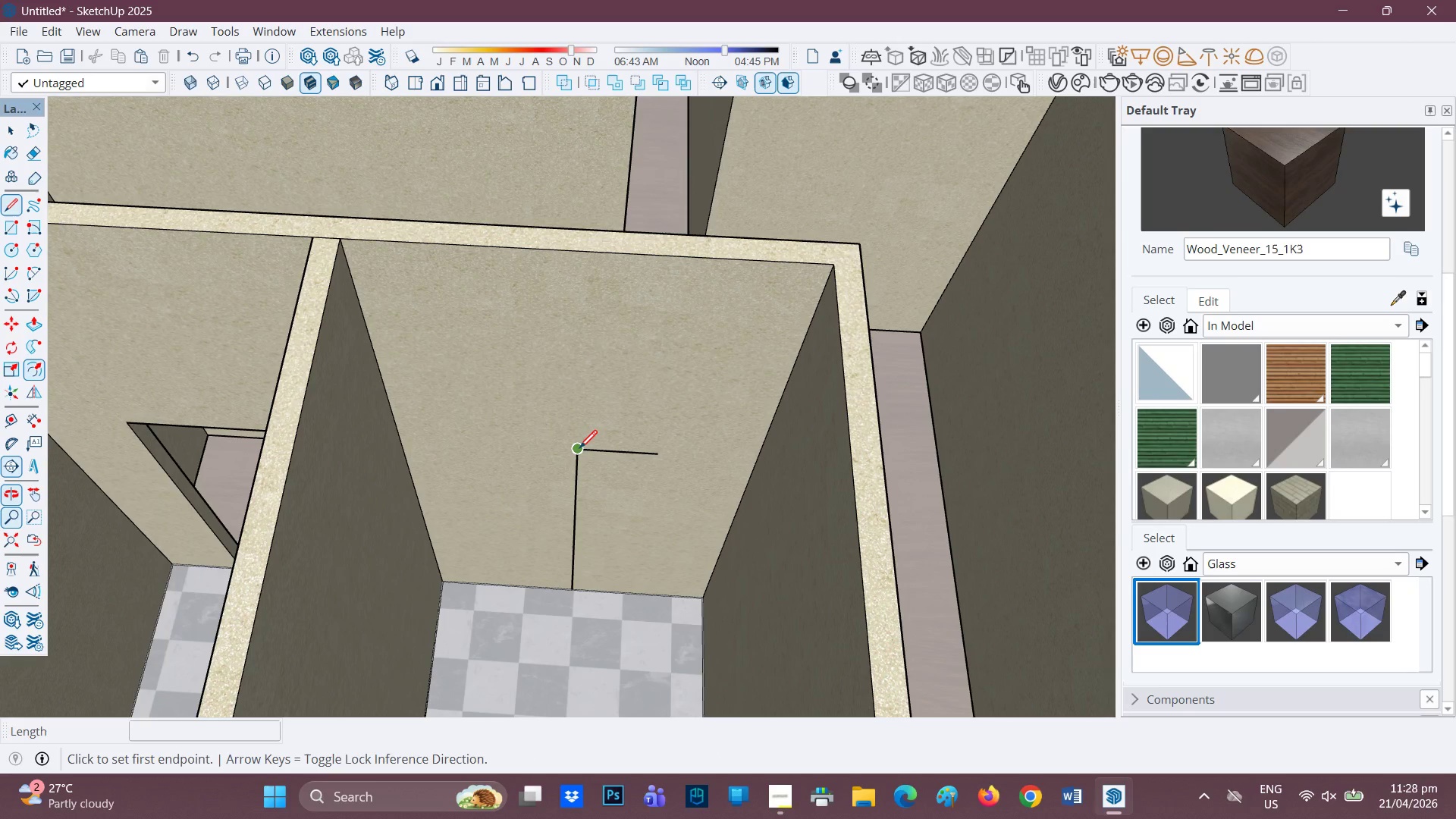 
left_click([579, 450])
 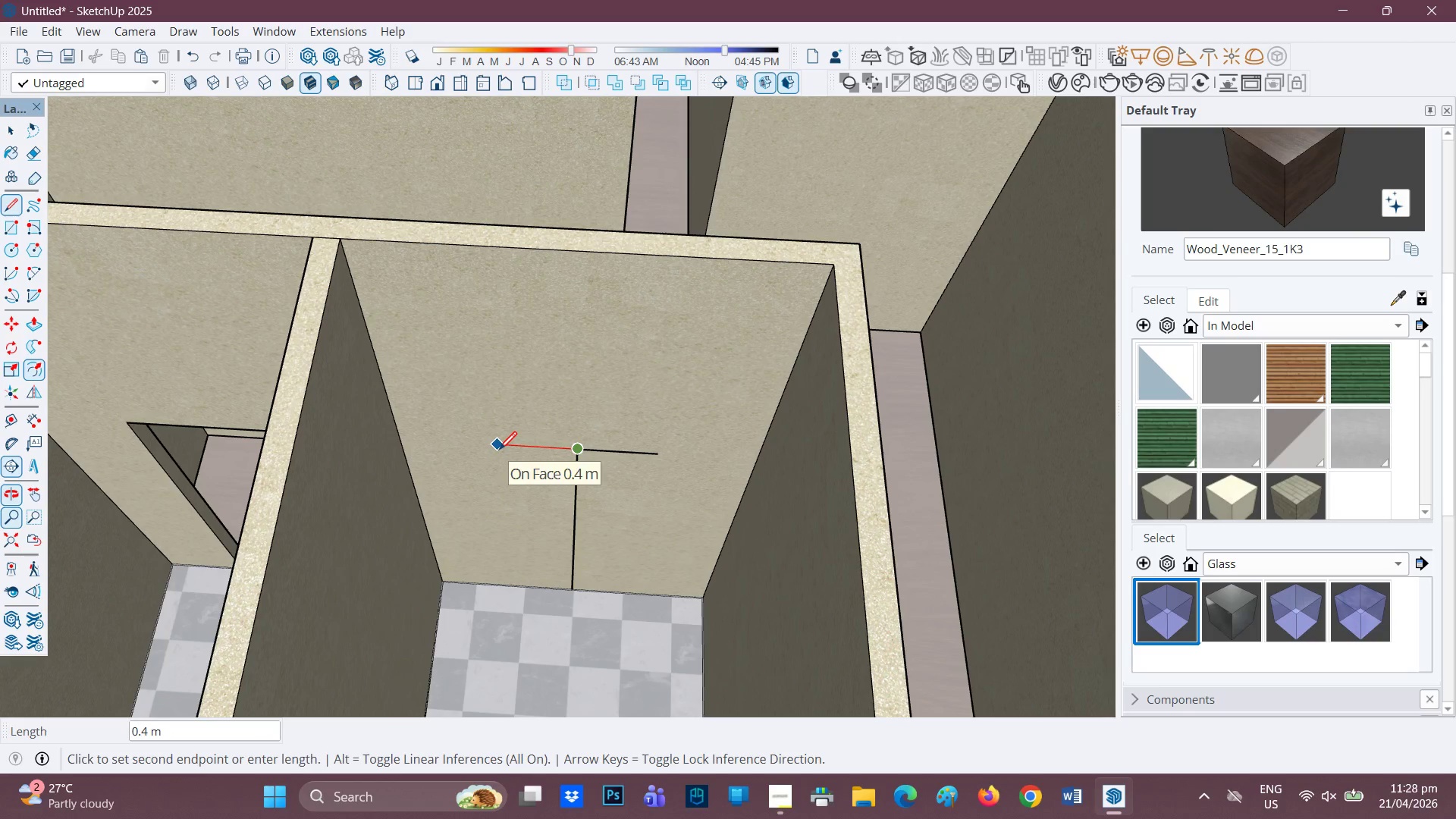 
key(Period)
 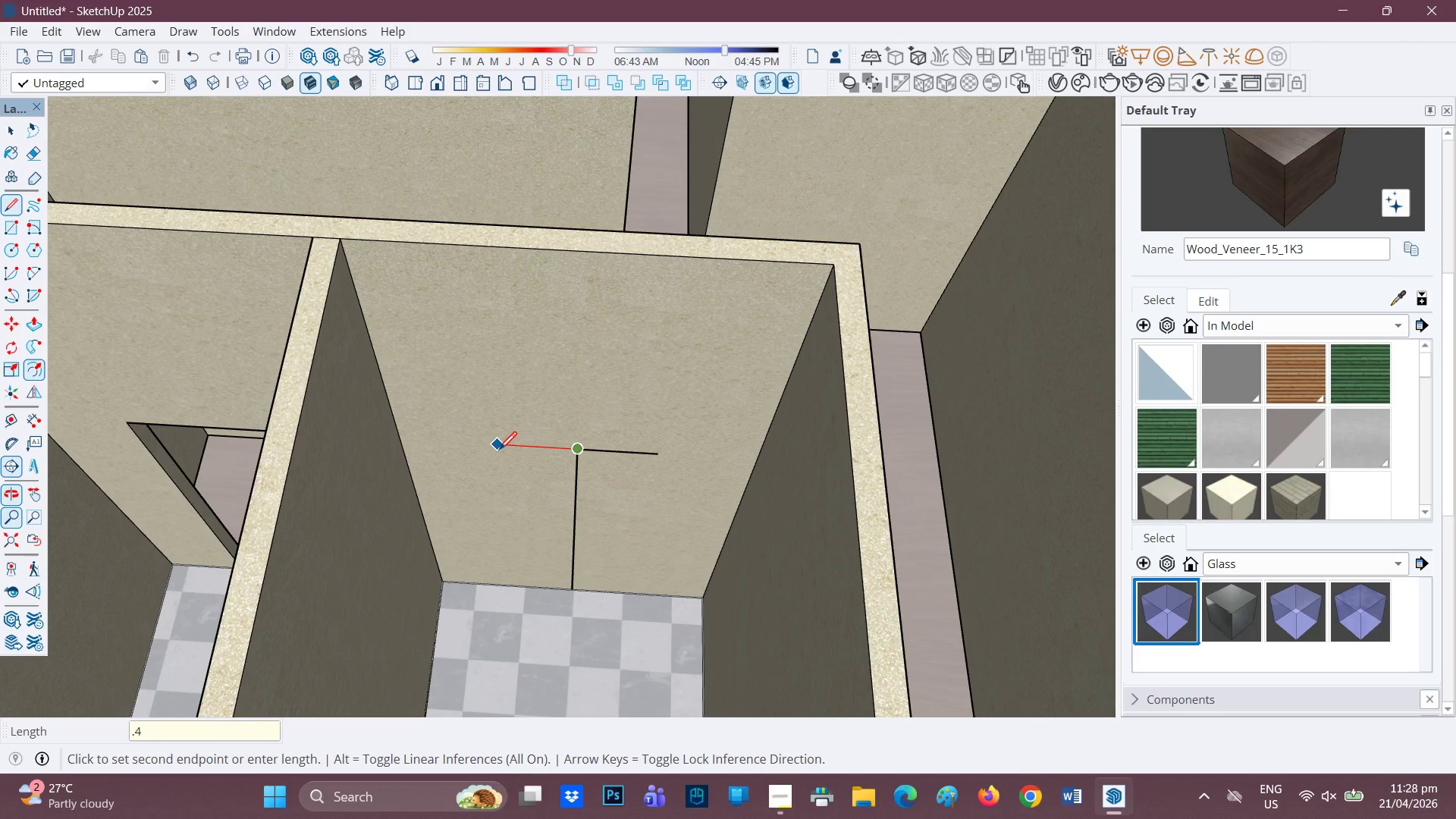 
key(4)
 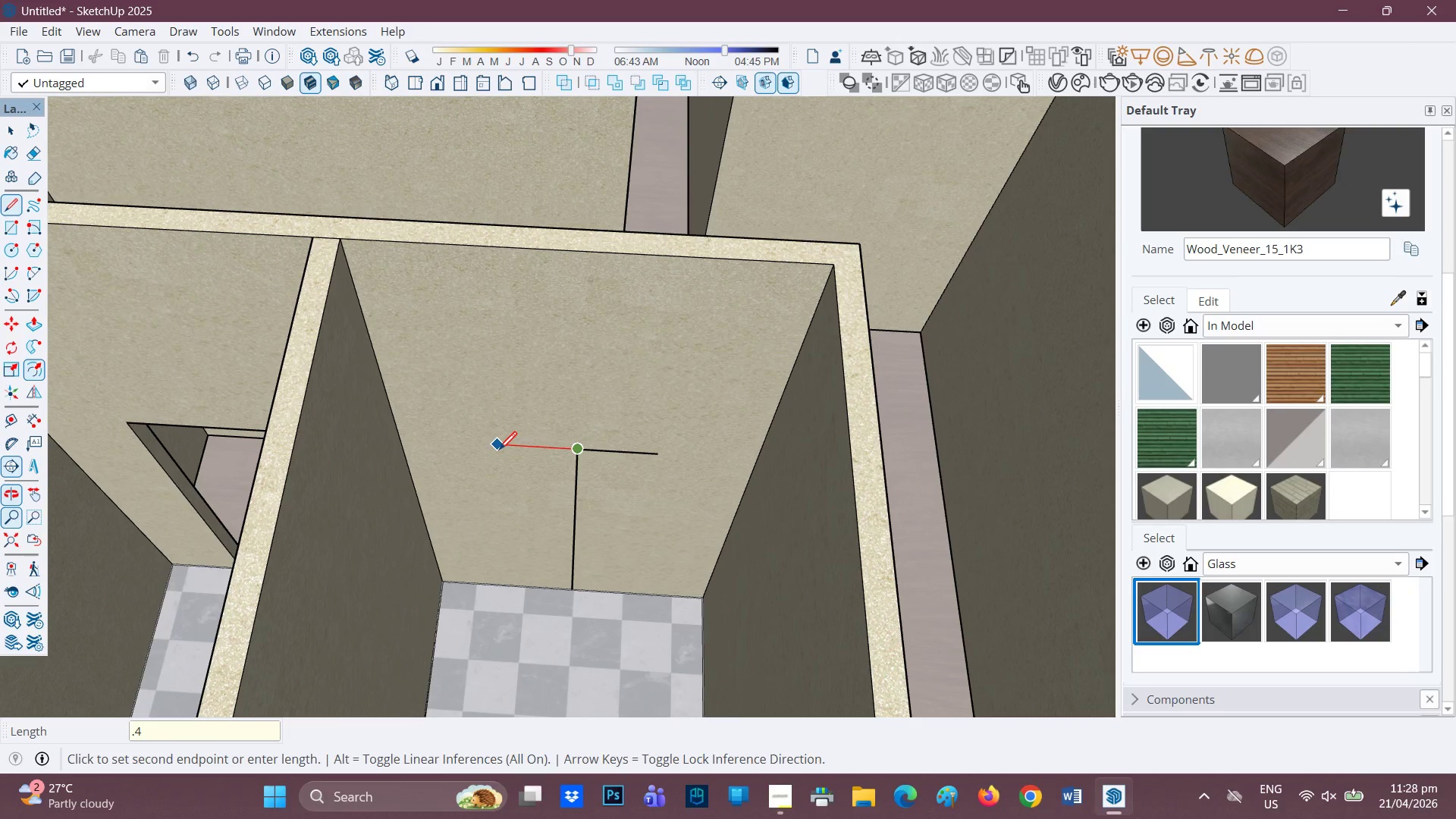 
key(Enter)
 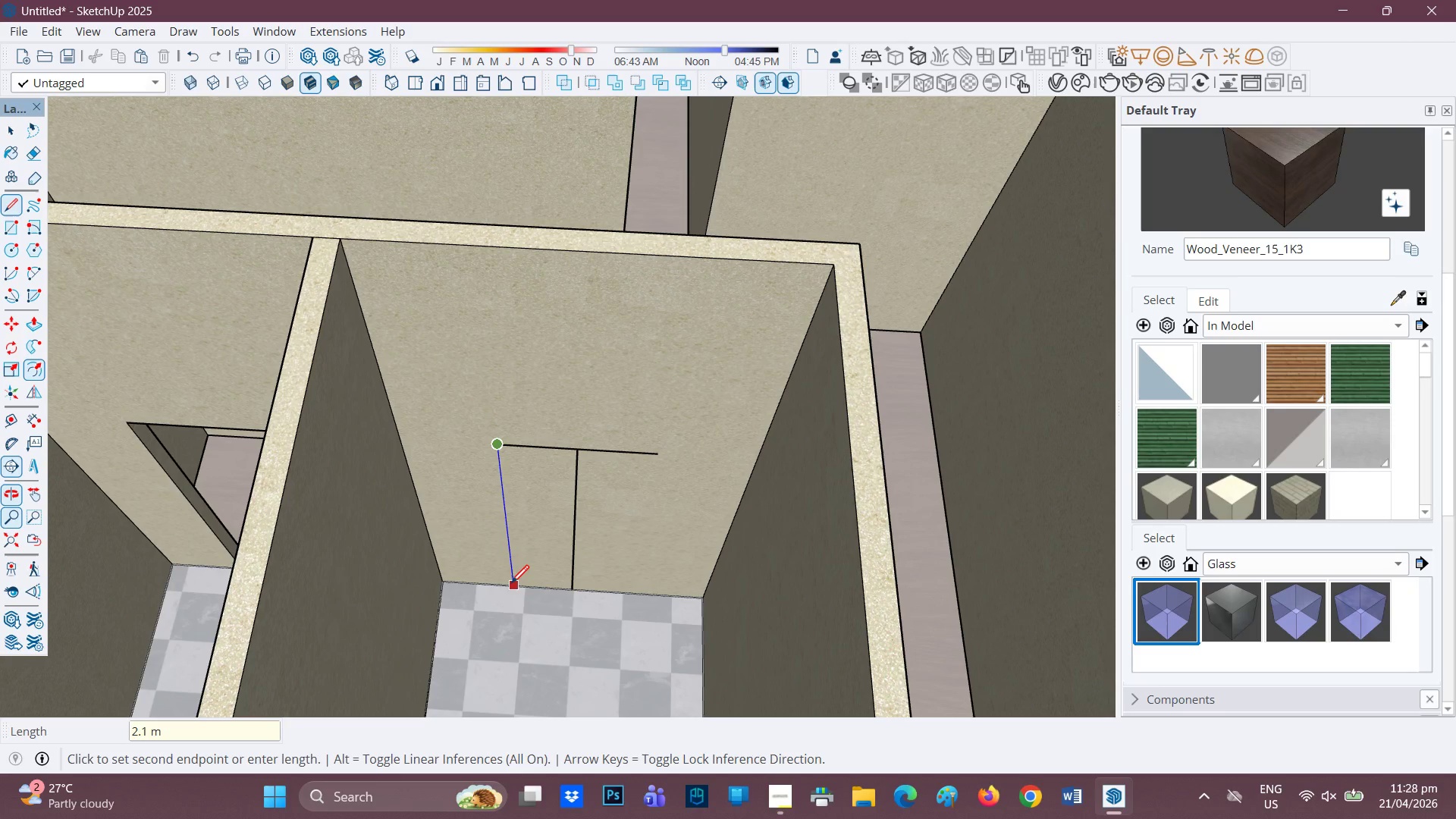 
left_click([512, 585])
 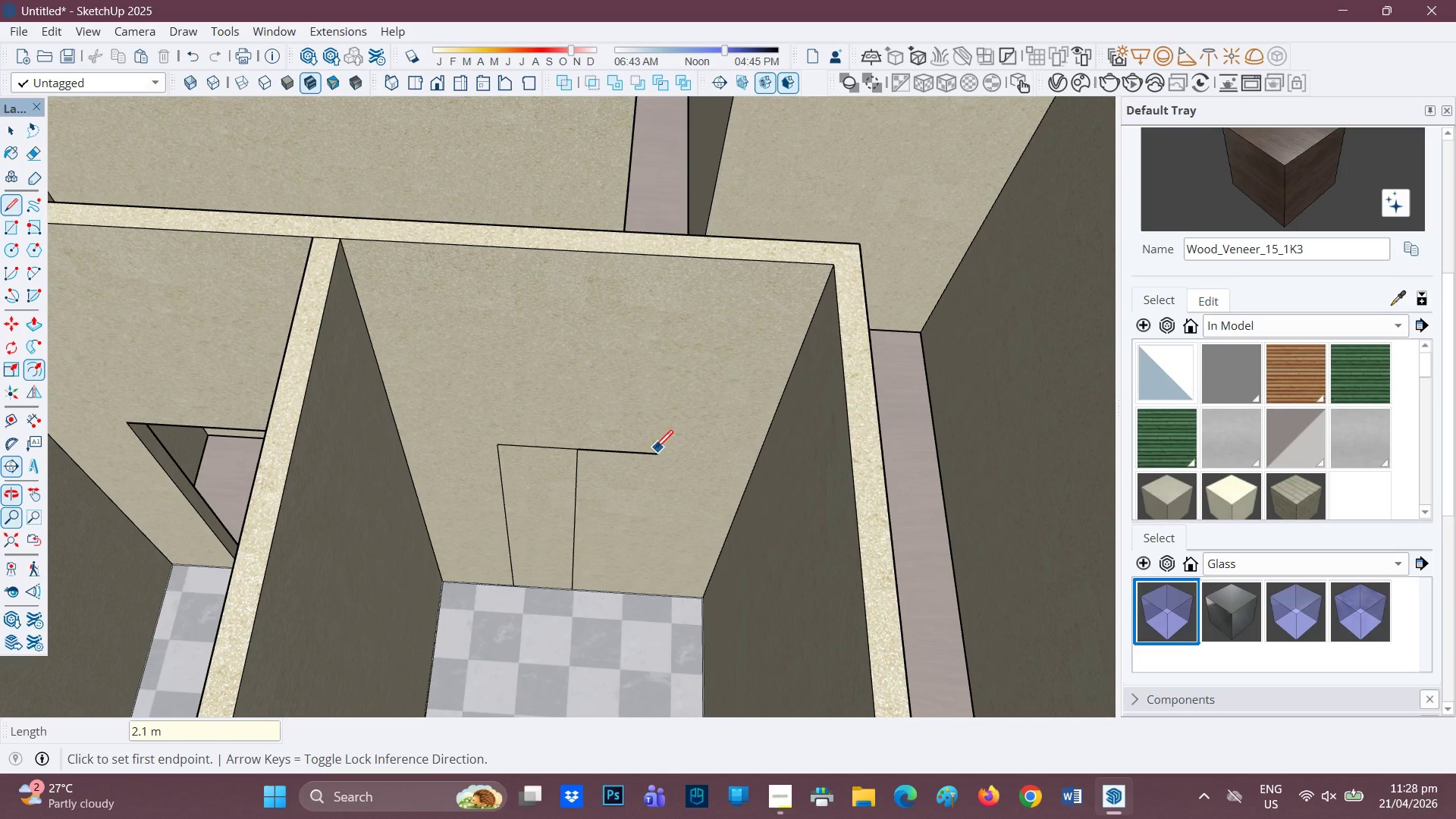 
left_click([655, 450])
 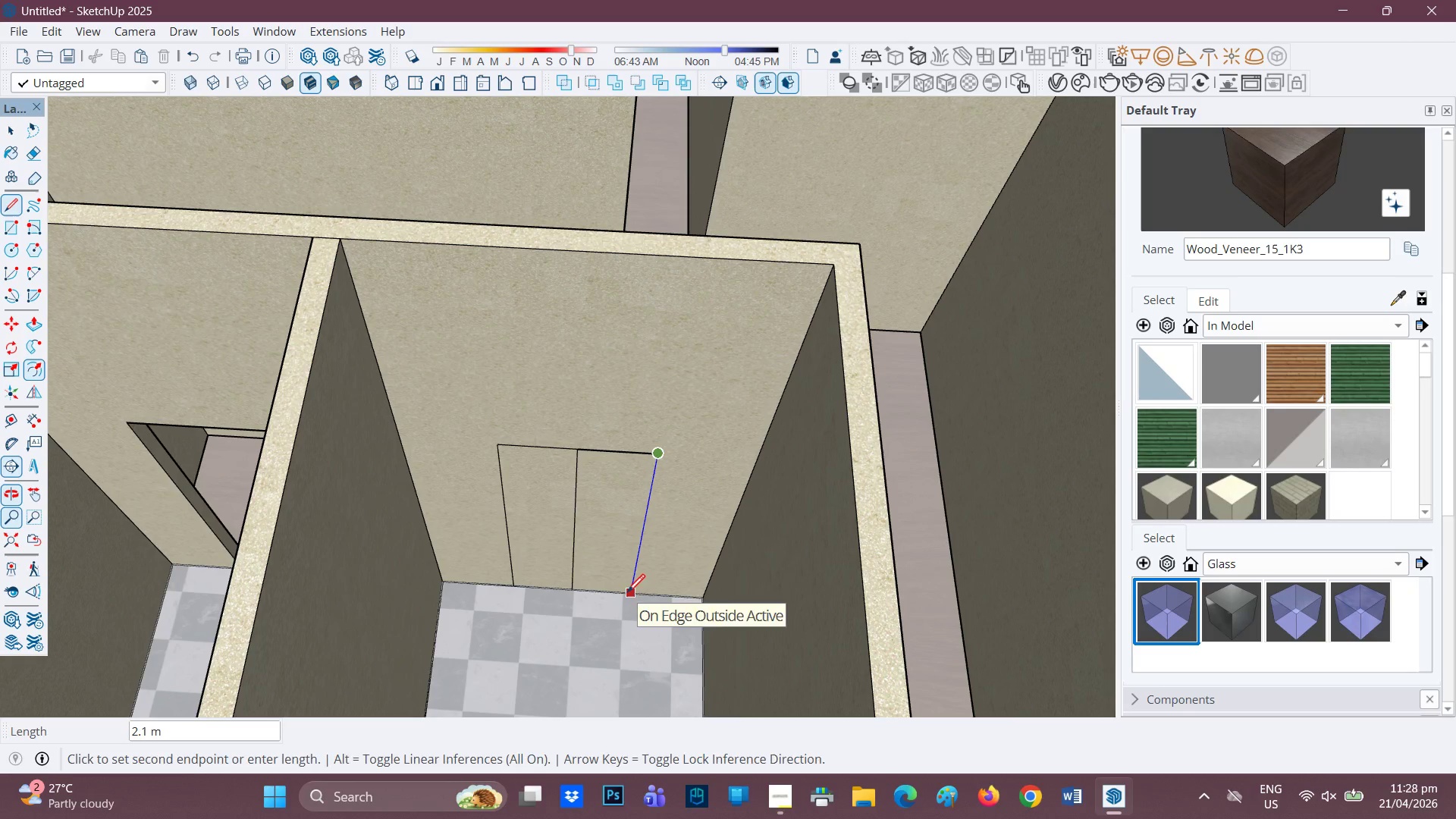 
scroll: coordinate [582, 525], scroll_direction: up, amount: 1.0
 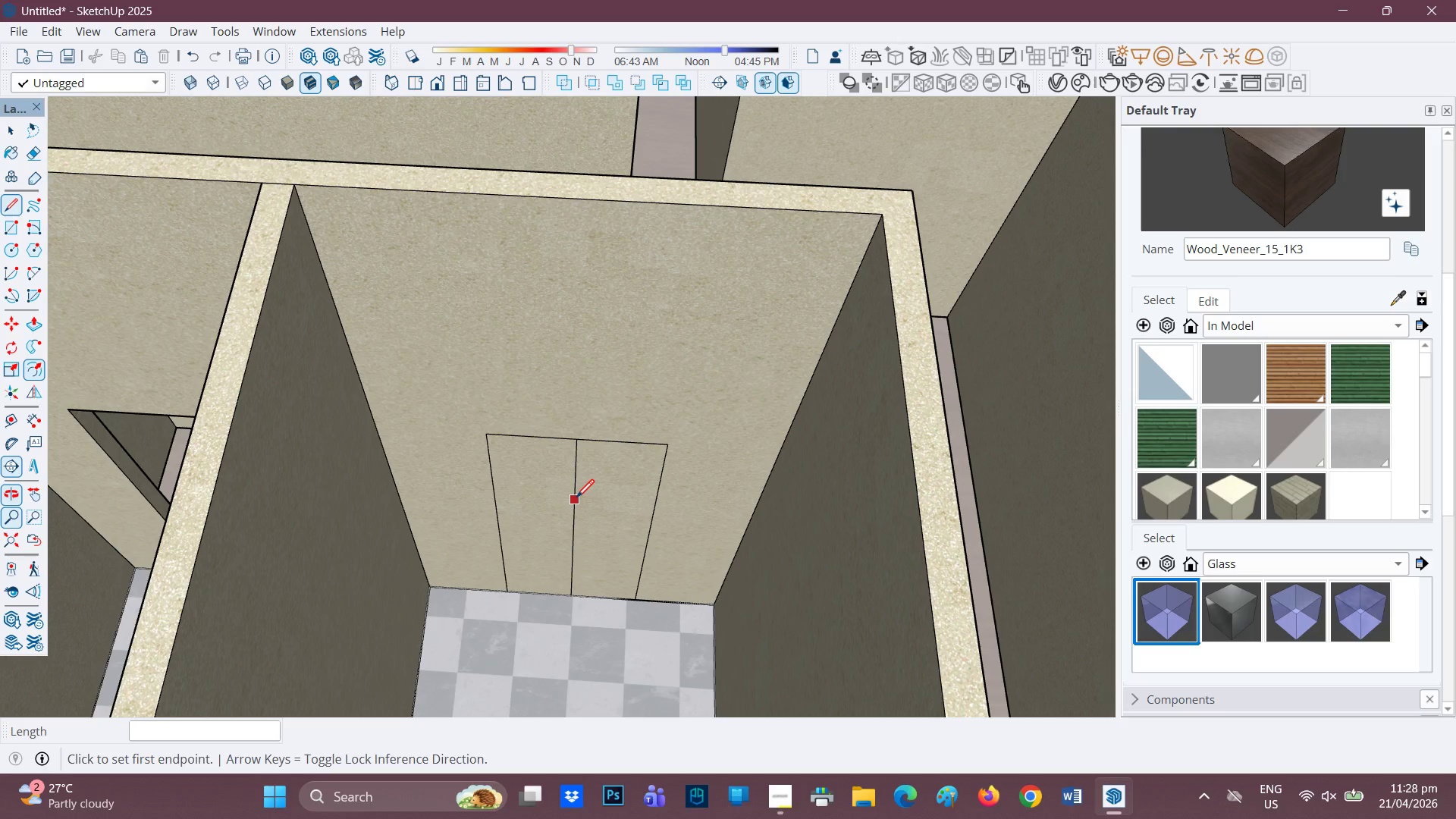 
key(E)
 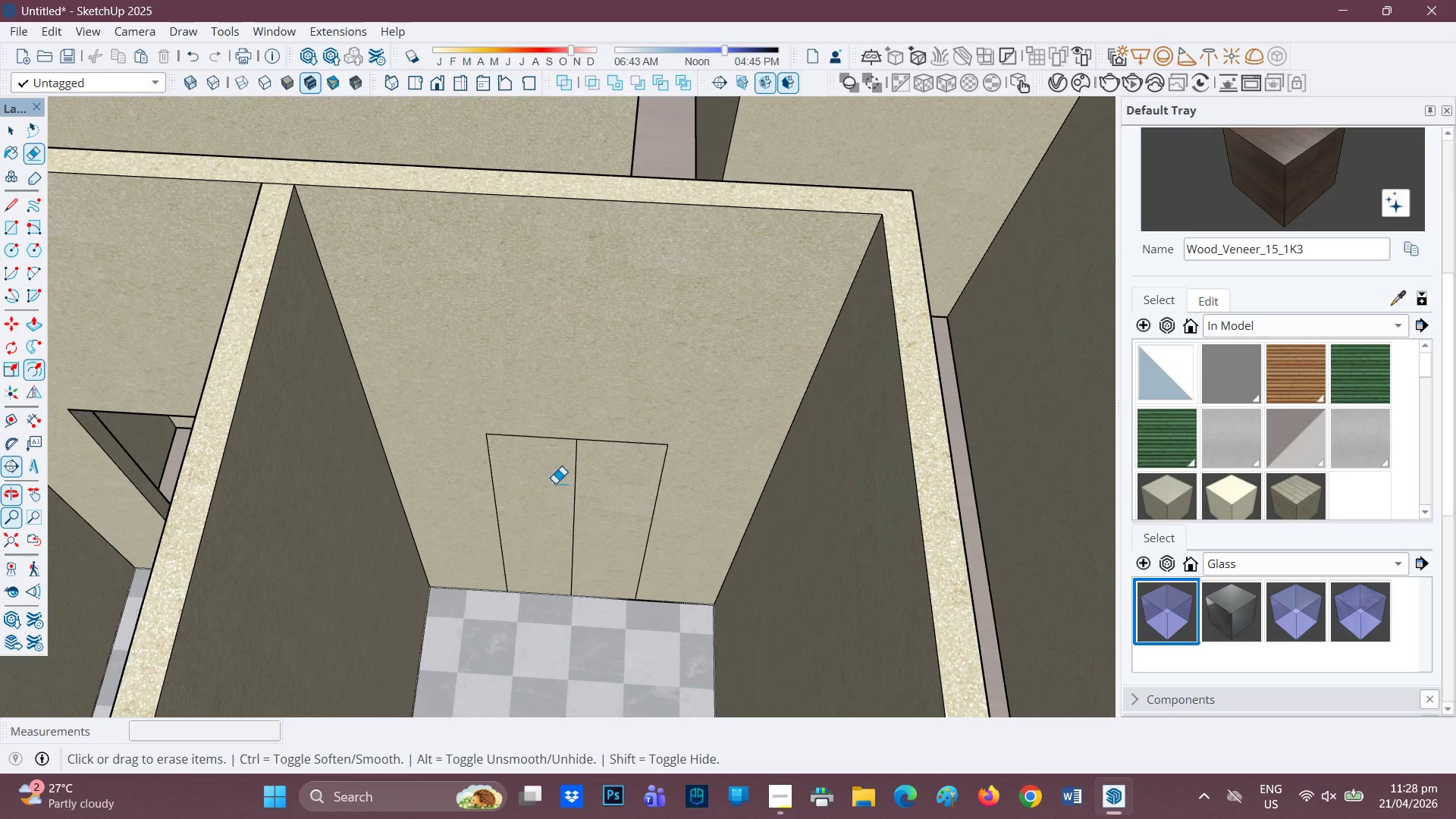 
left_click_drag(start_coordinate=[554, 482], to_coordinate=[582, 493])
 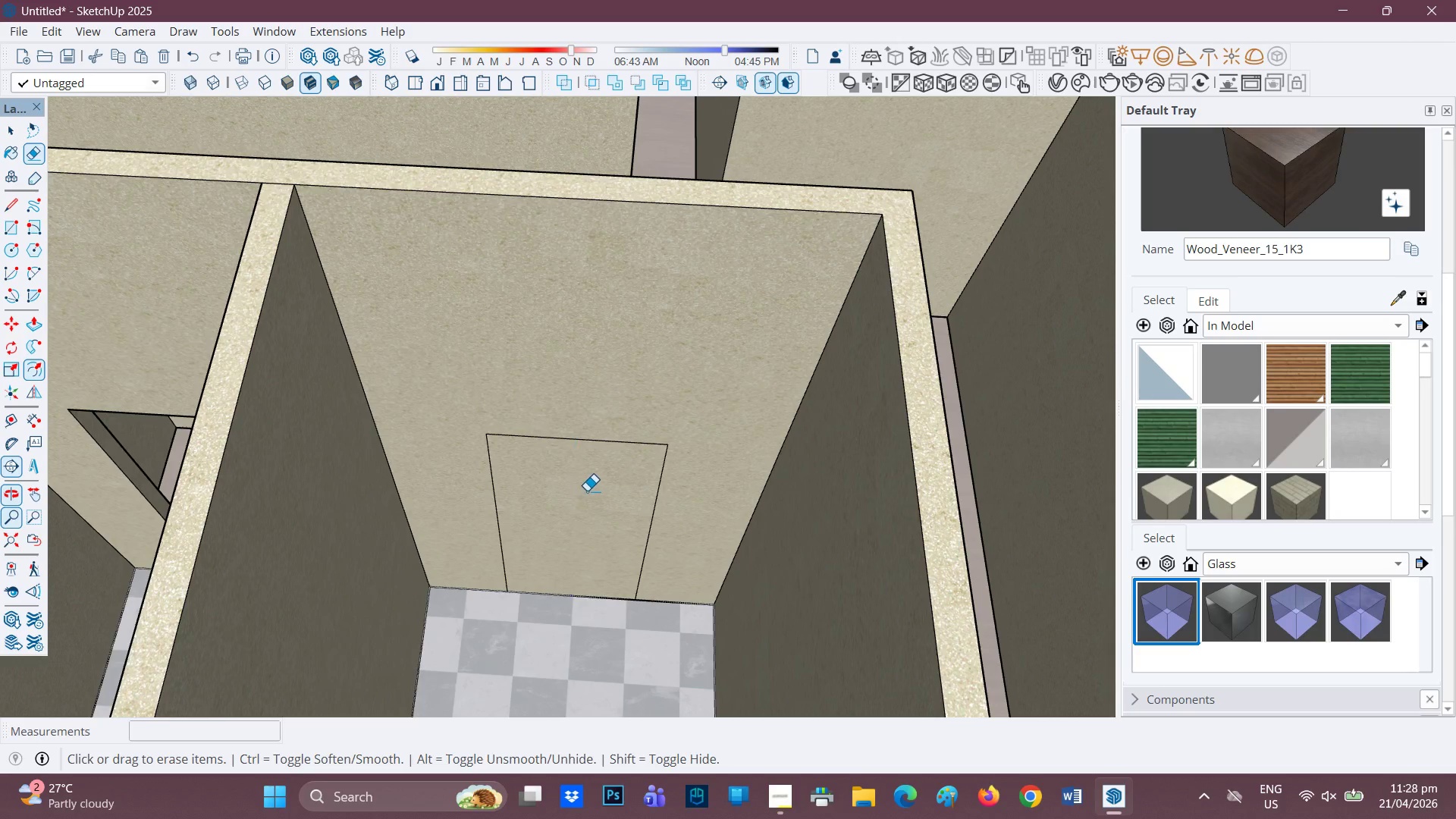 
scroll: coordinate [597, 498], scroll_direction: down, amount: 2.0
 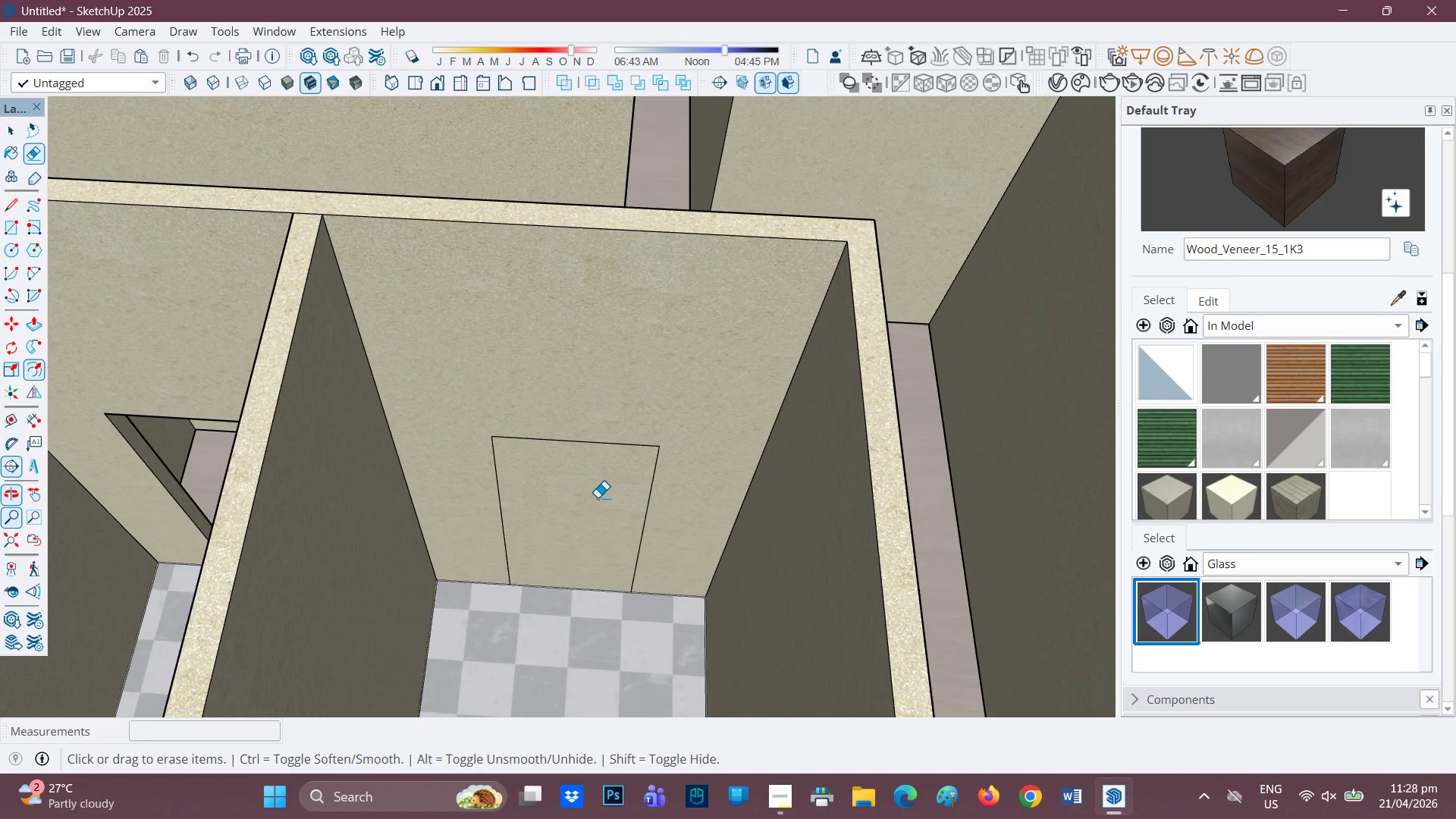 
key(P)
 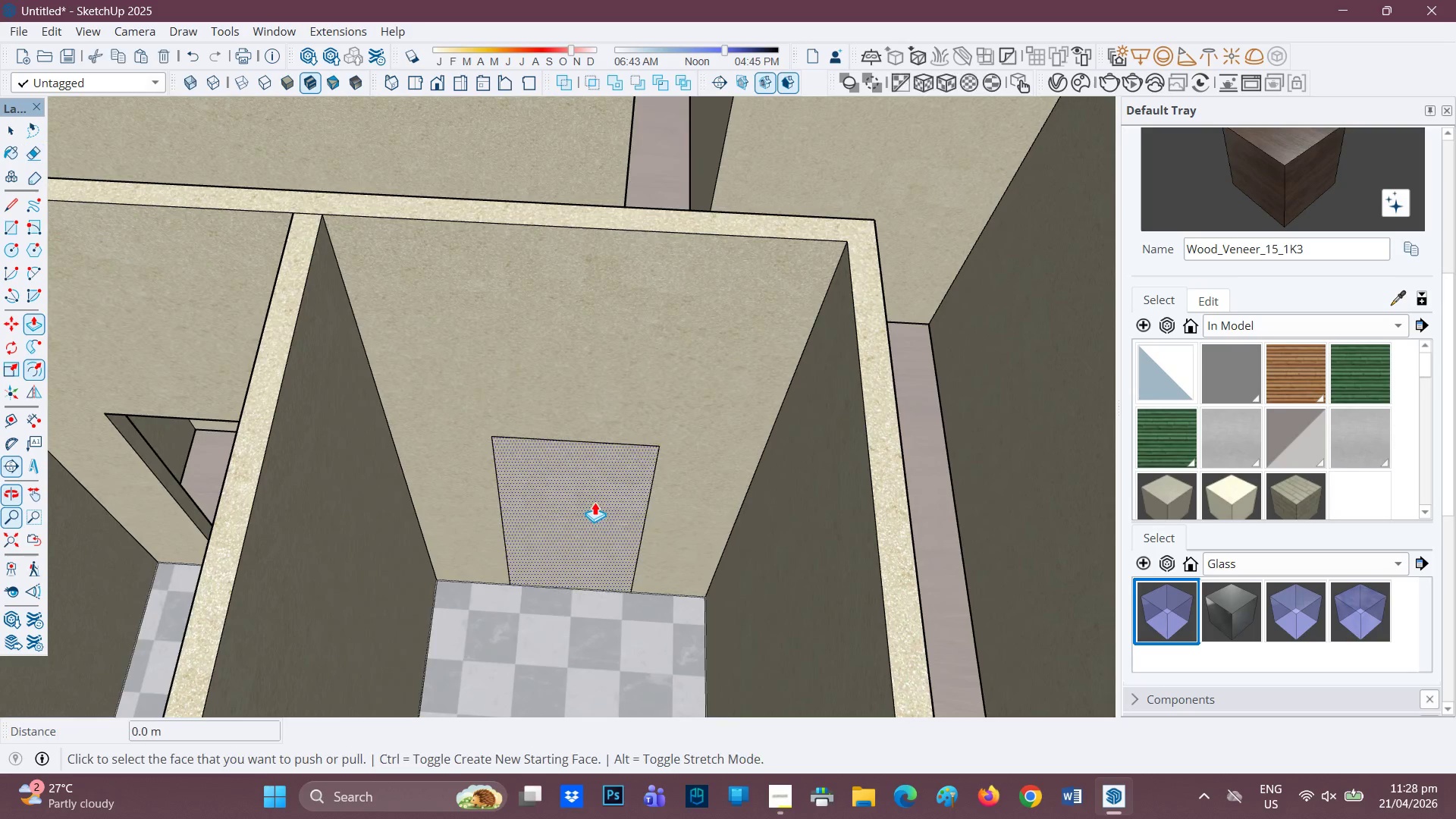 
left_click([595, 502])
 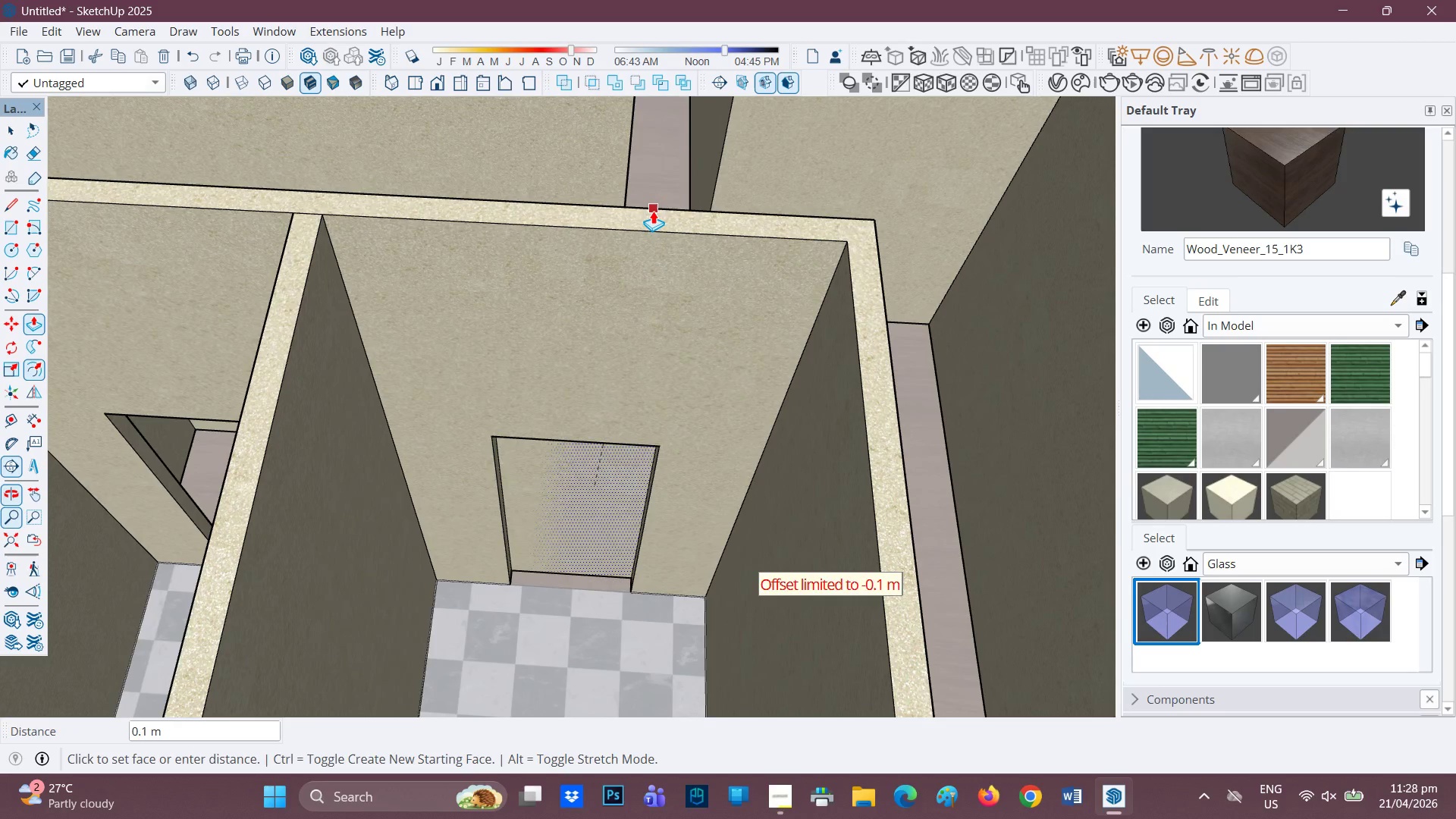 
left_click([652, 211])
 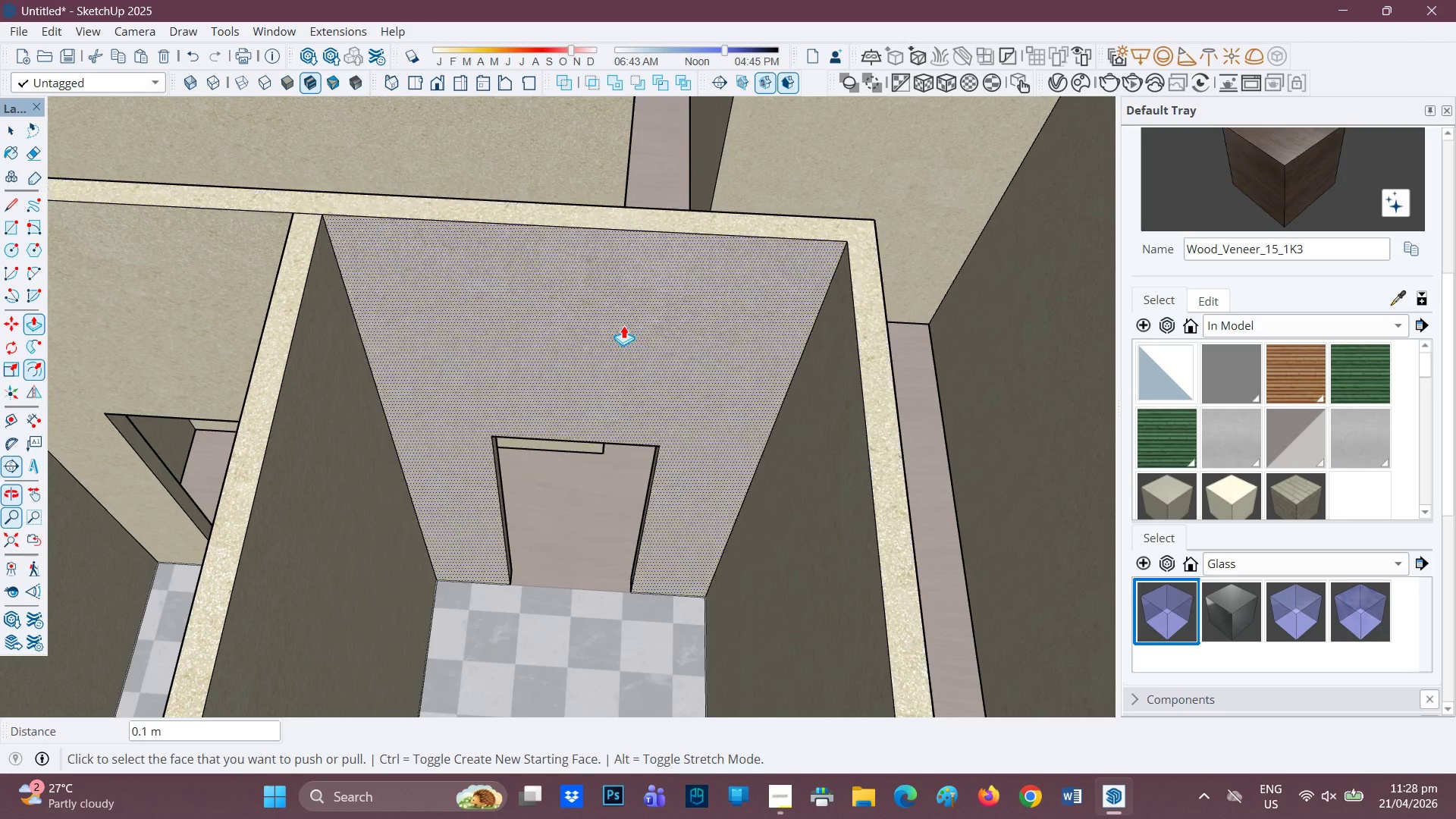 
scroll: coordinate [485, 436], scroll_direction: down, amount: 7.0
 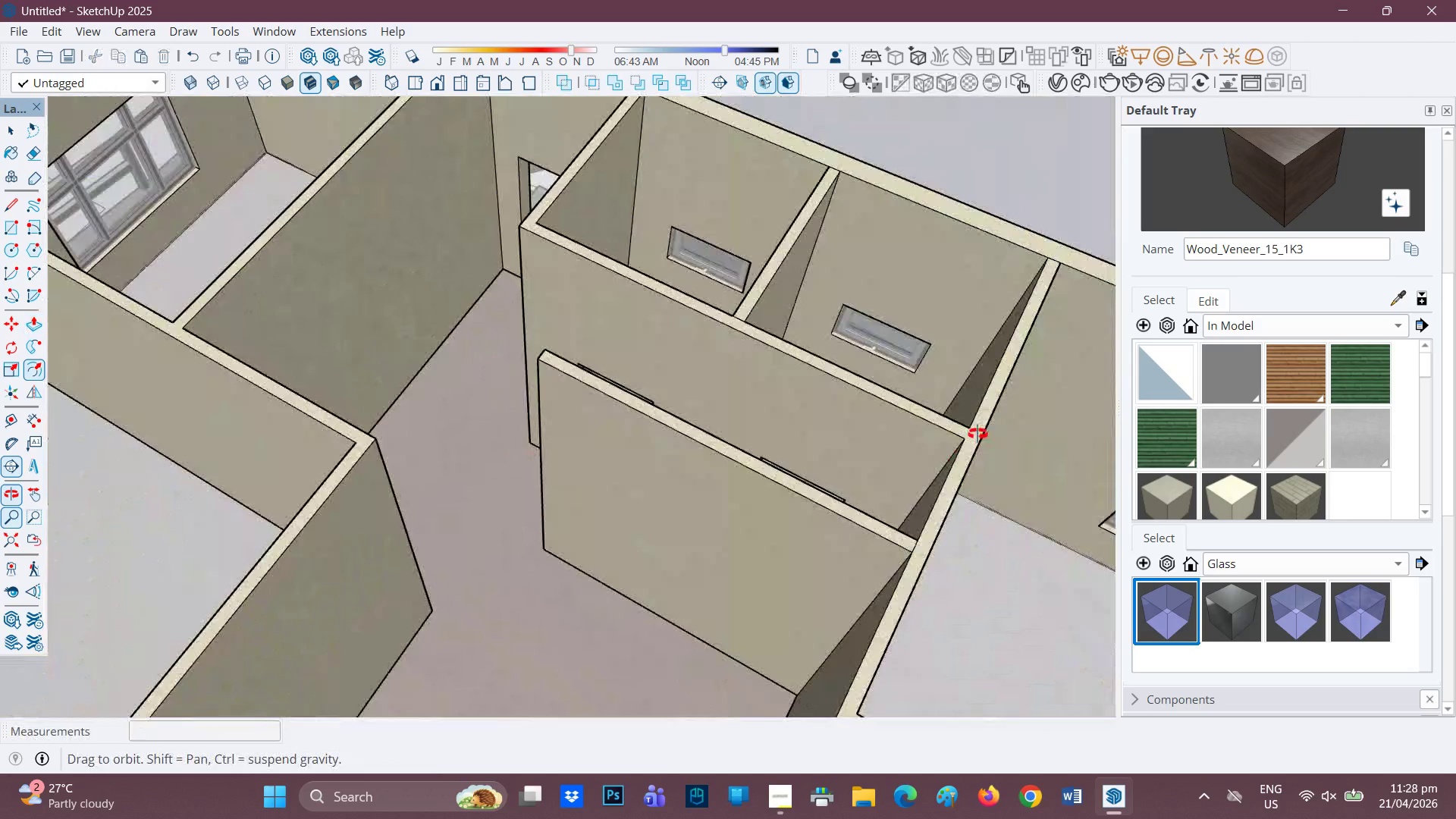 
key(H)
 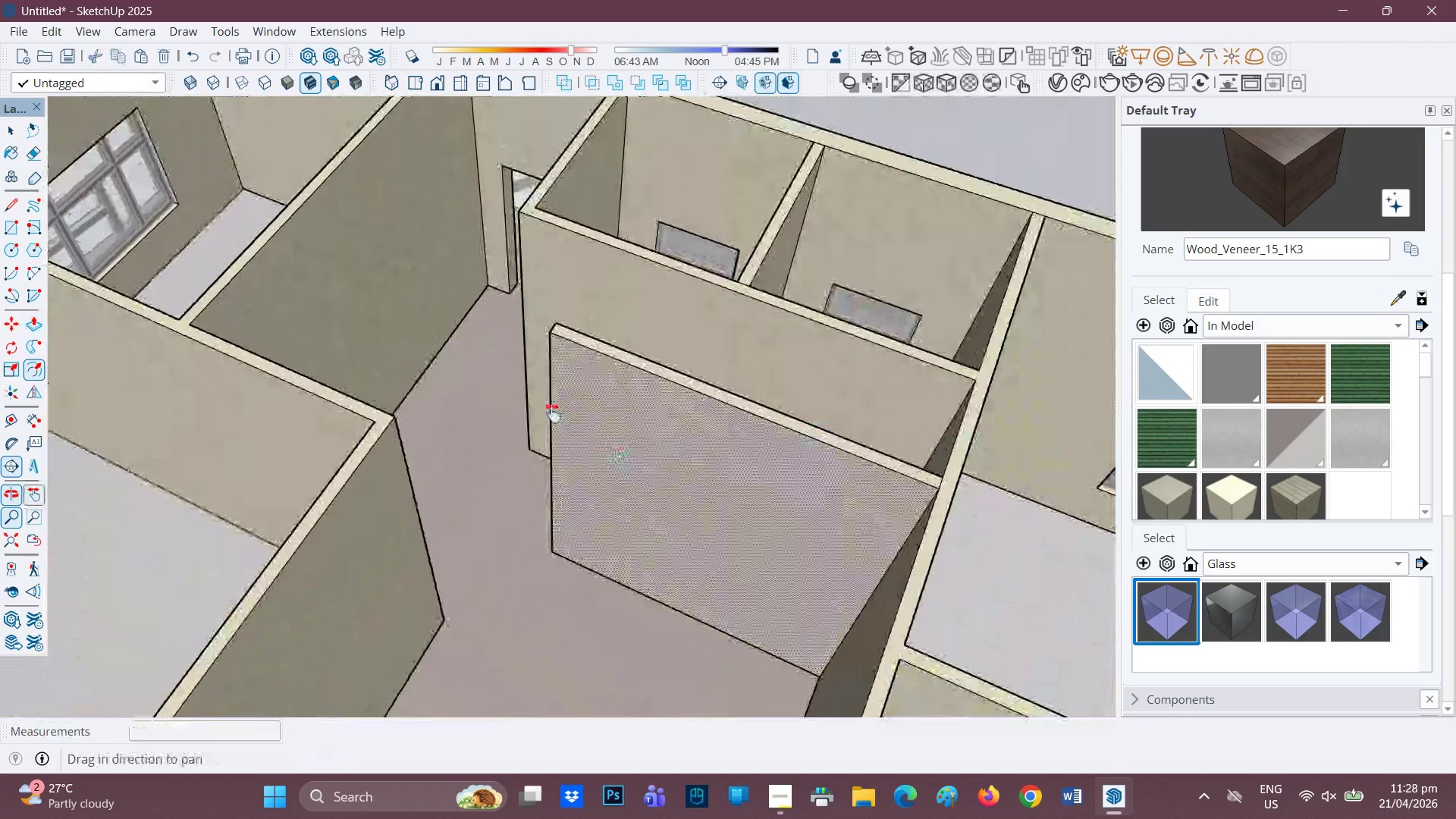 
left_click_drag(start_coordinate=[617, 454], to_coordinate=[400, 353])
 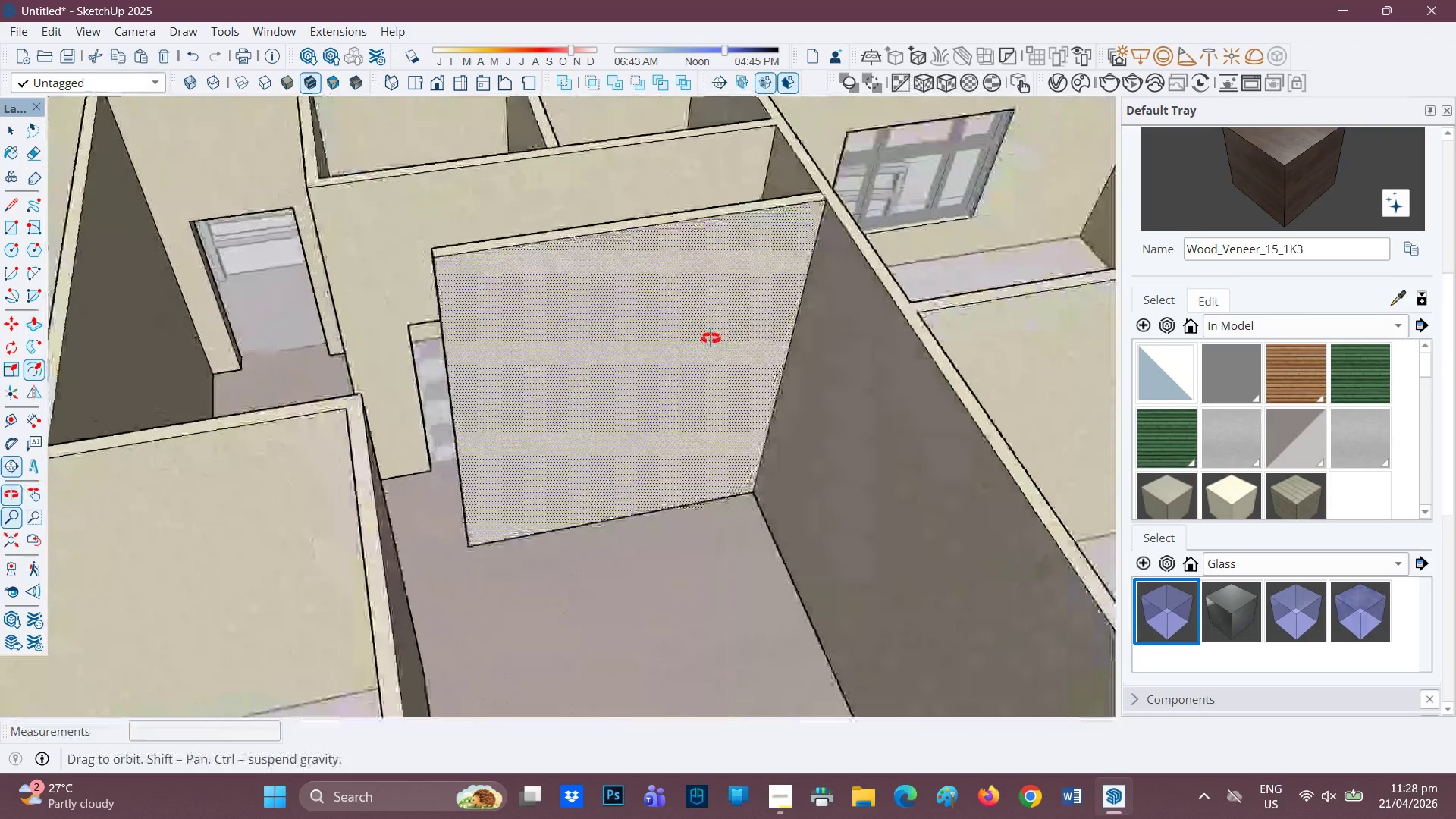 
scroll: coordinate [708, 340], scroll_direction: down, amount: 3.0
 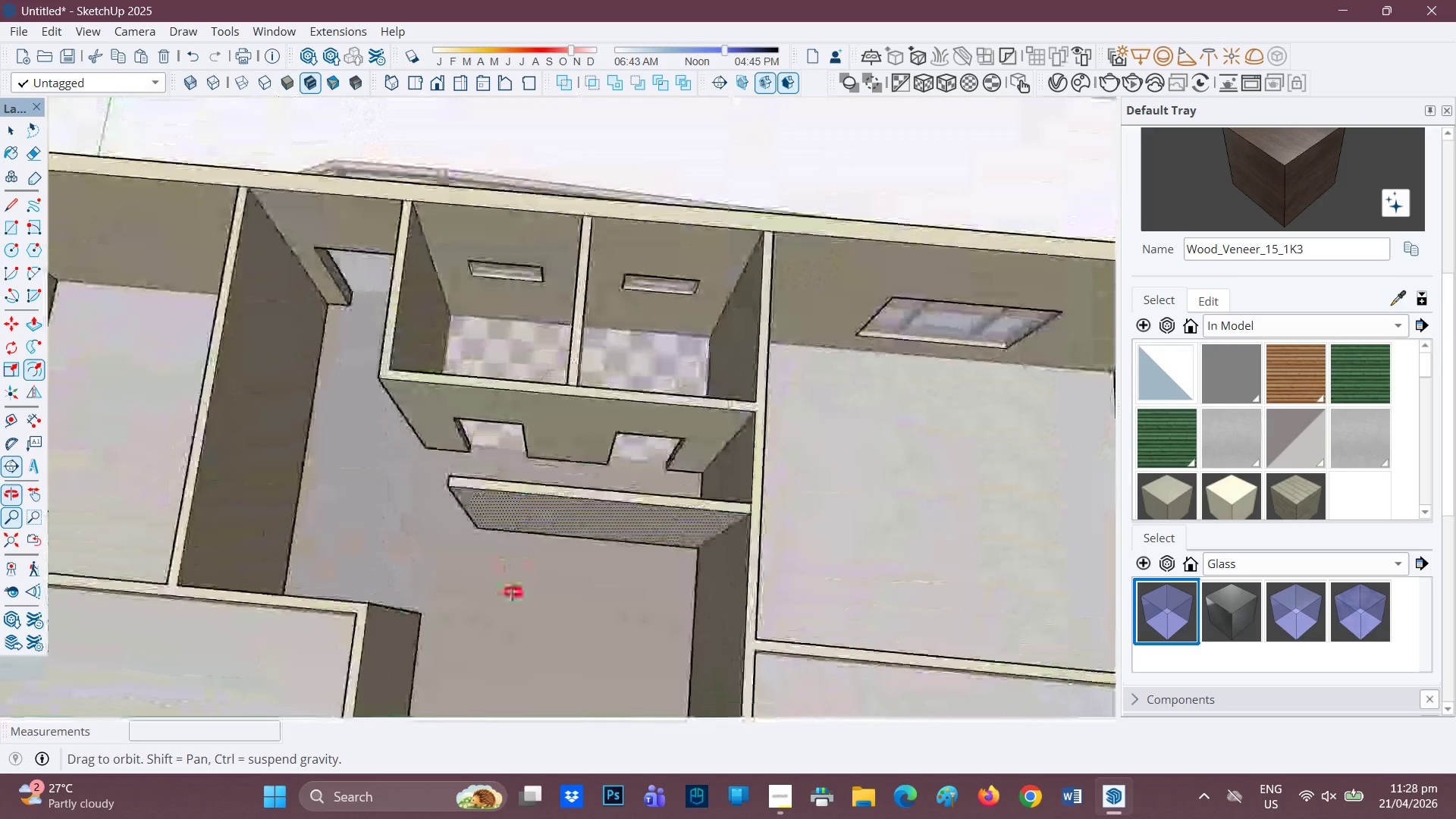 
scroll: coordinate [534, 383], scroll_direction: up, amount: 11.0
 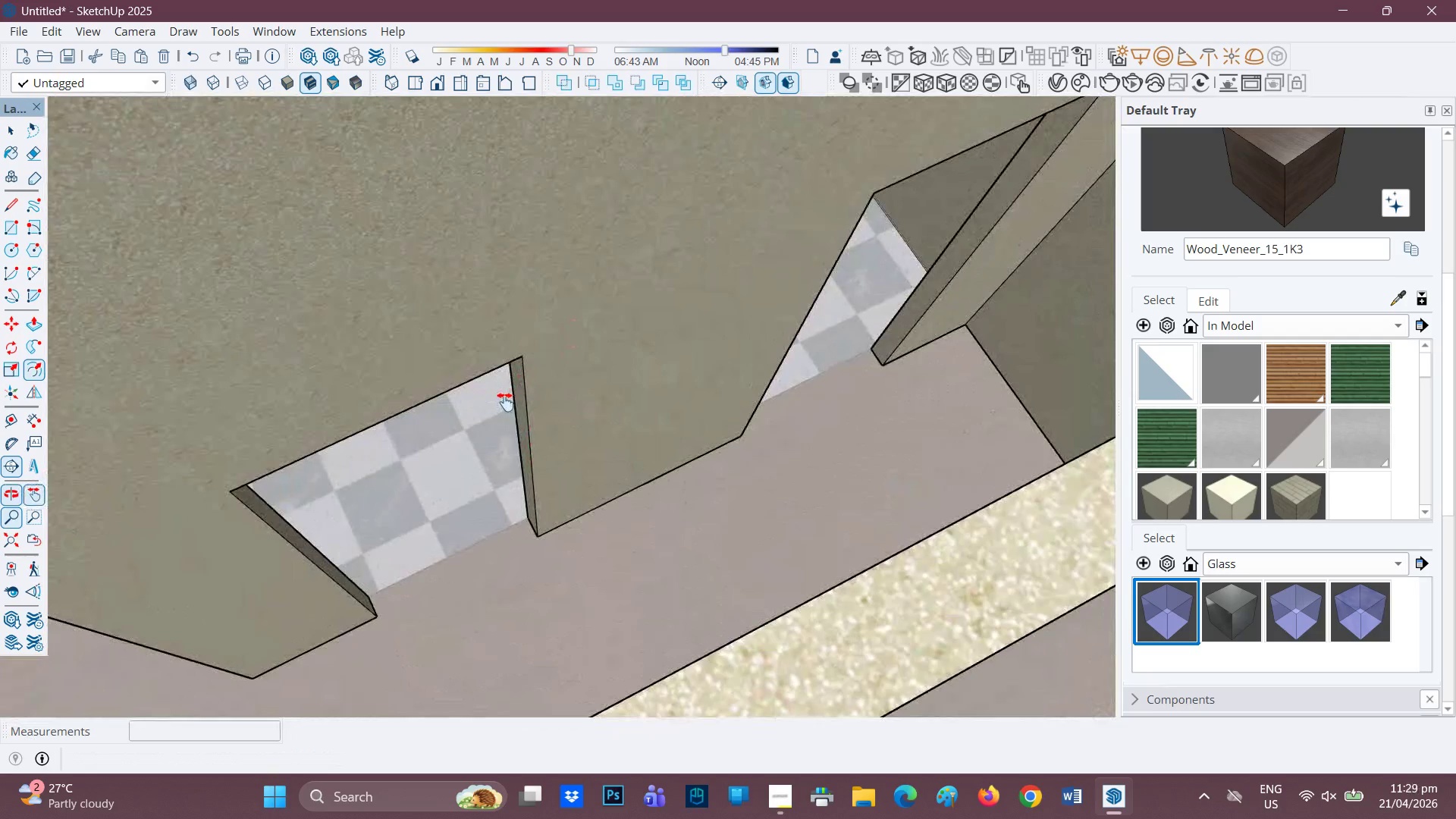 
key(P)
 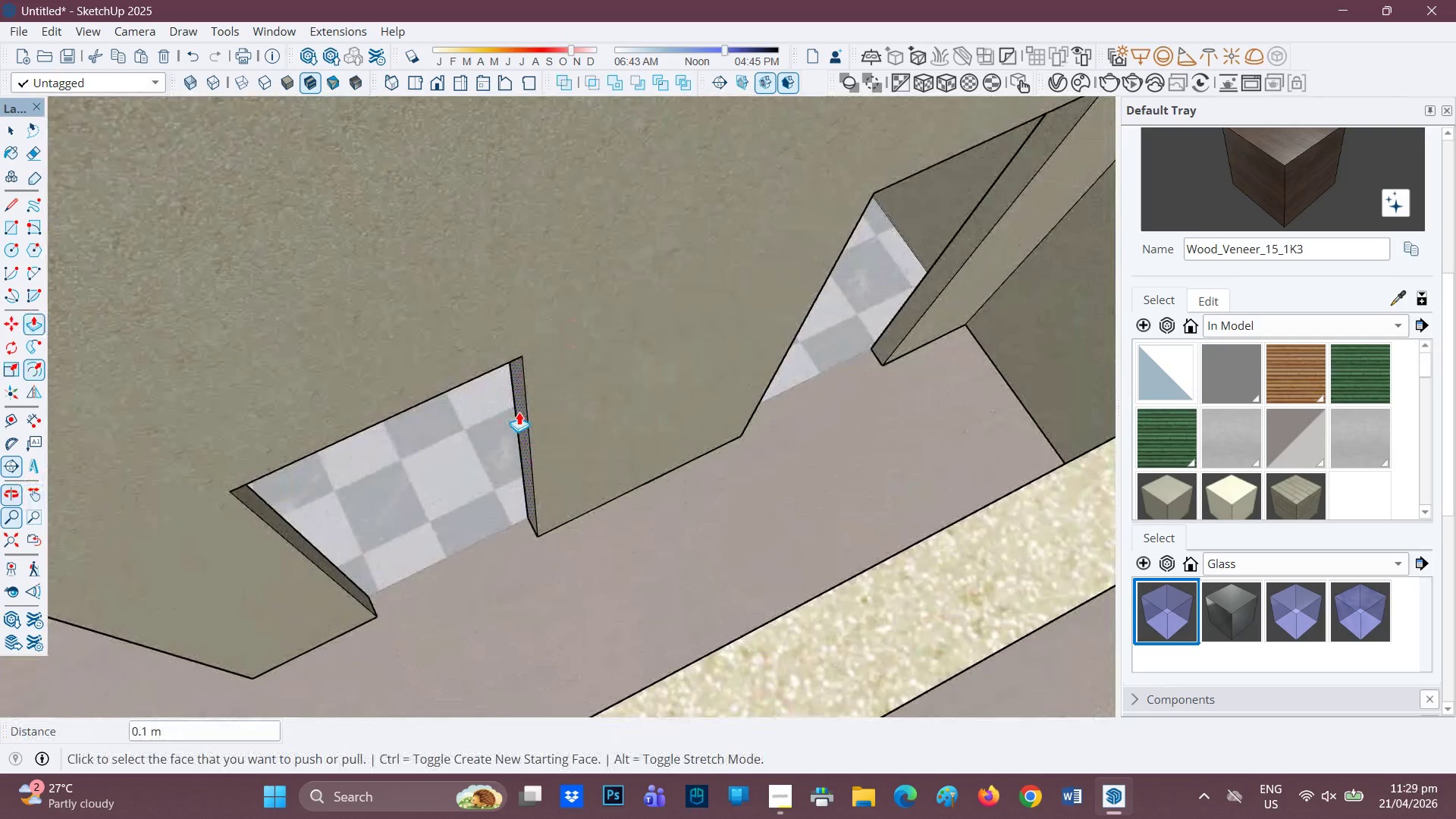 
left_click([519, 412])
 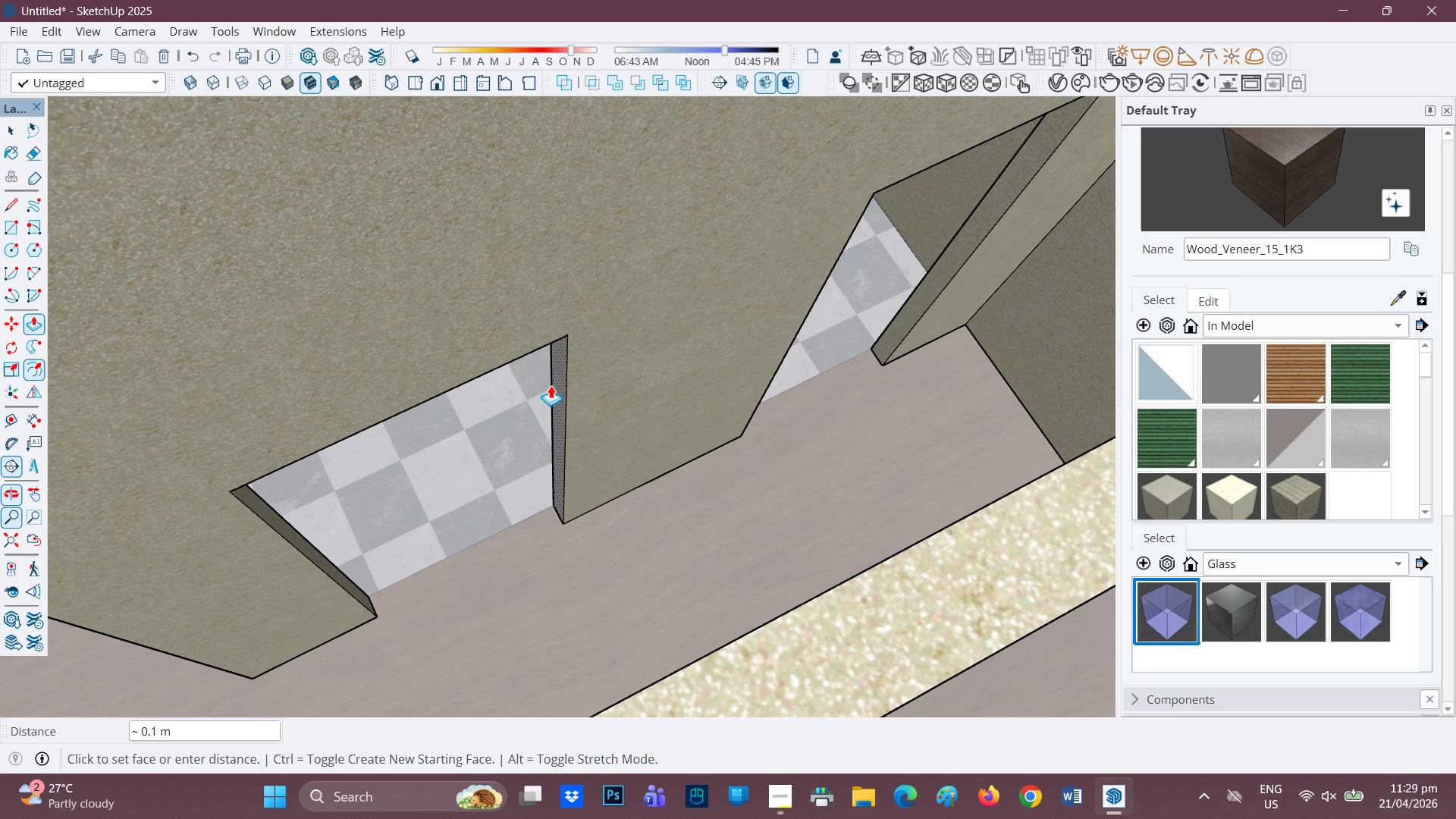 
key(Period)
 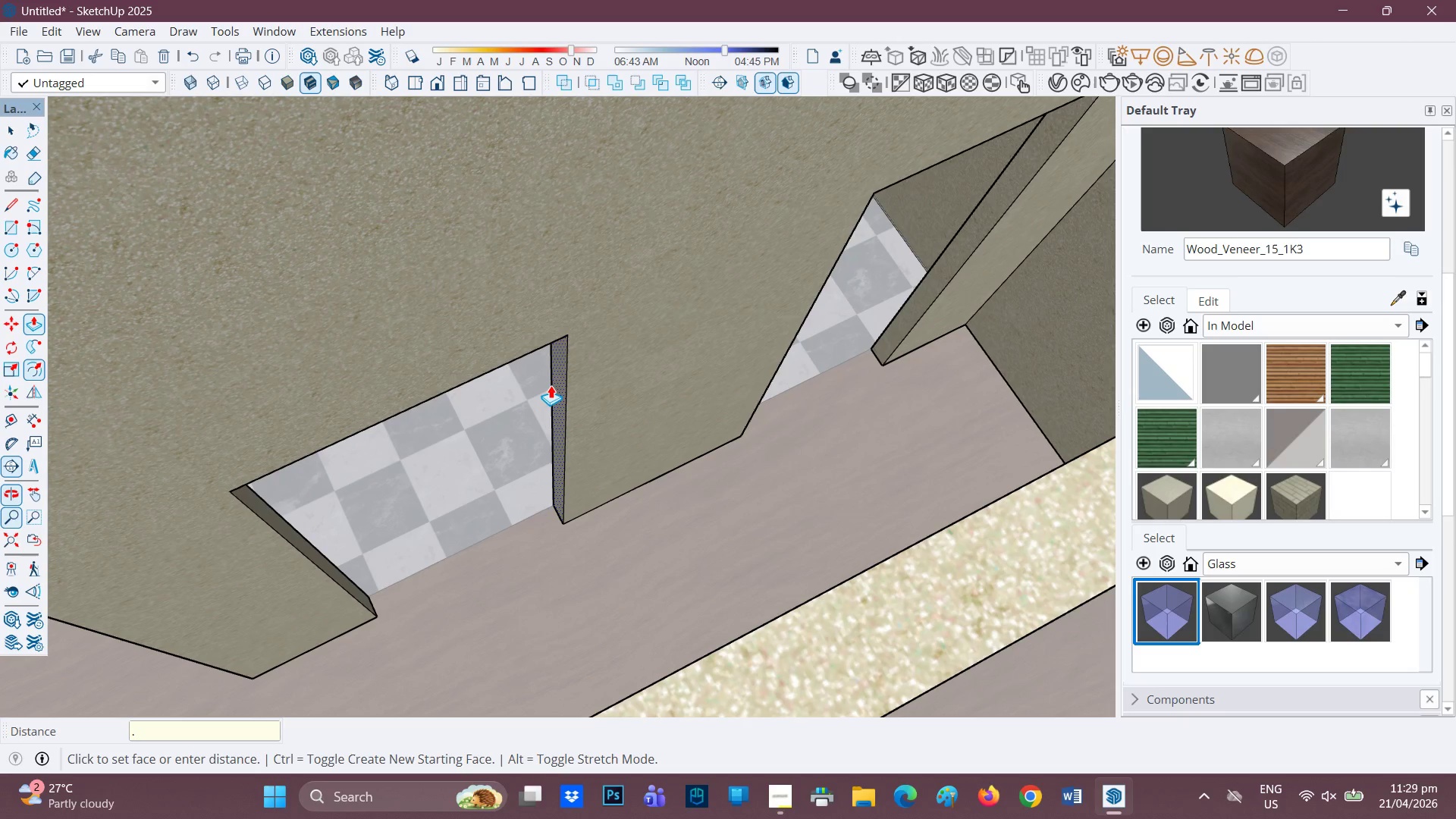 
key(4)
 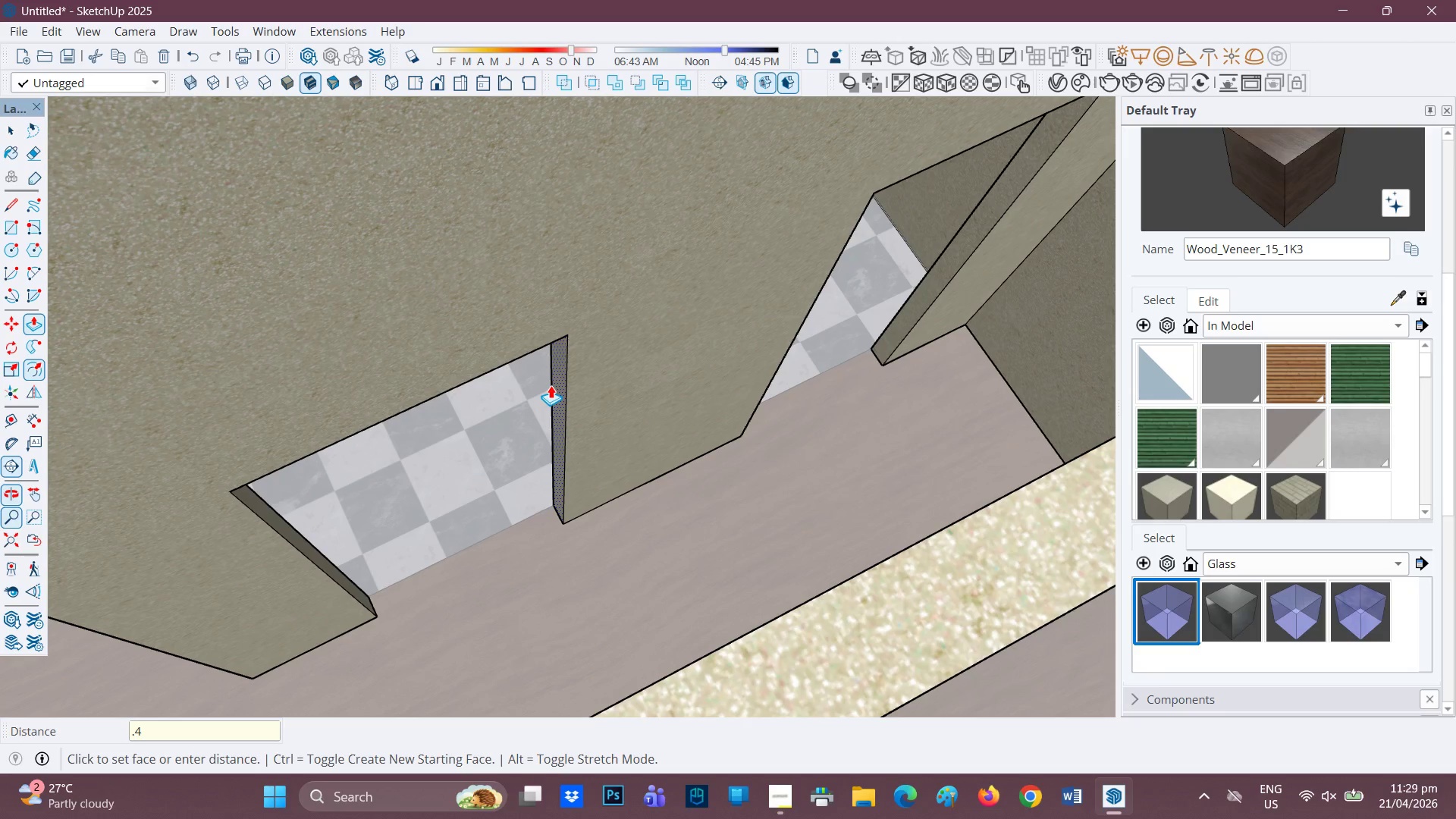 
key(Enter)
 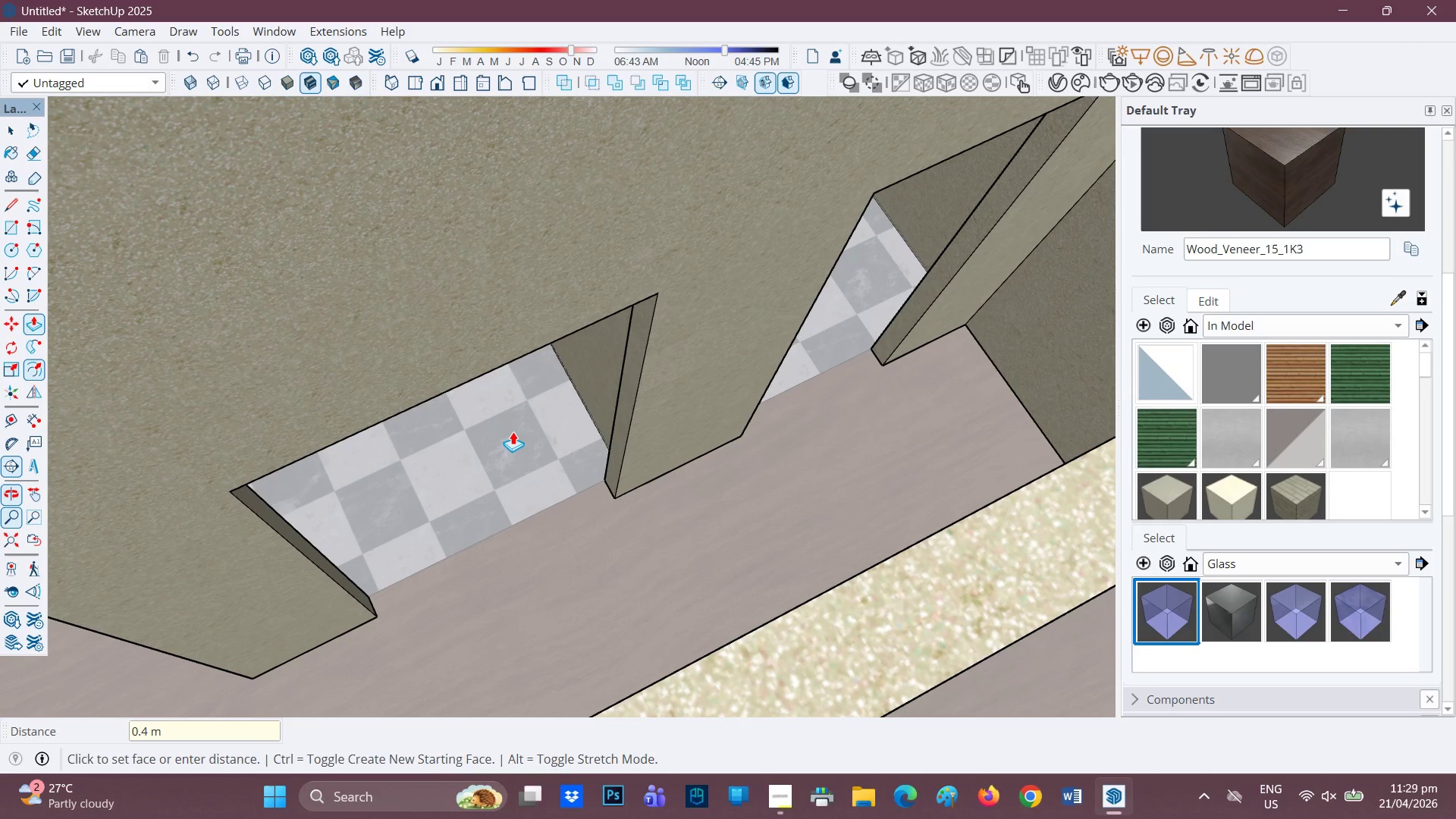 
scroll: coordinate [307, 451], scroll_direction: none, amount: 0.0
 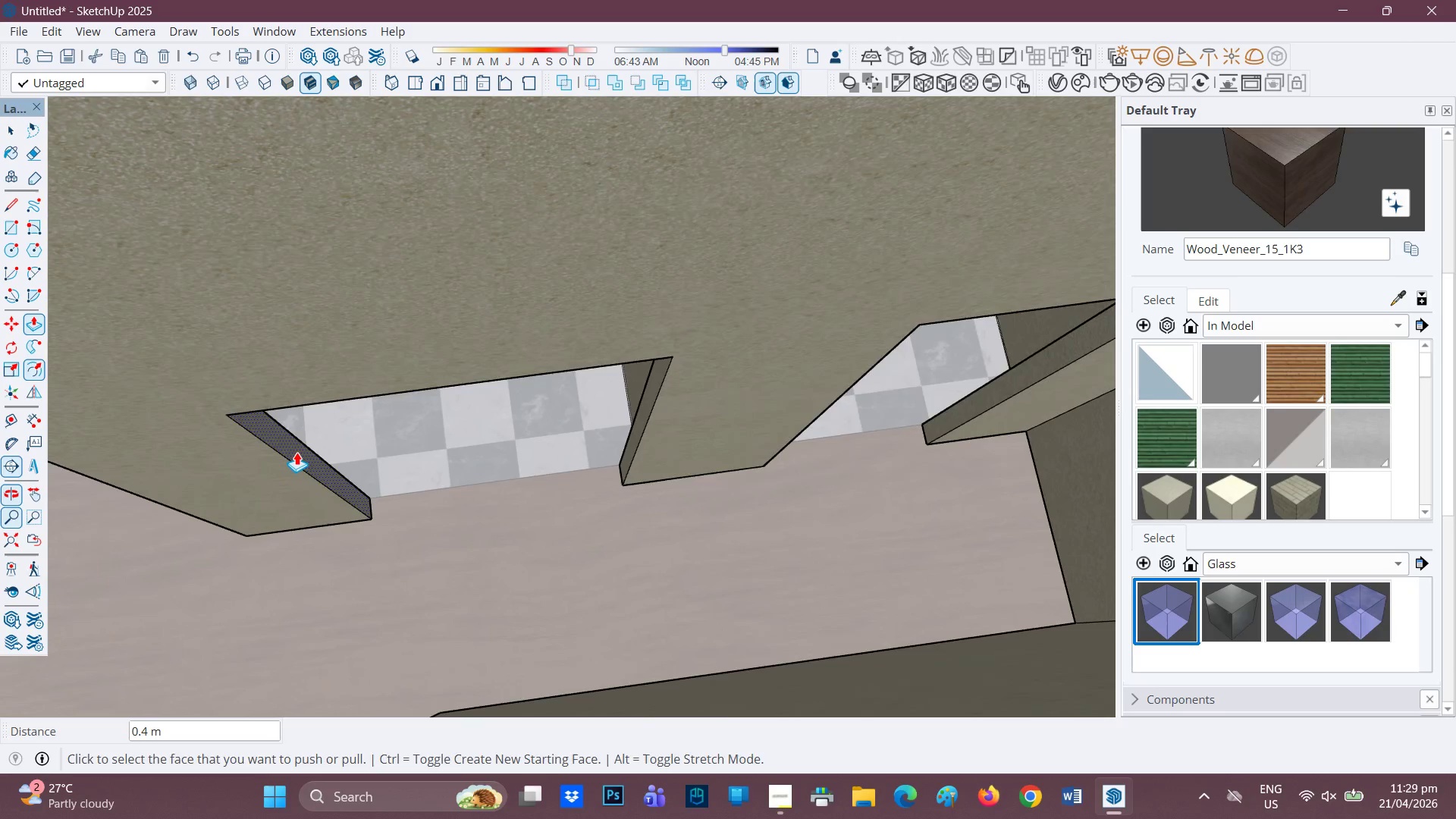 
left_click([297, 452])
 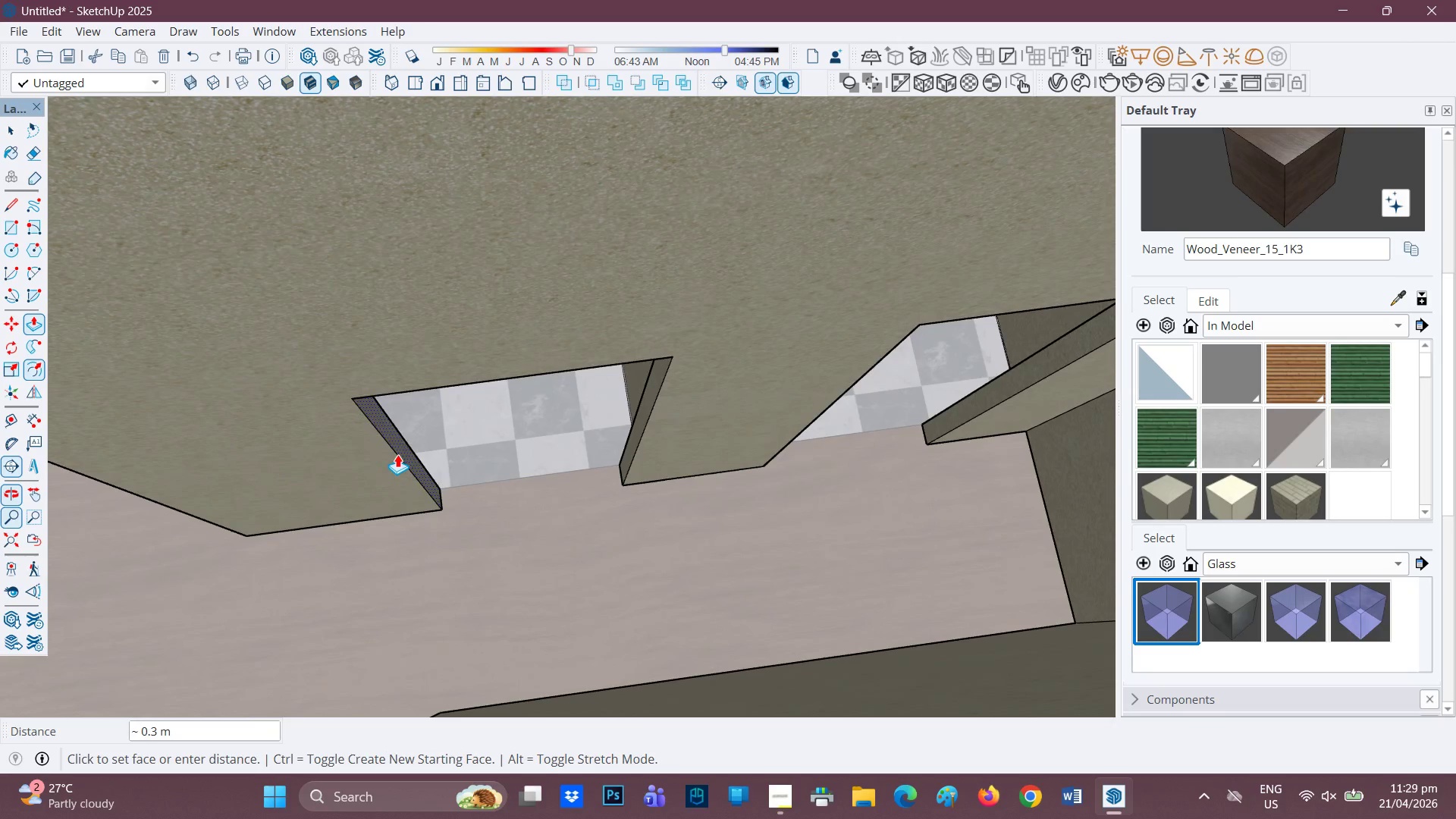 
key(Period)
 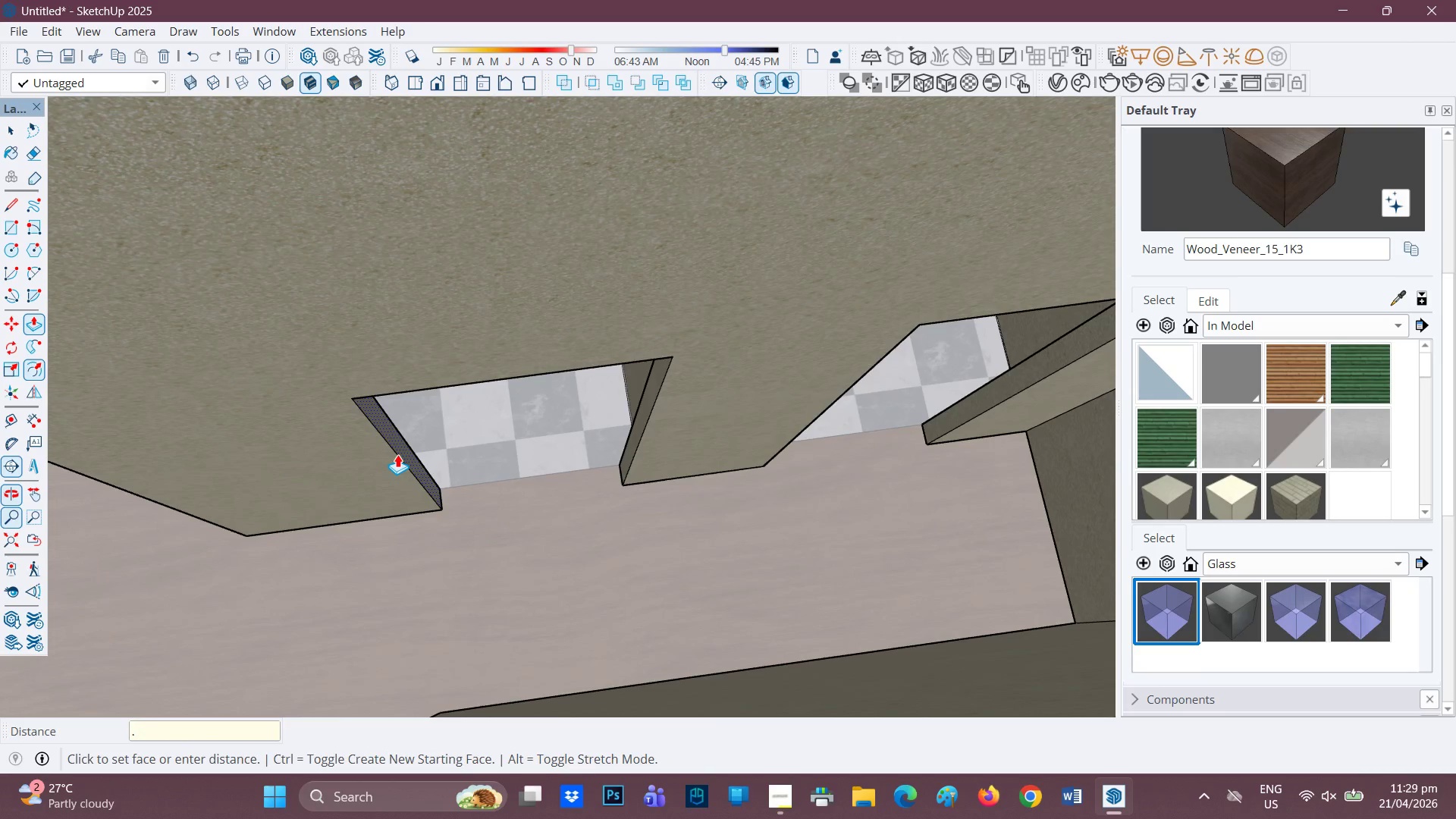 
key(4)
 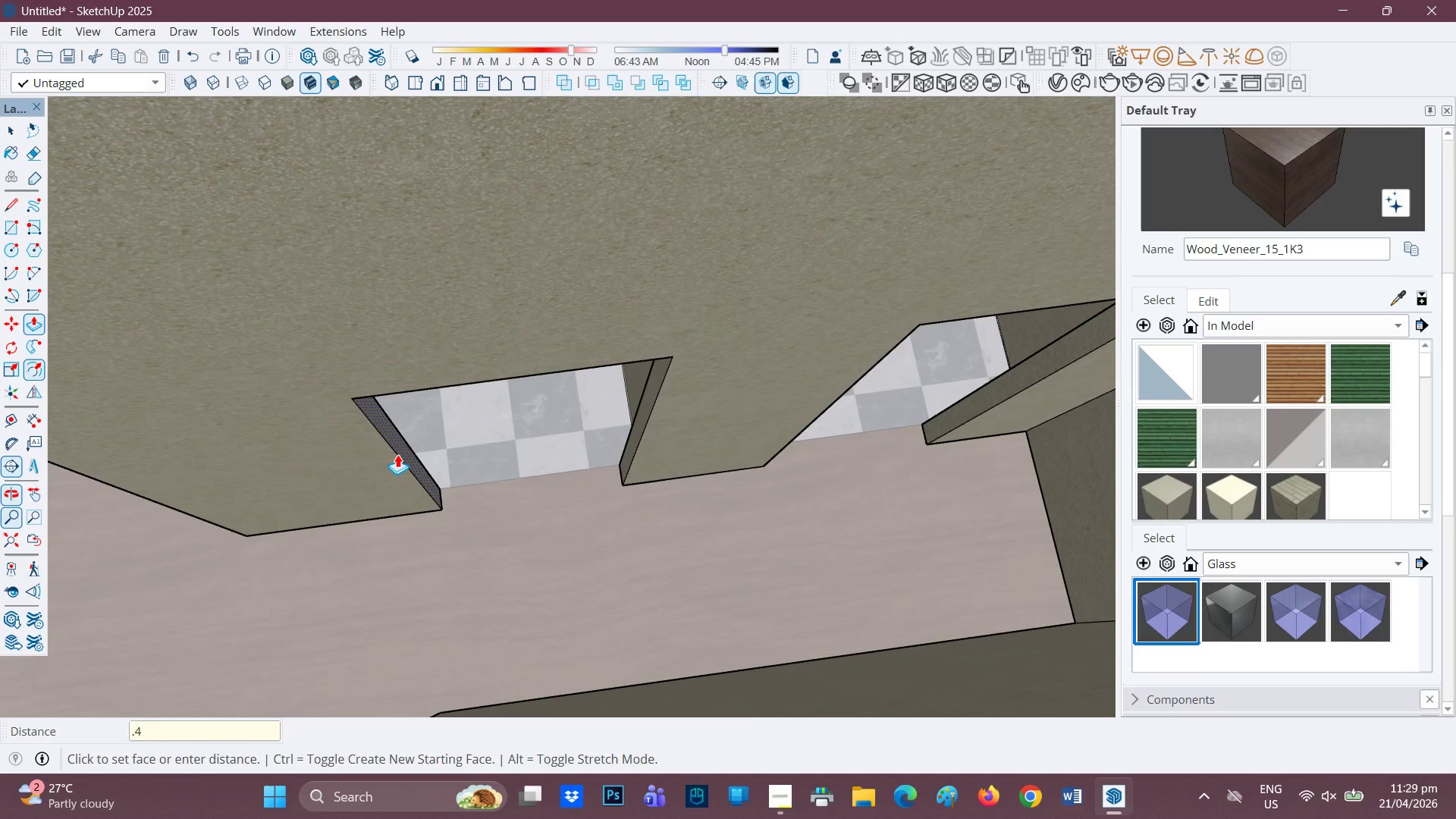 
key(Enter)
 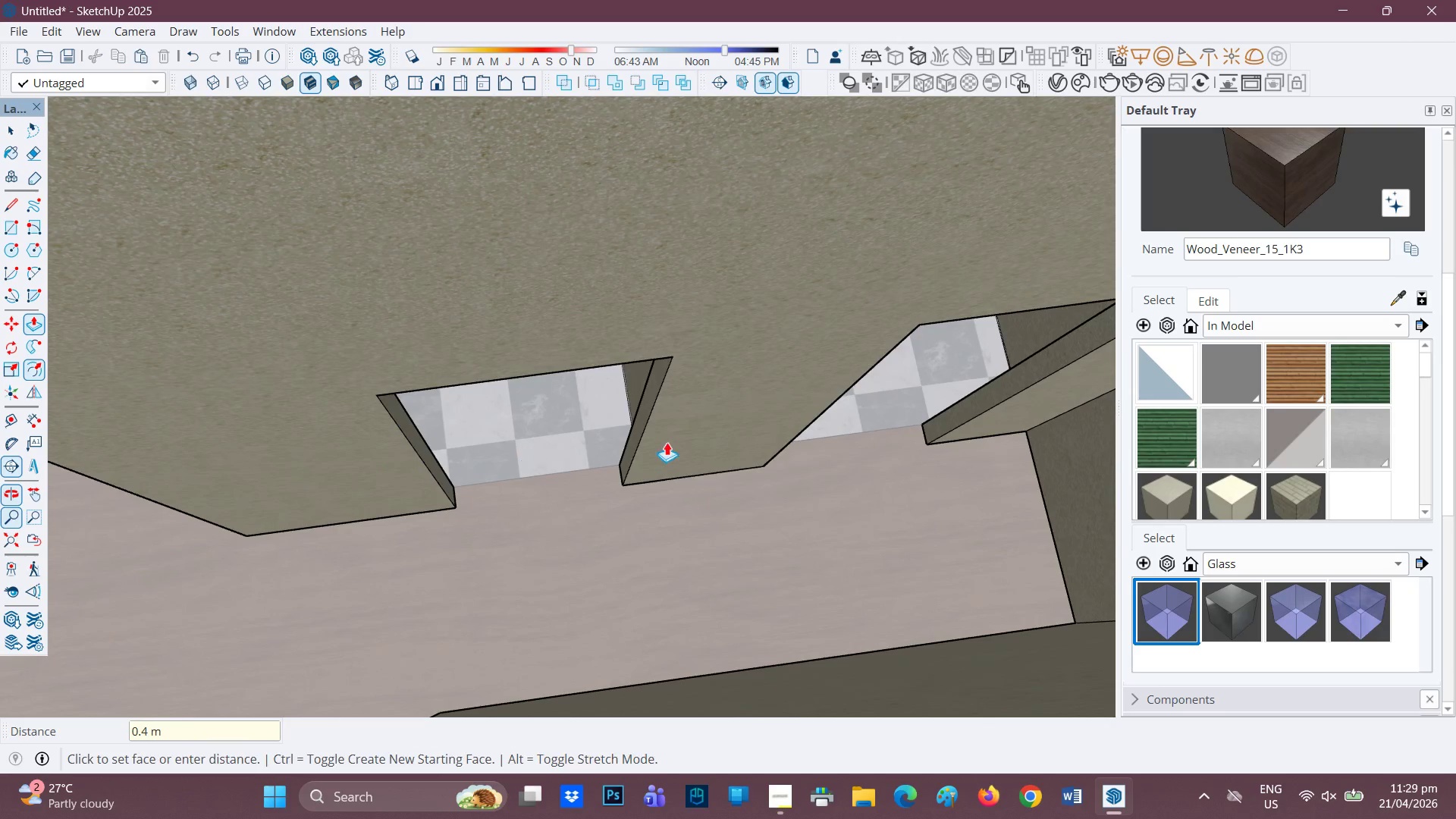 
scroll: coordinate [805, 406], scroll_direction: down, amount: 1.0
 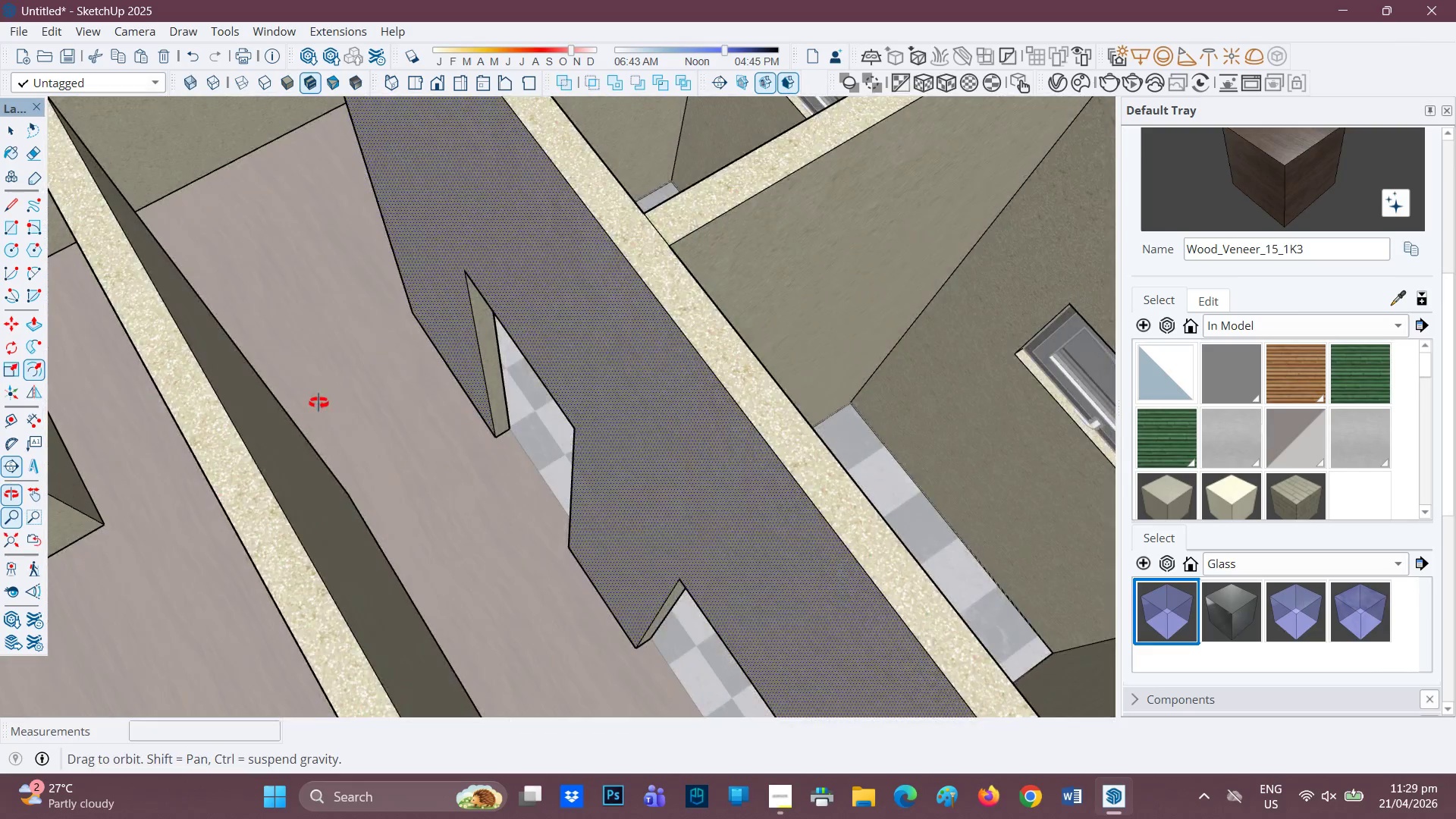 
scroll: coordinate [665, 579], scroll_direction: none, amount: 0.0
 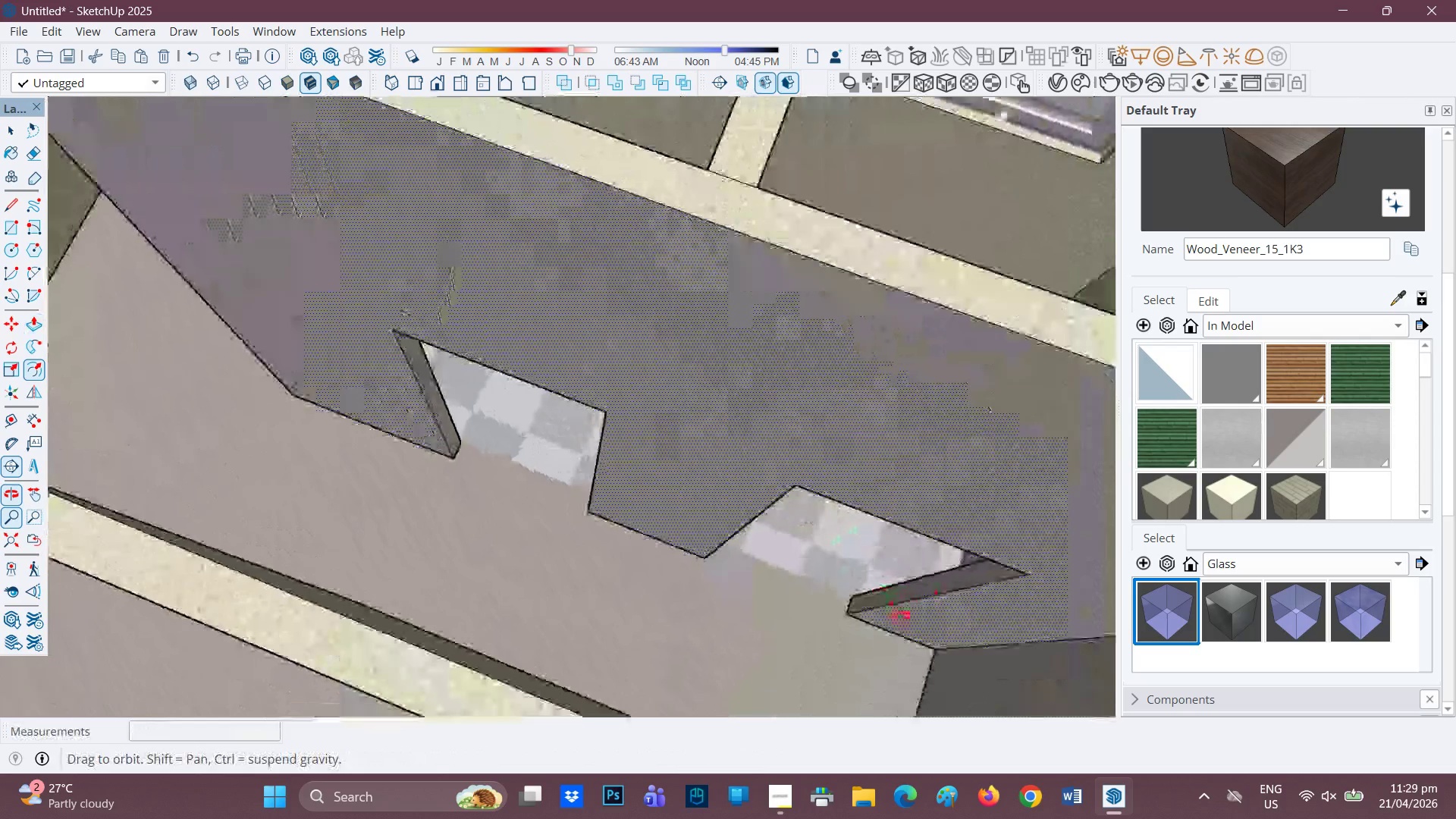 
scroll: coordinate [742, 548], scroll_direction: up, amount: 1.0
 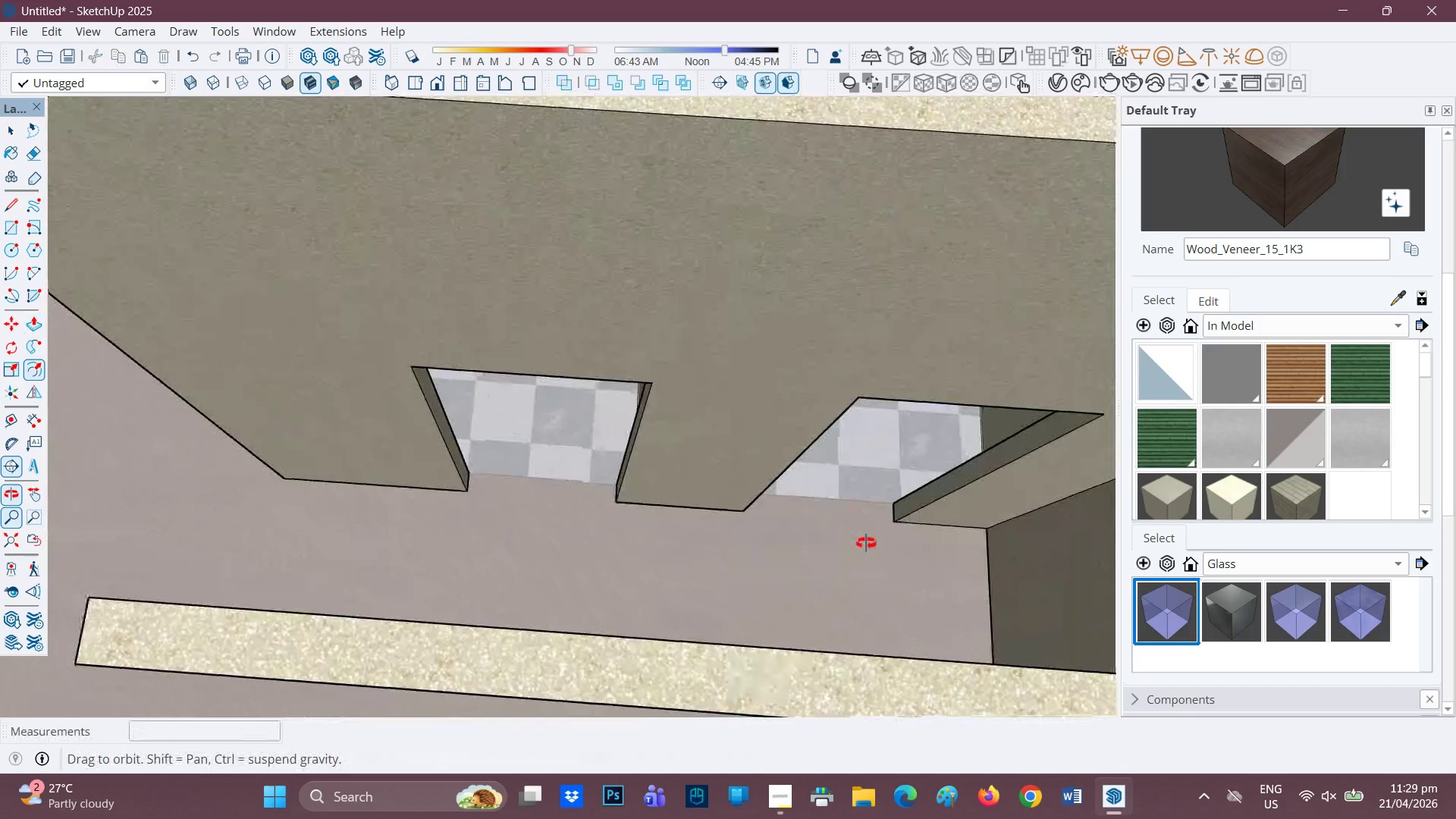 
scroll: coordinate [921, 491], scroll_direction: none, amount: 0.0
 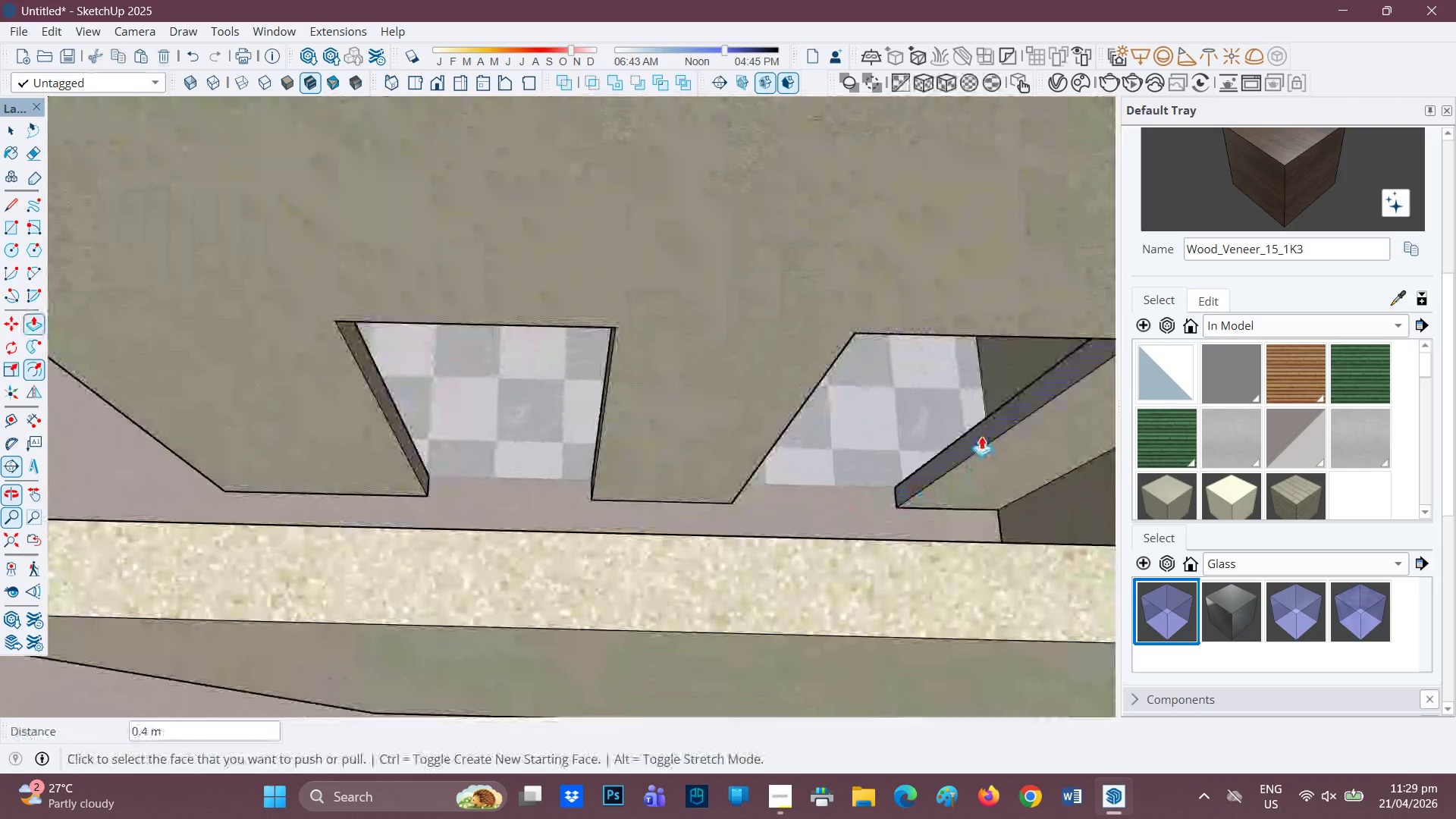 
left_click([981, 436])
 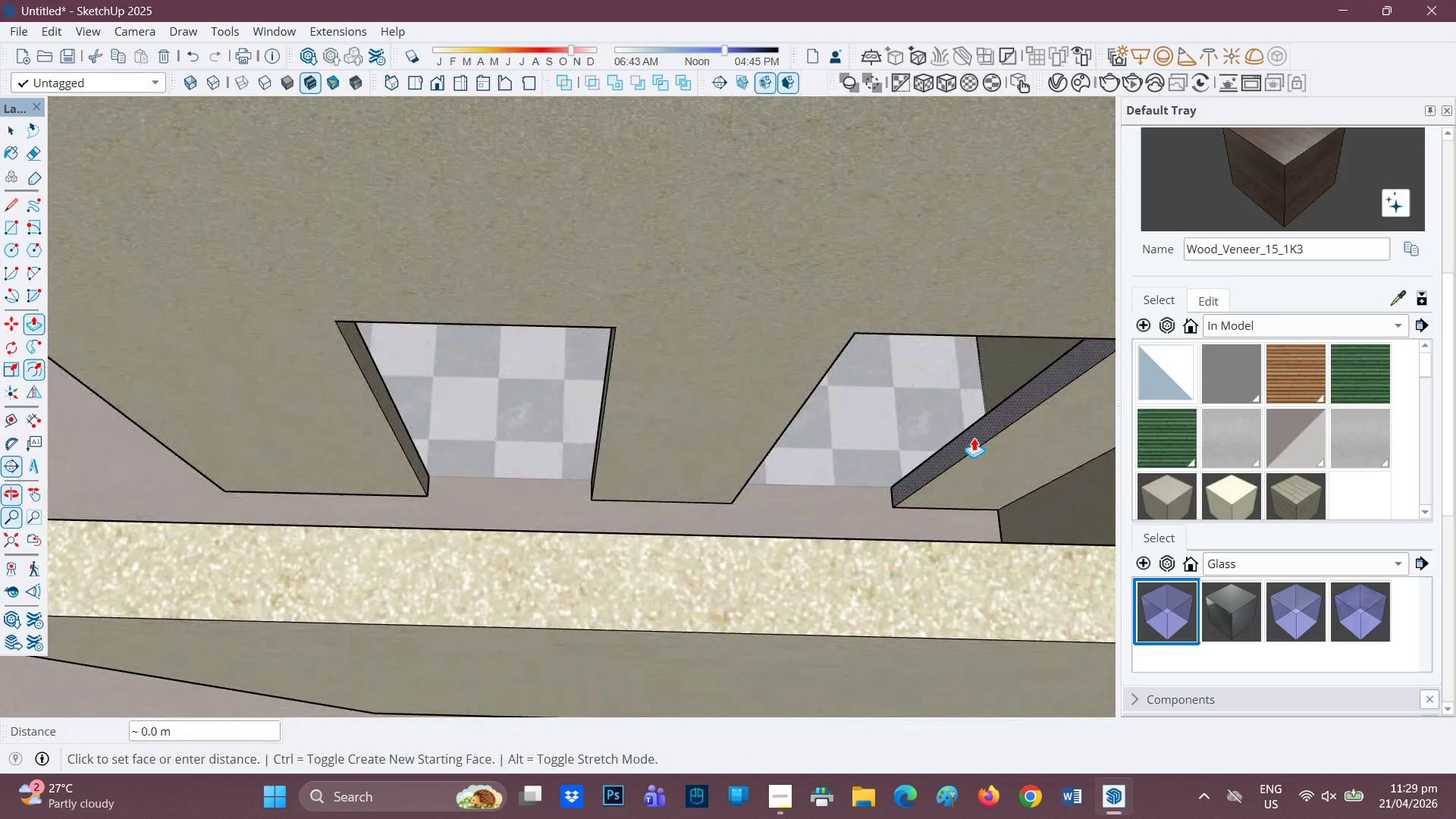 
key(Period)
 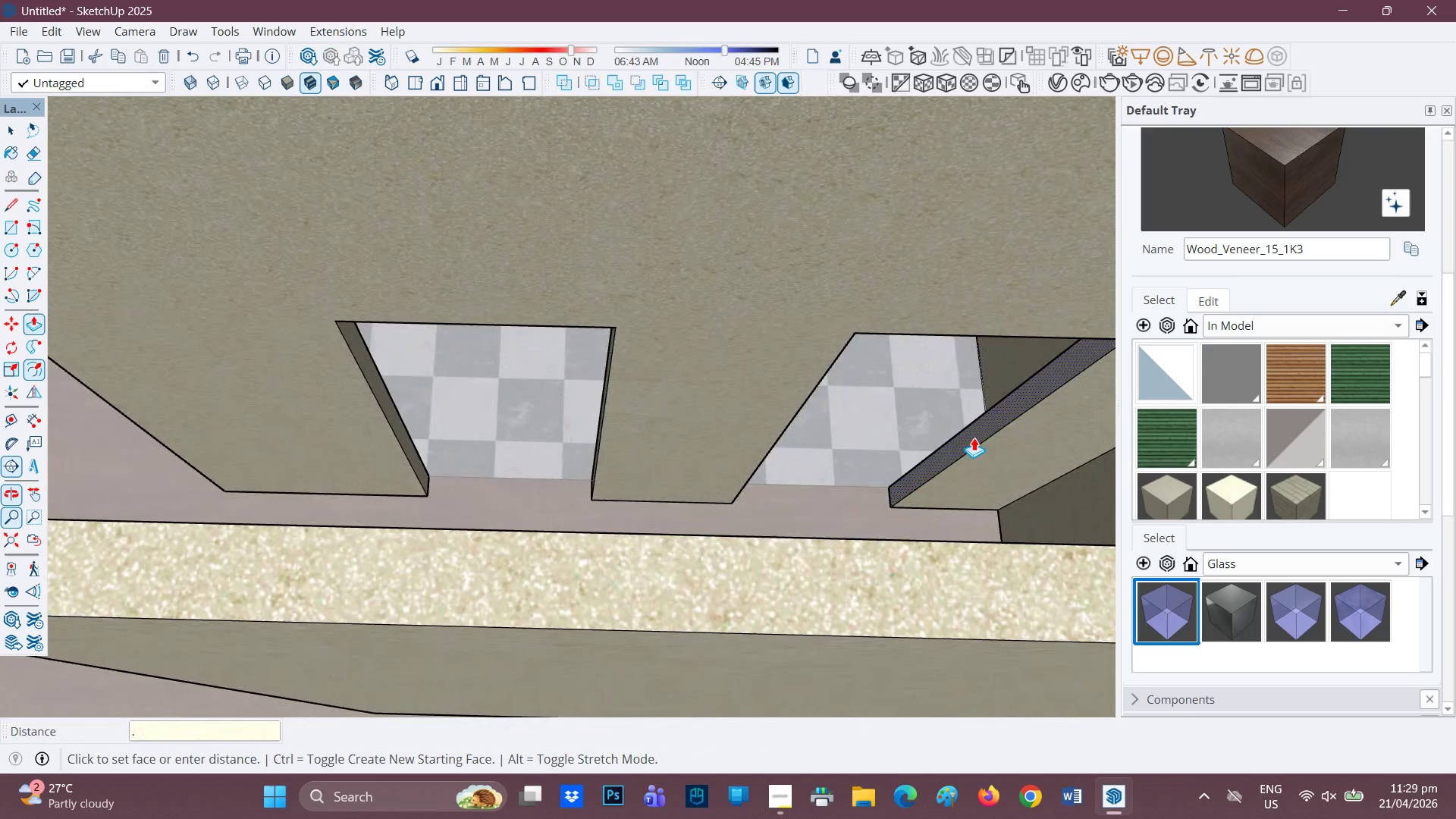 
key(4)
 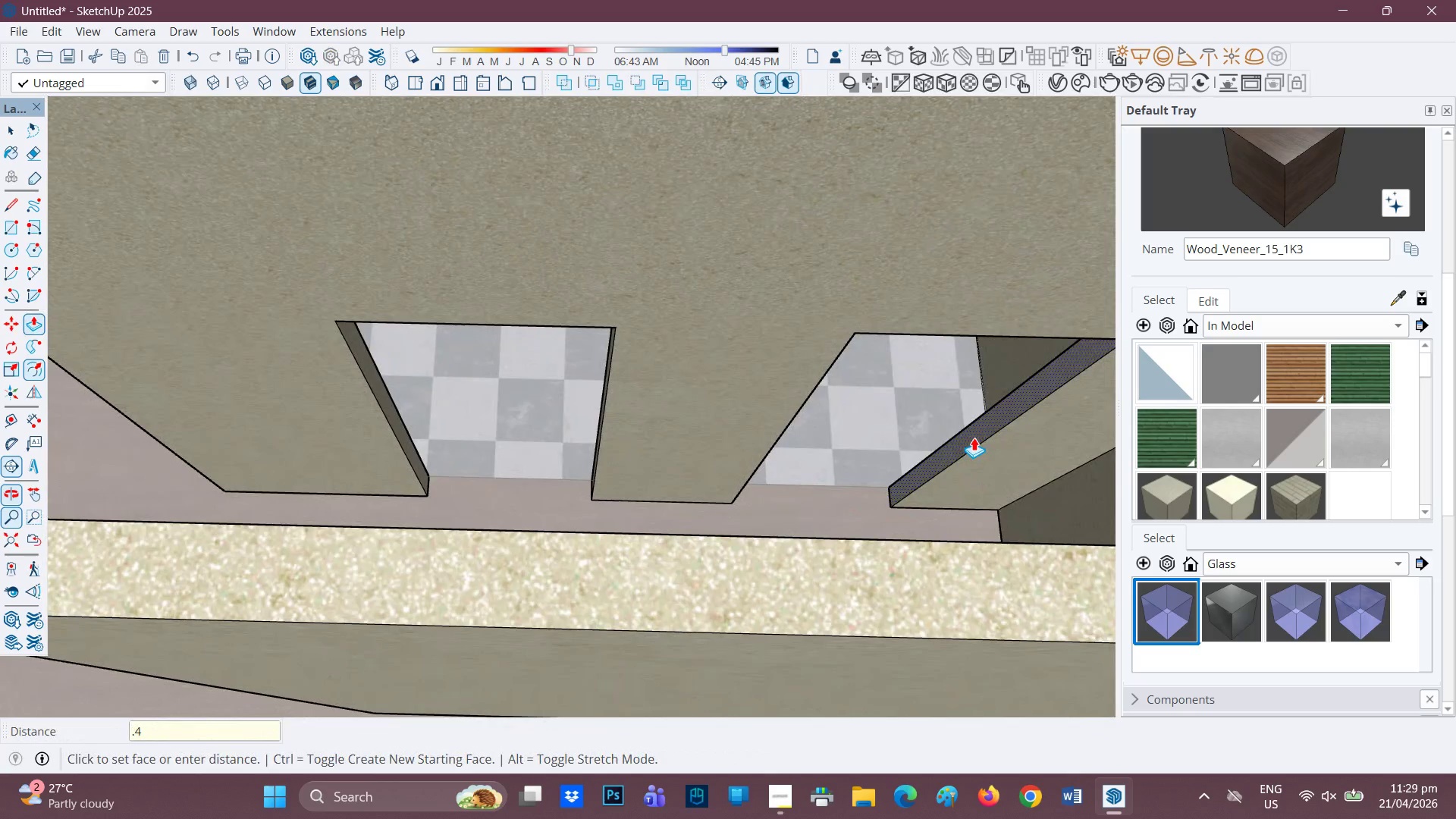 
key(Enter)
 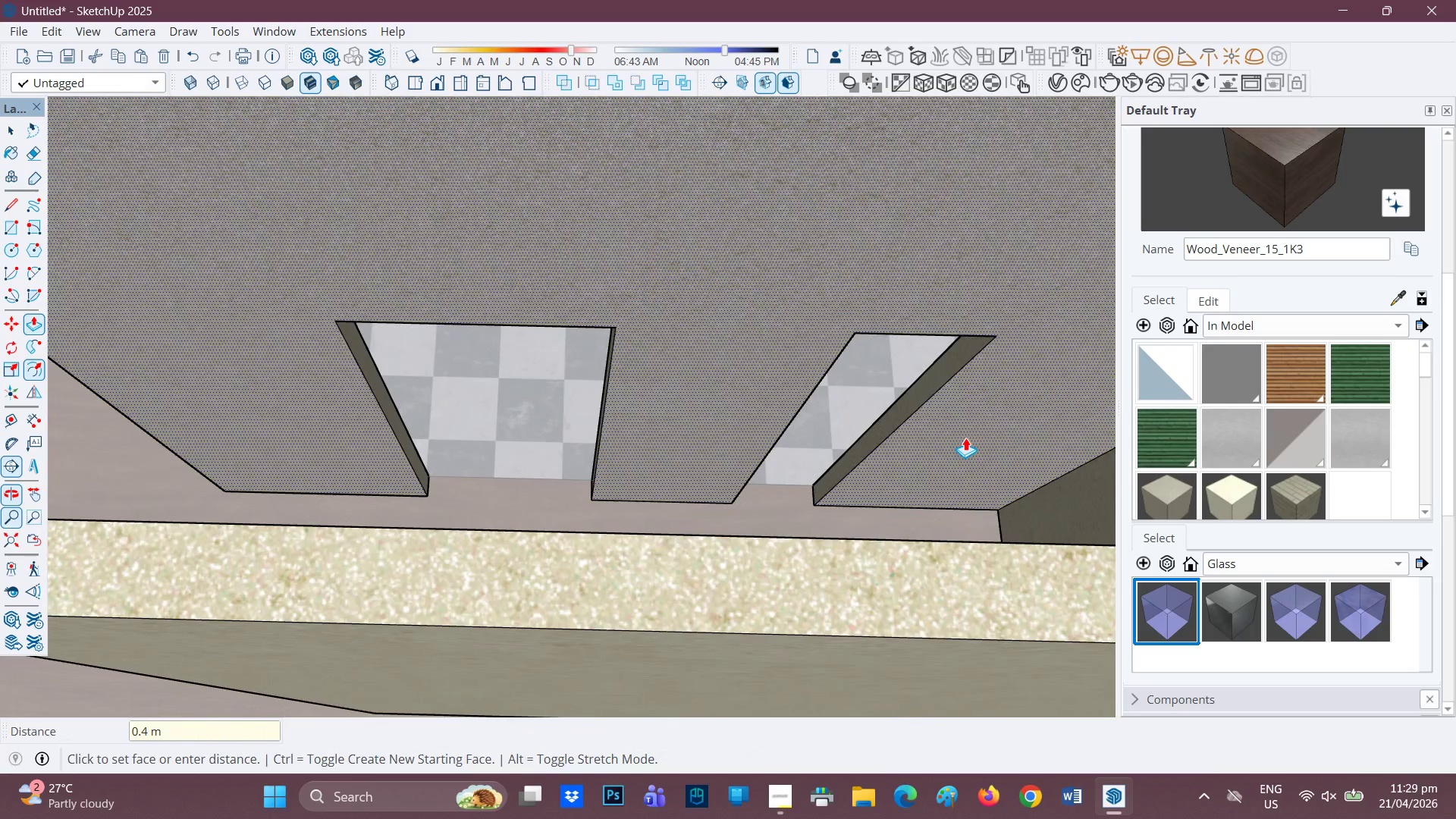 
key(Z)
 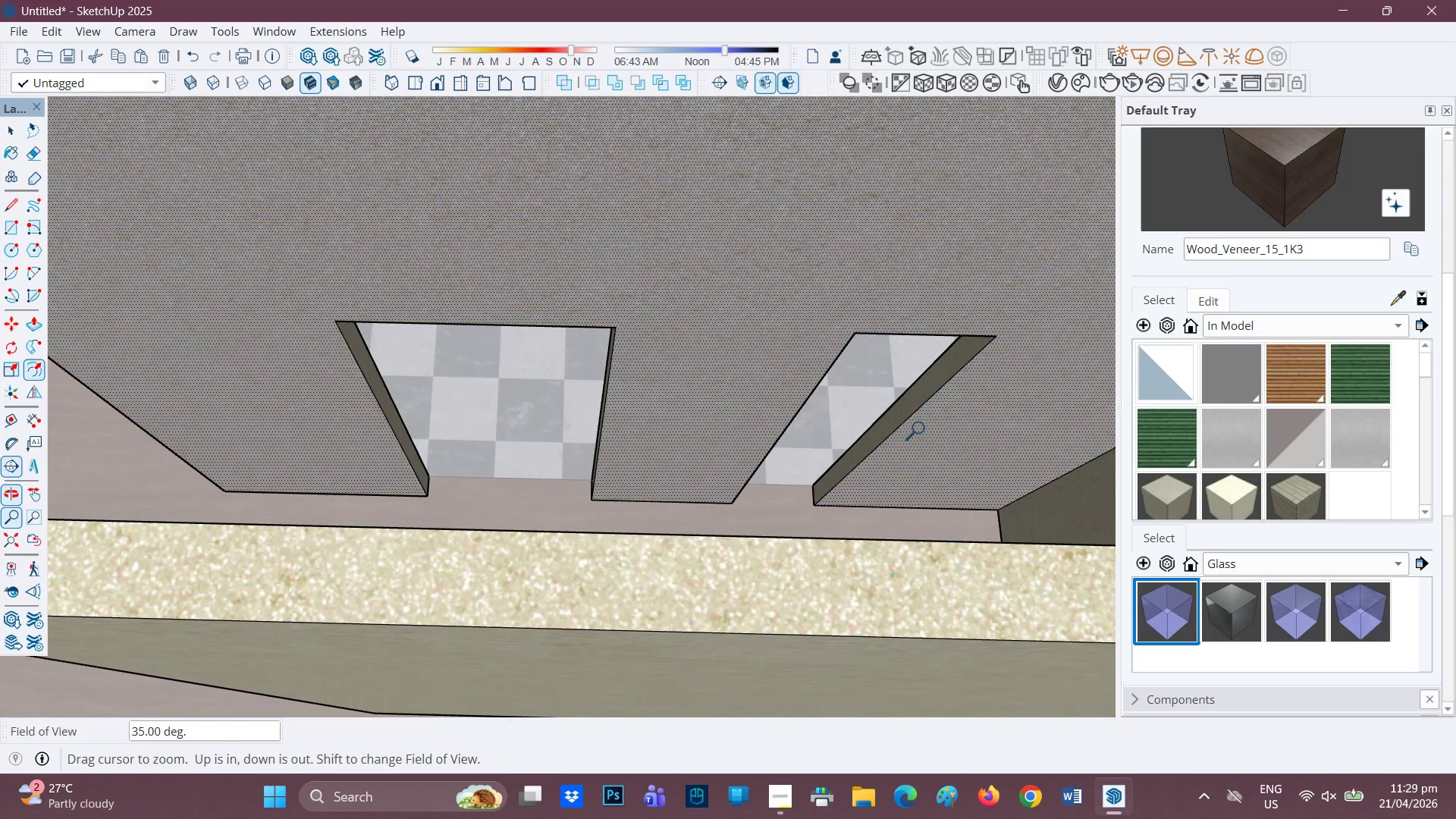 
key(Control+Z)
 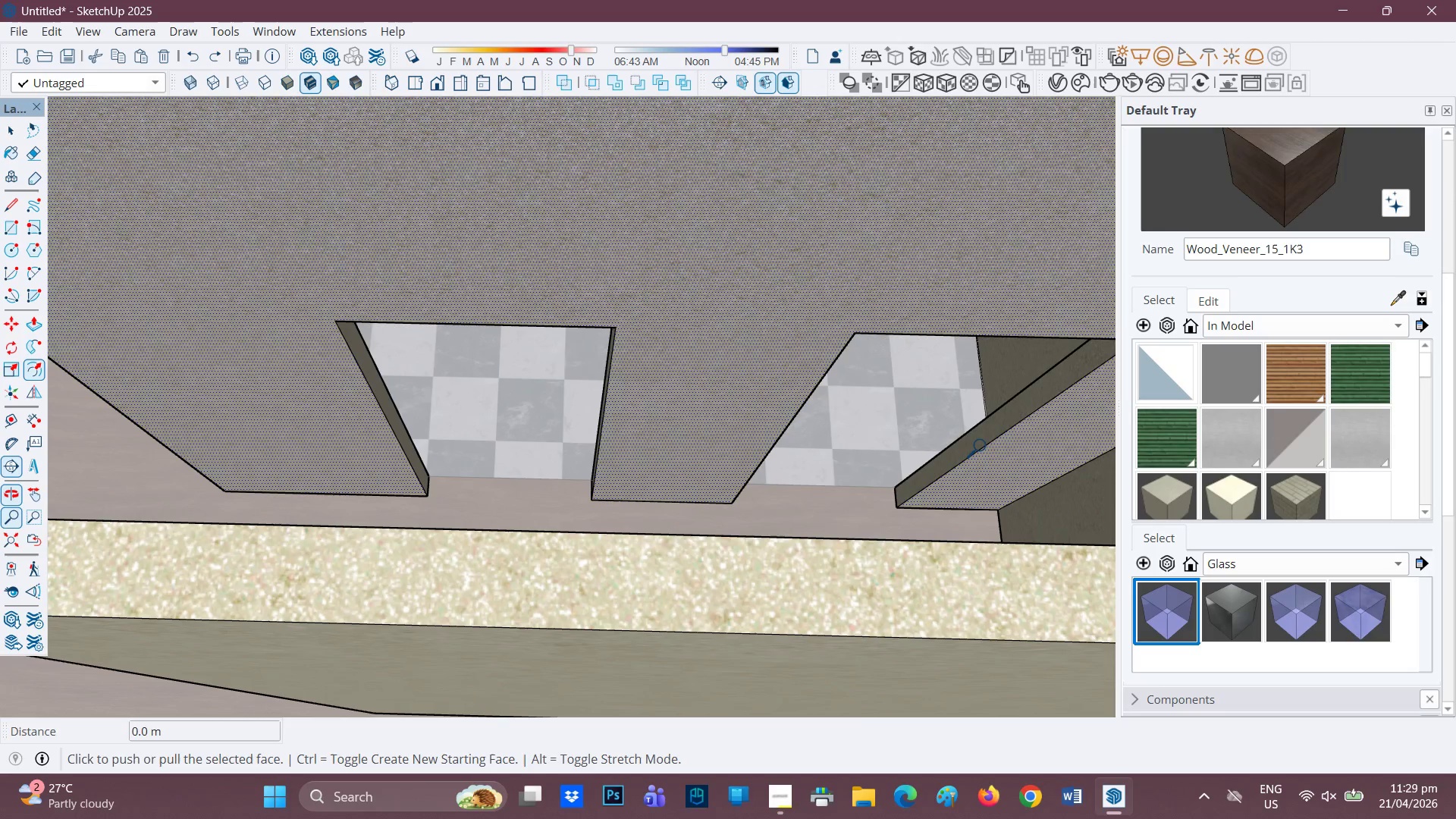 
key(P)
 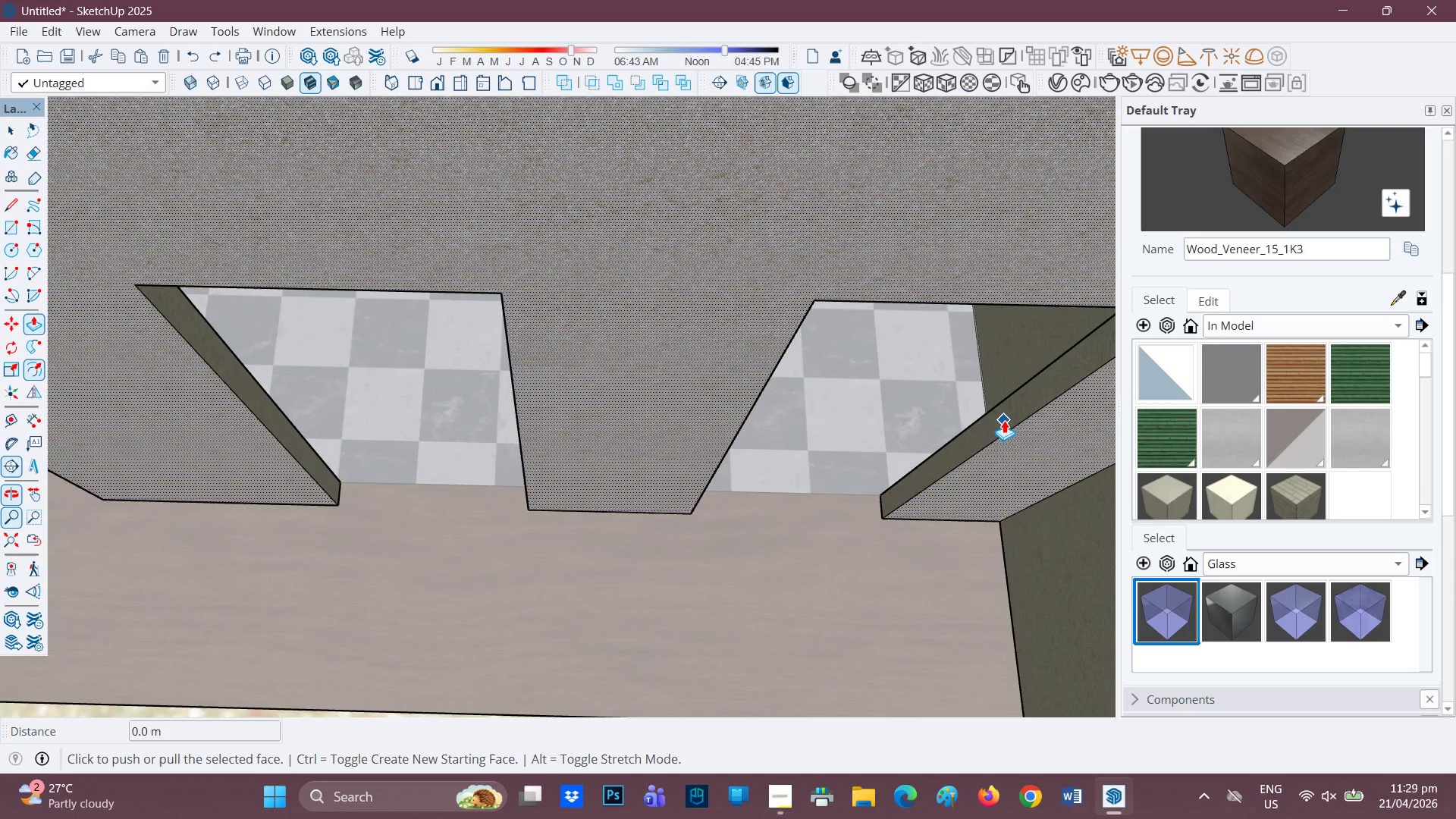 
scroll: coordinate [987, 429], scroll_direction: up, amount: 2.0
 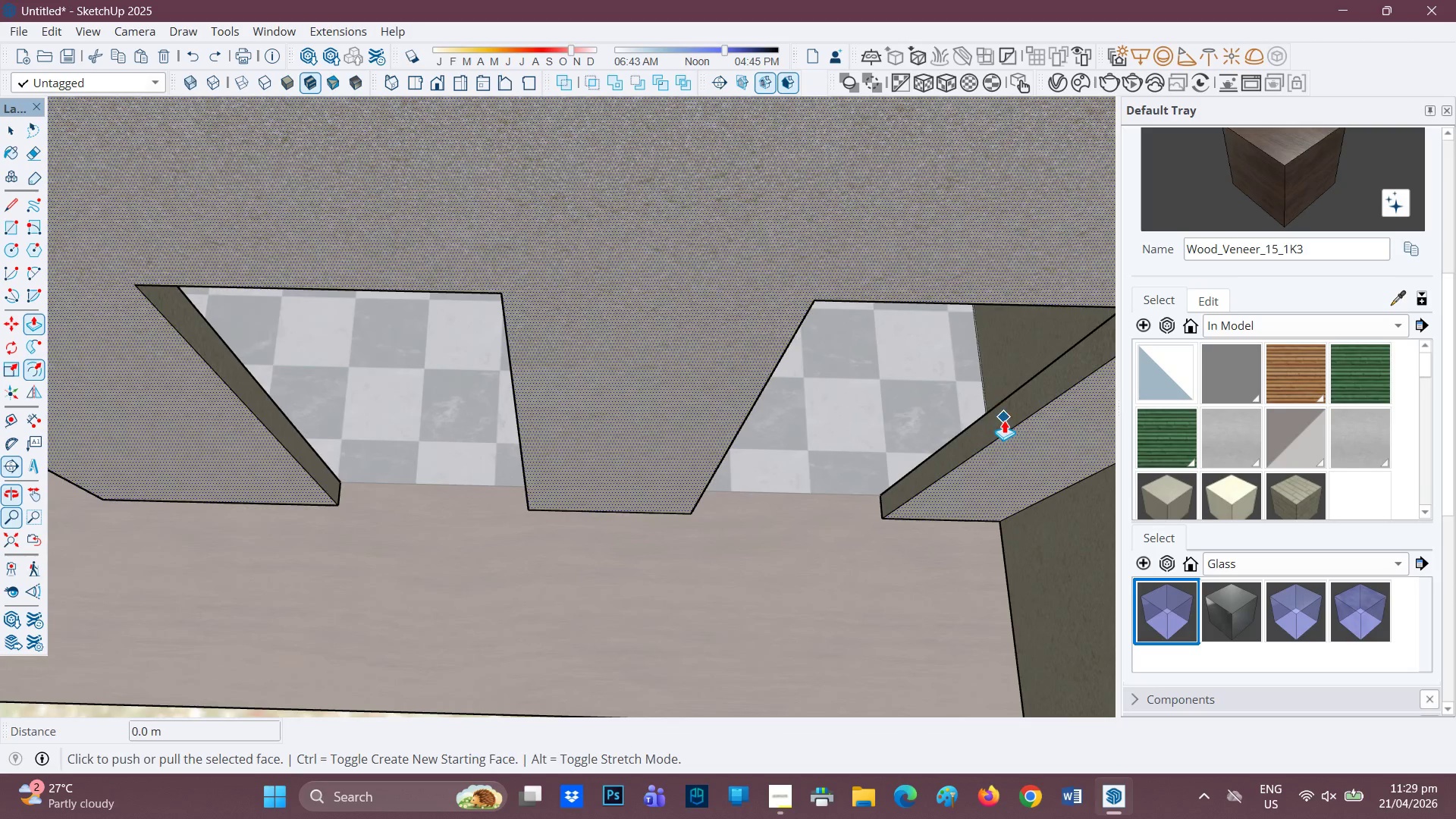 
key(Space)
 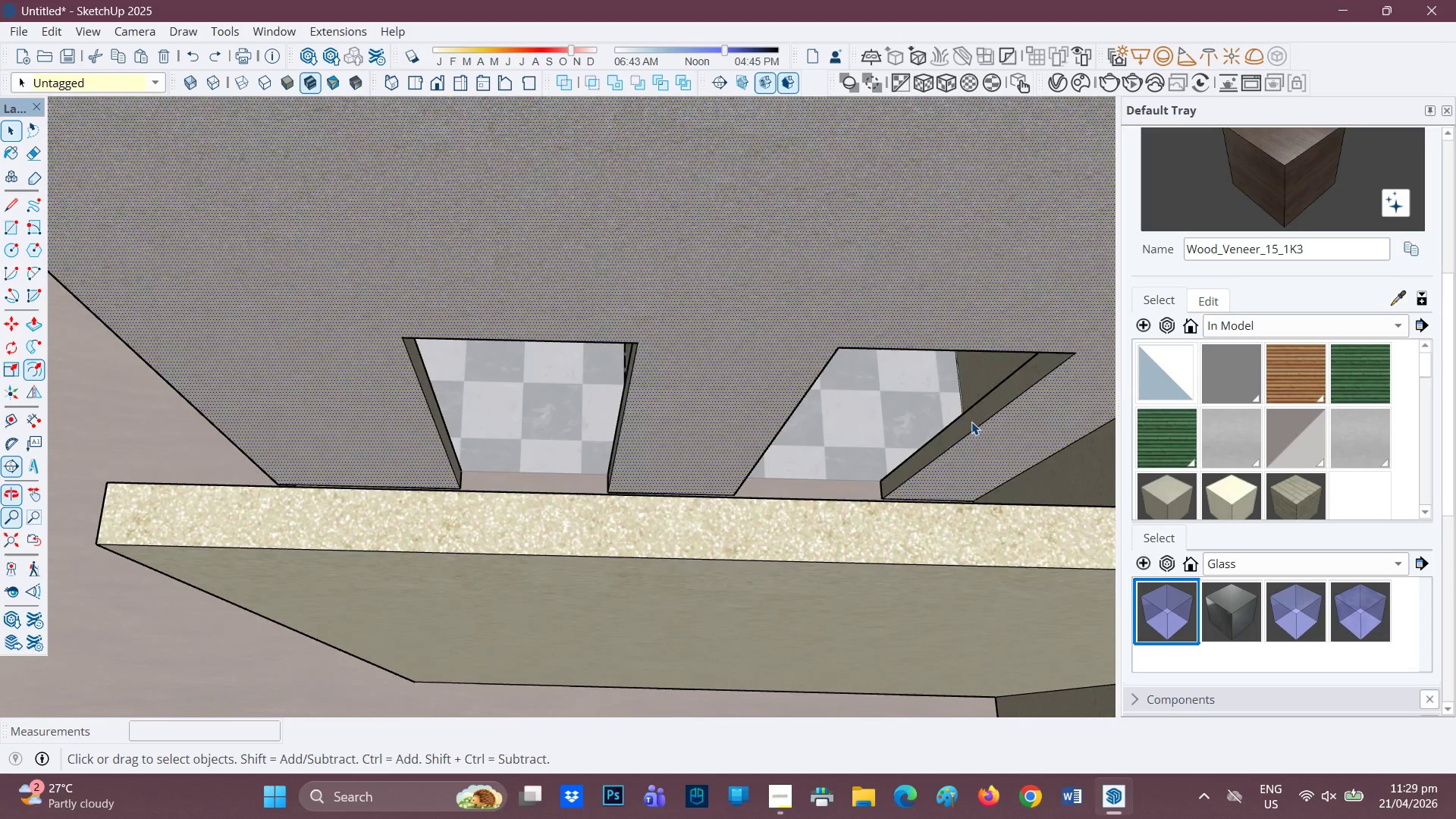 
scroll: coordinate [777, 449], scroll_direction: down, amount: 4.0
 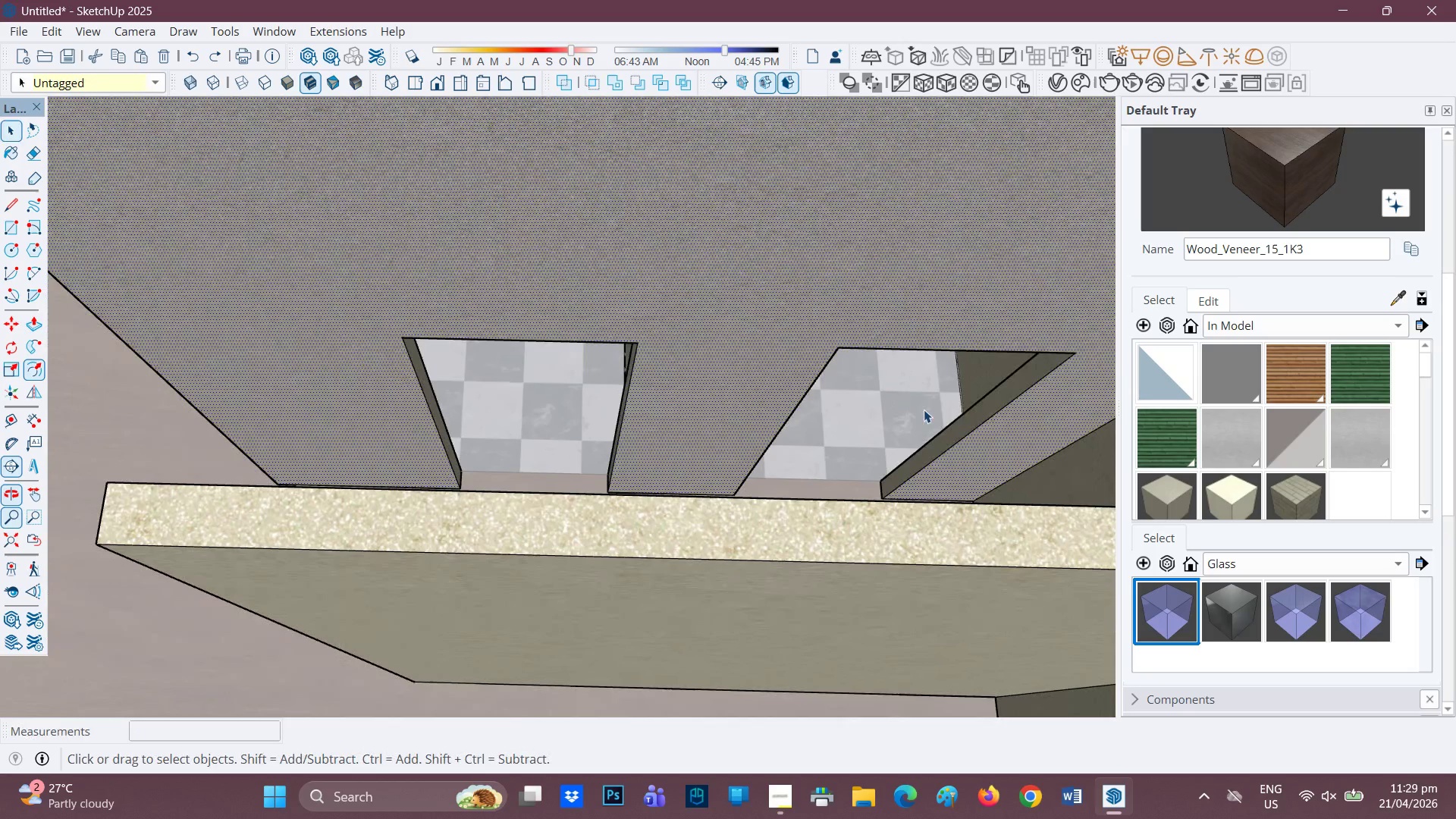 
scroll: coordinate [973, 422], scroll_direction: up, amount: 1.0
 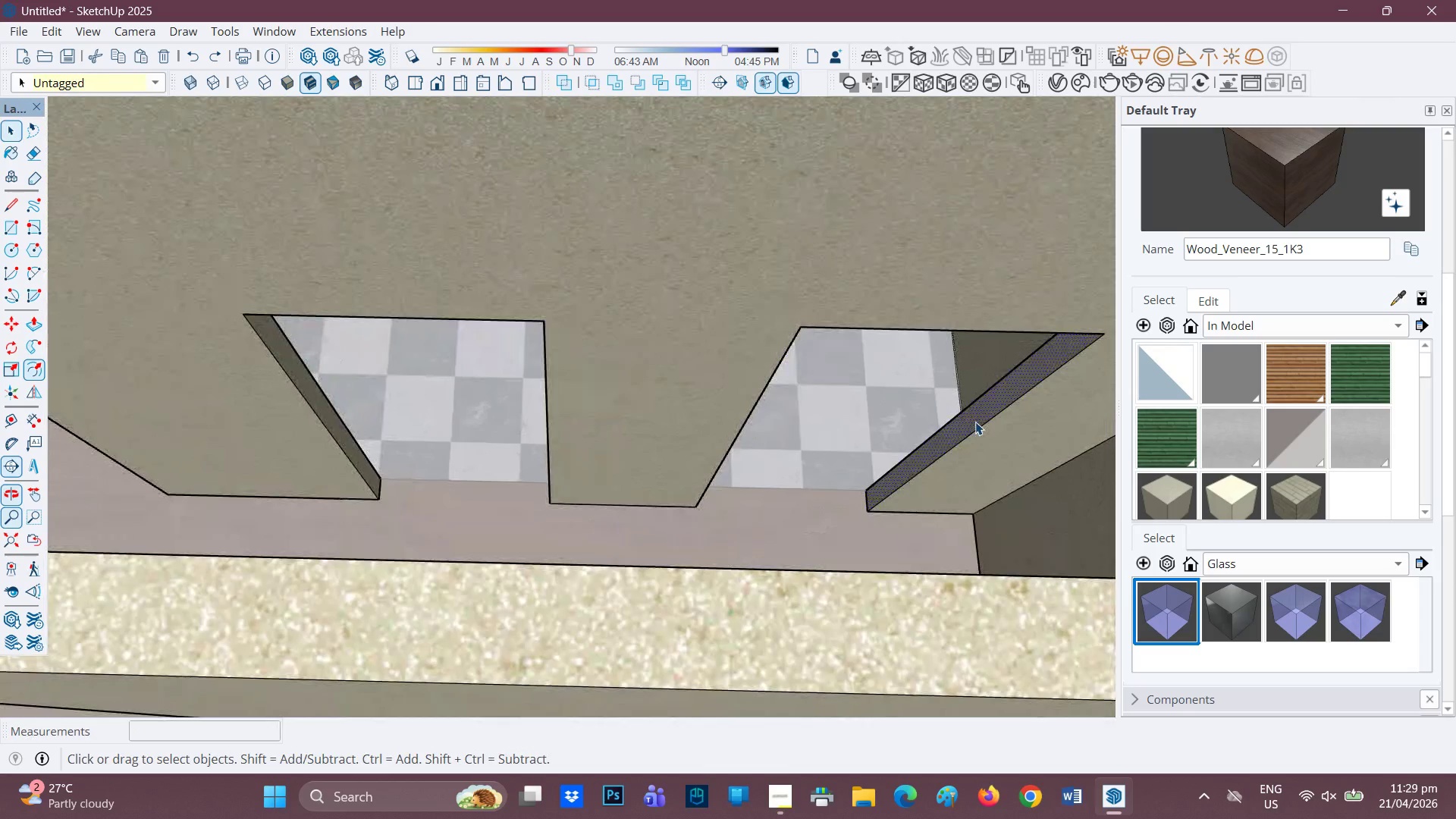 
key(P)
 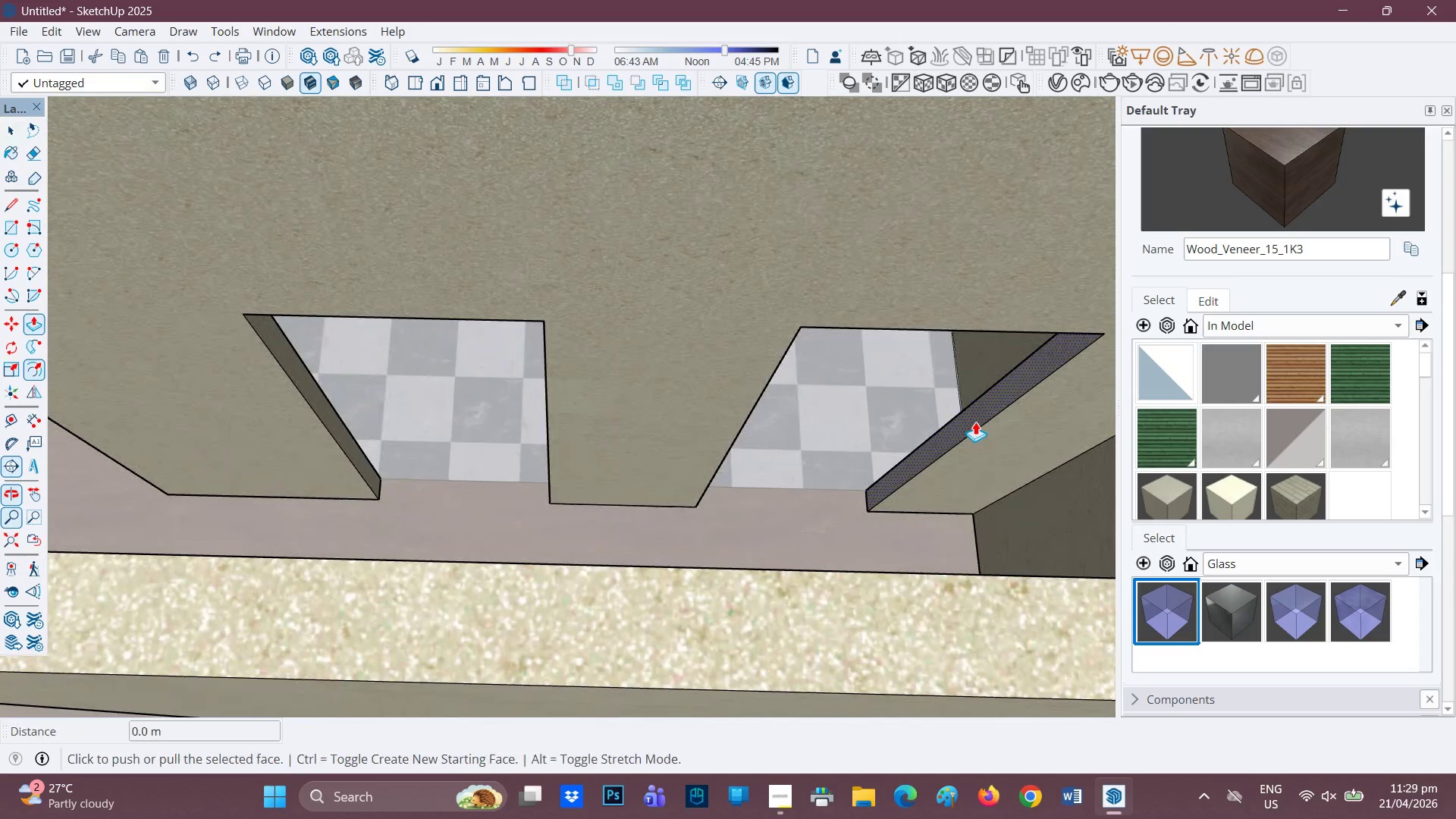 
left_click([975, 422])
 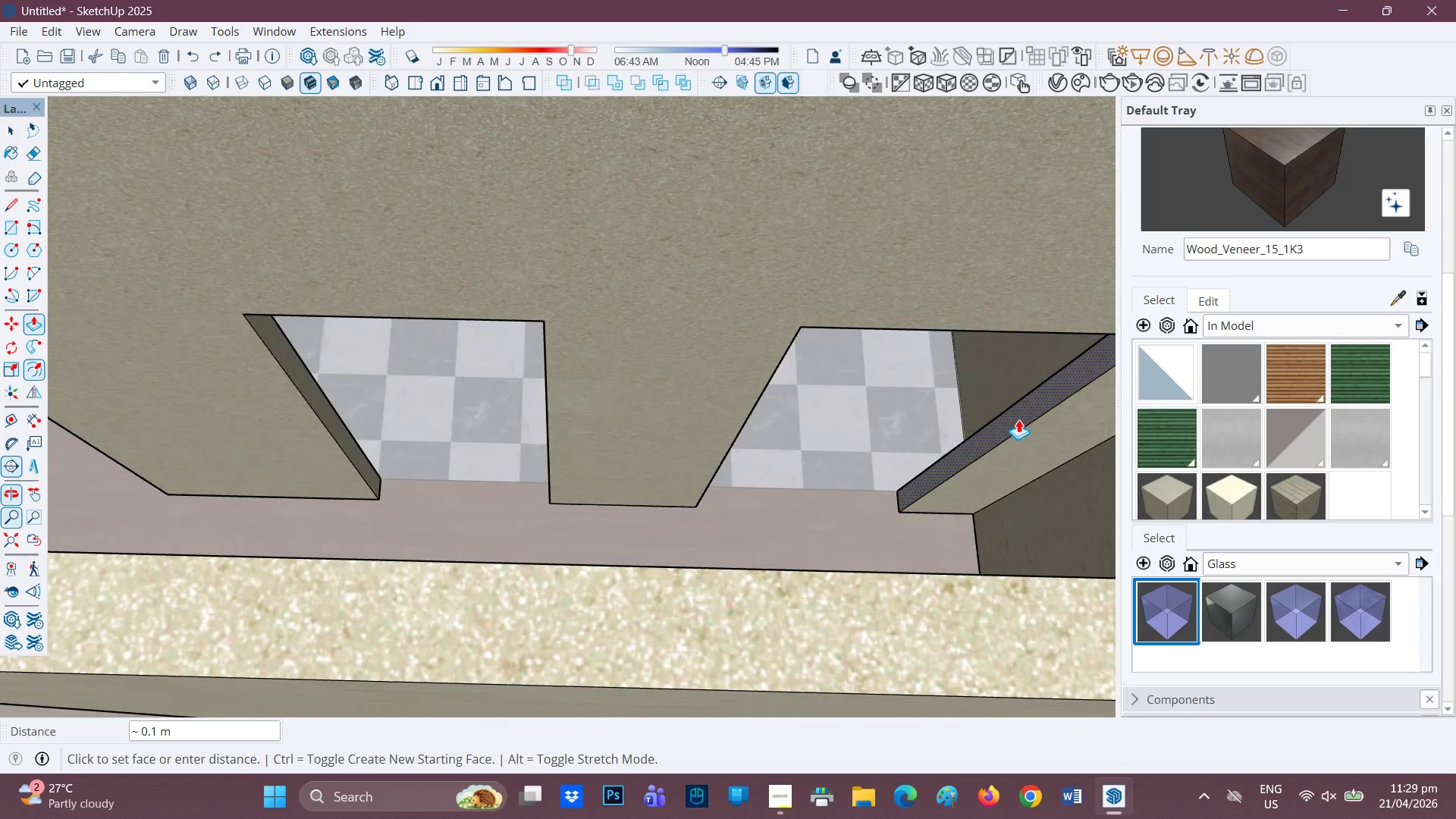 
key(Period)
 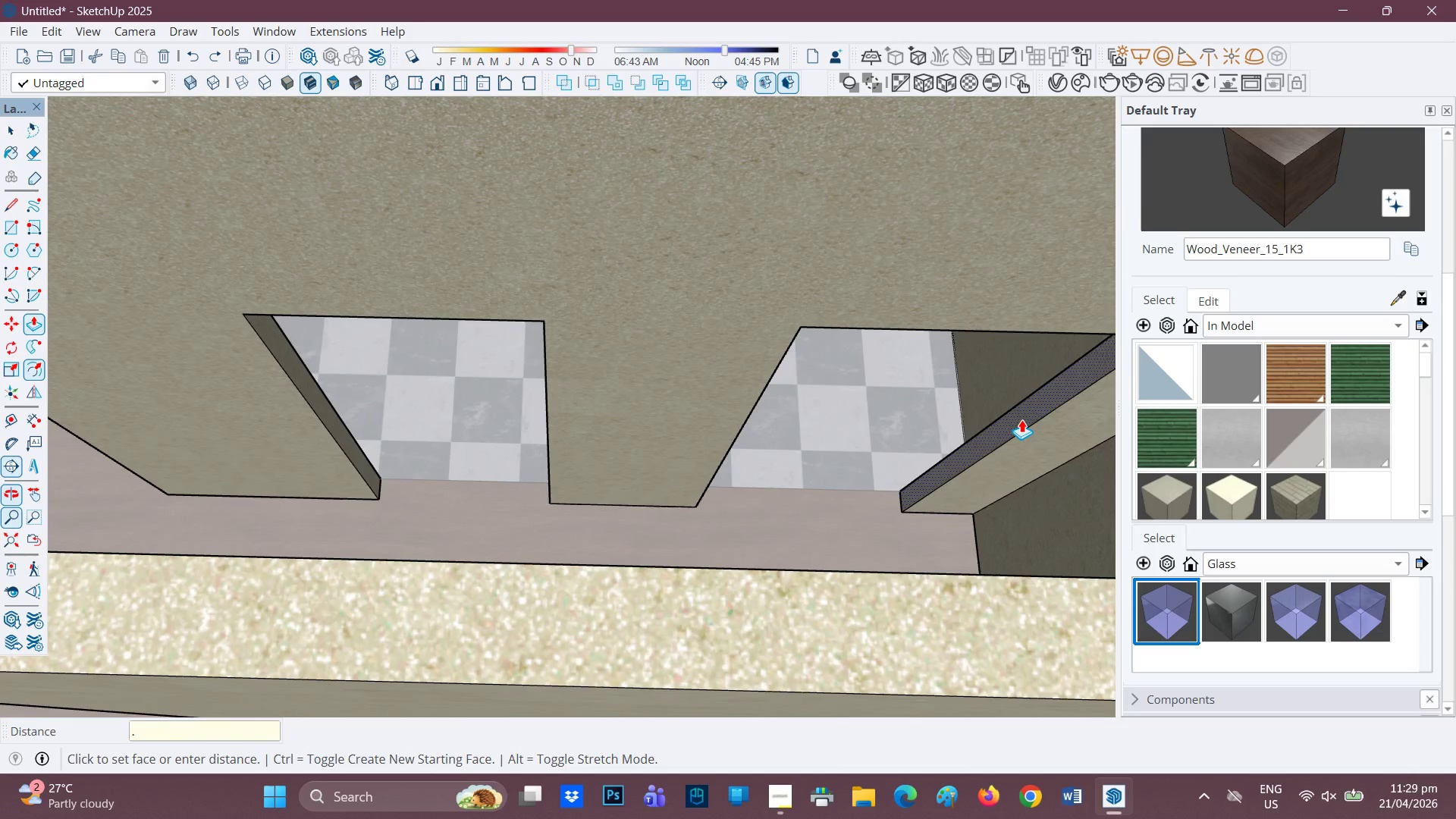 
key(4)
 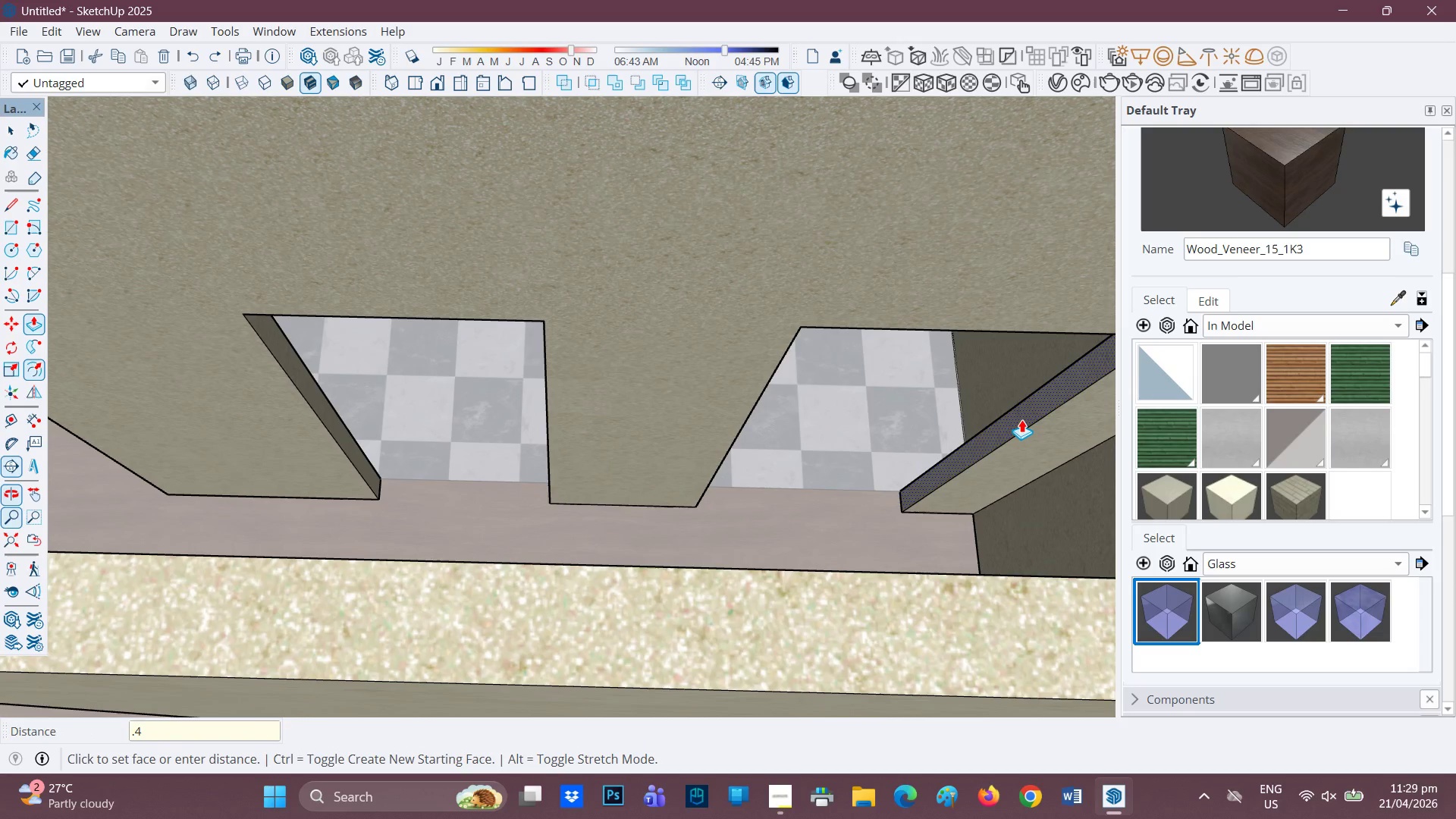 
key(Enter)
 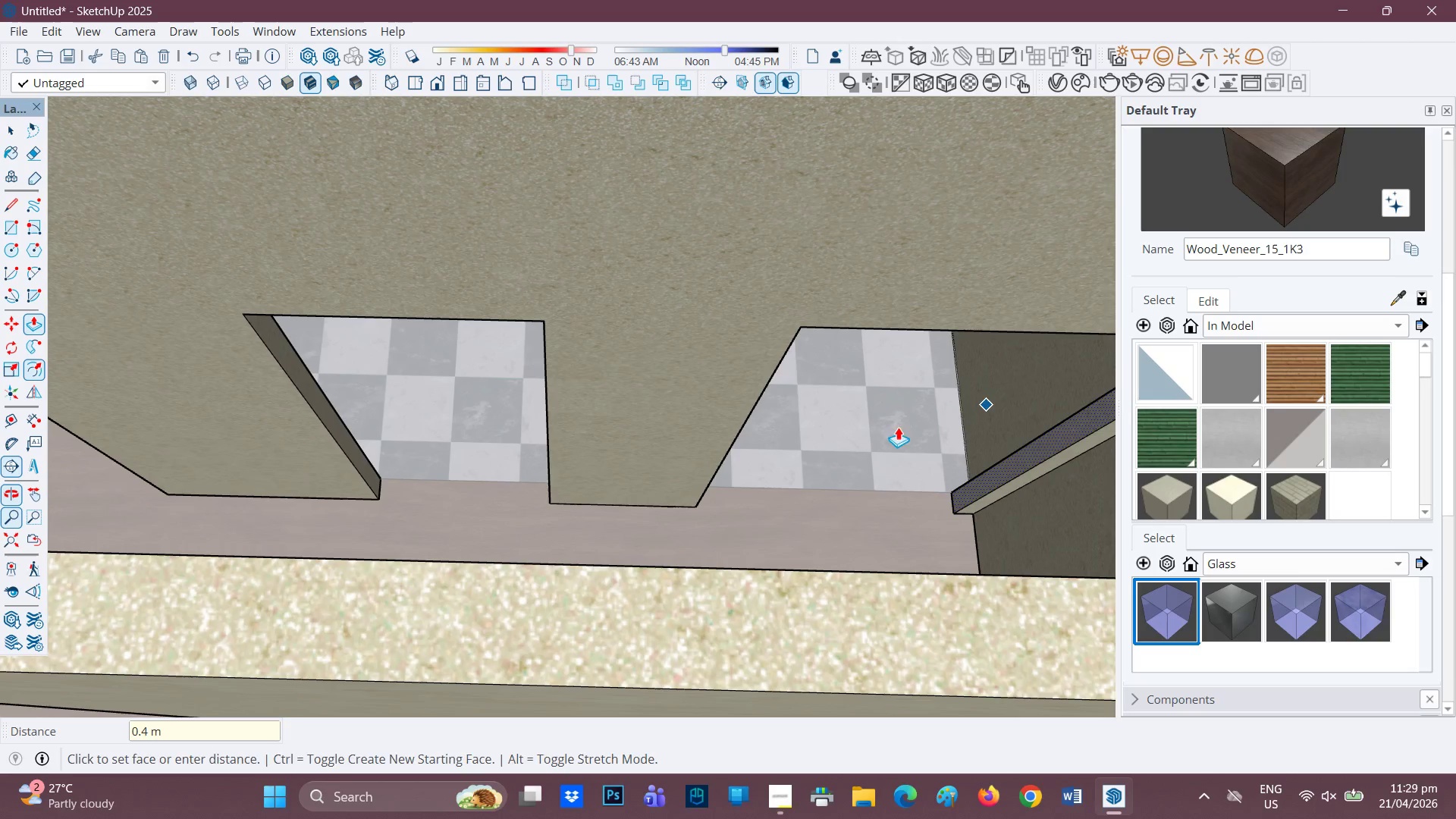 
scroll: coordinate [862, 447], scroll_direction: down, amount: 1.0
 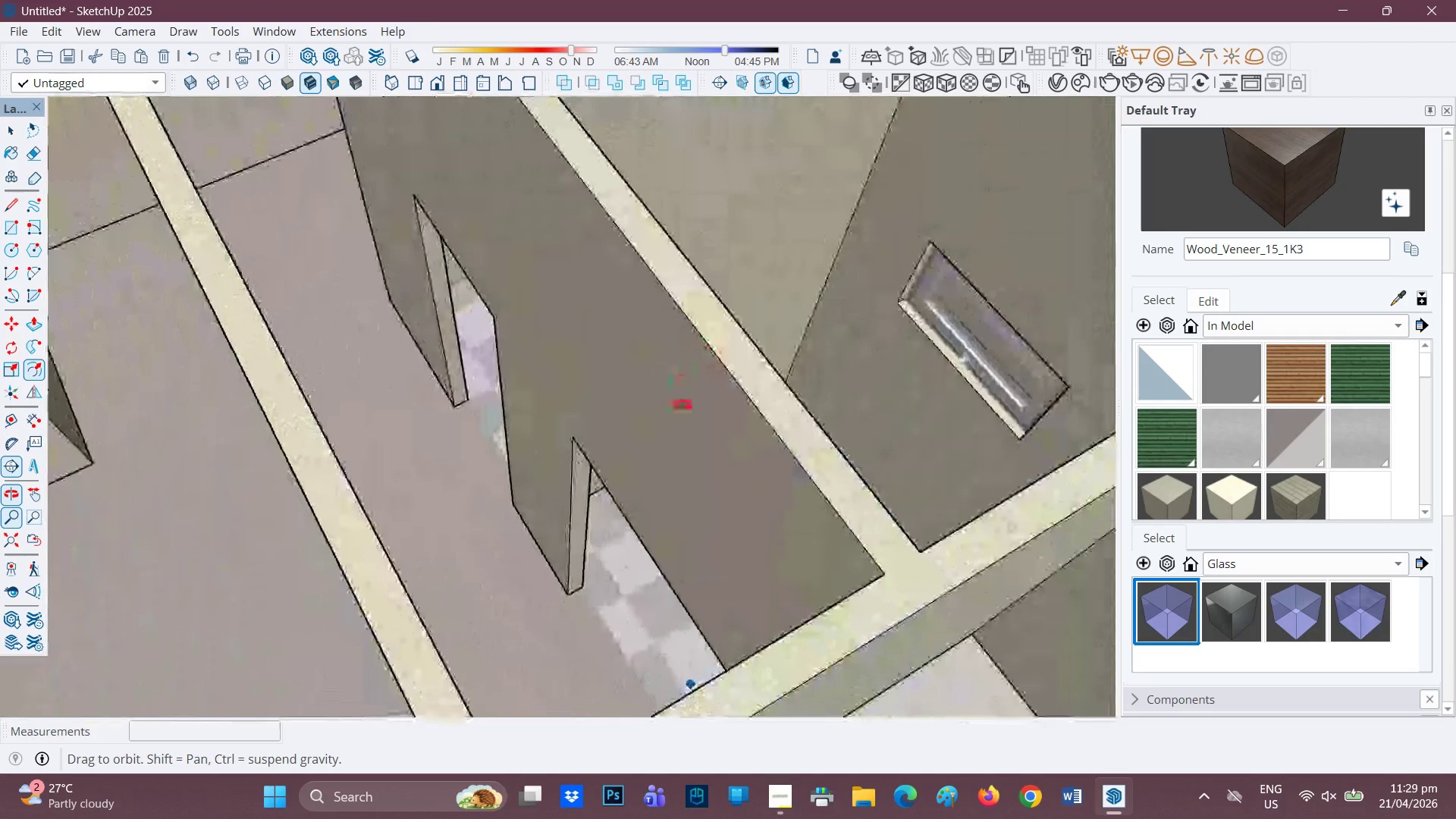 
wait(5.09)
 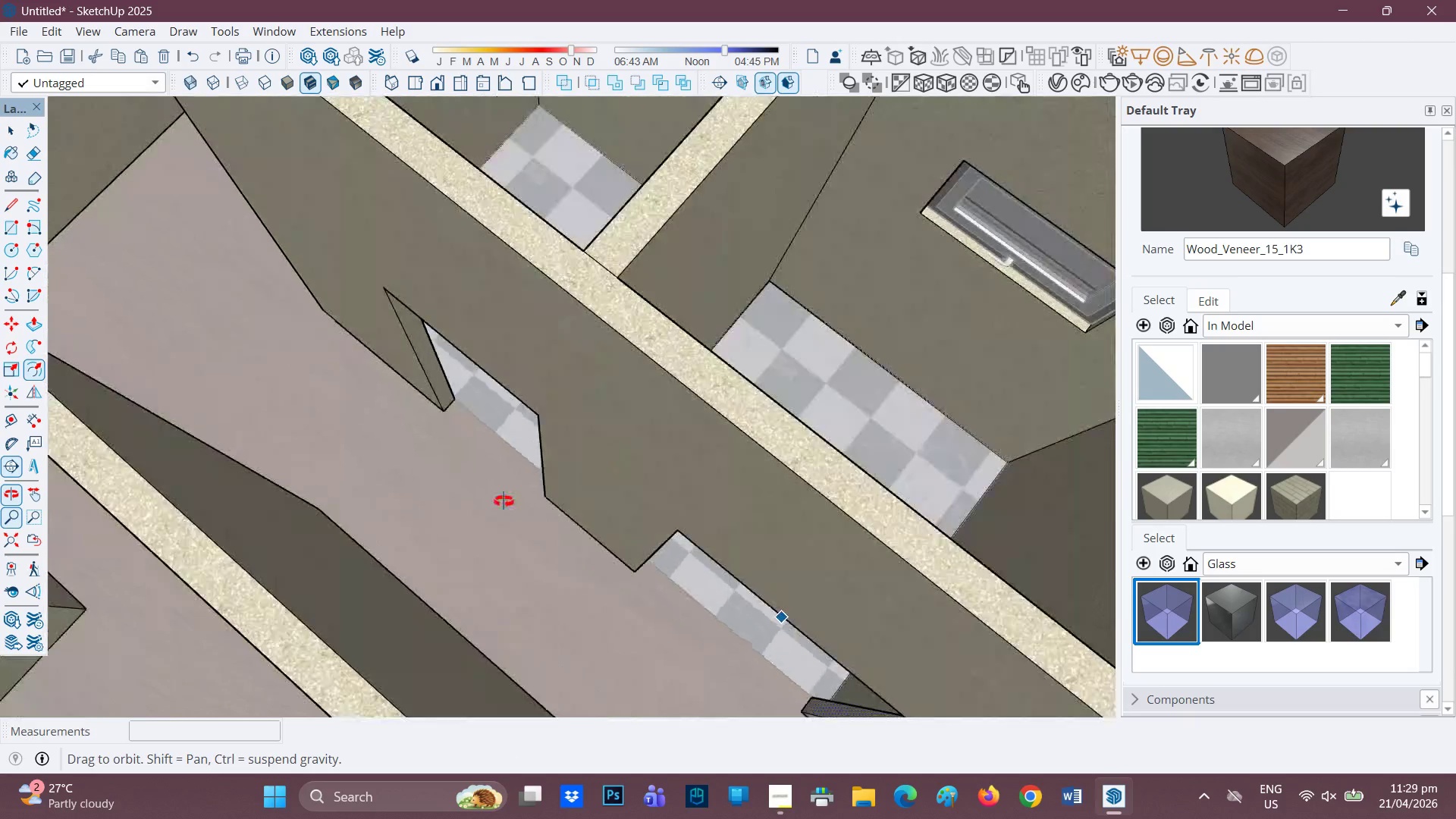 
key(Space)
 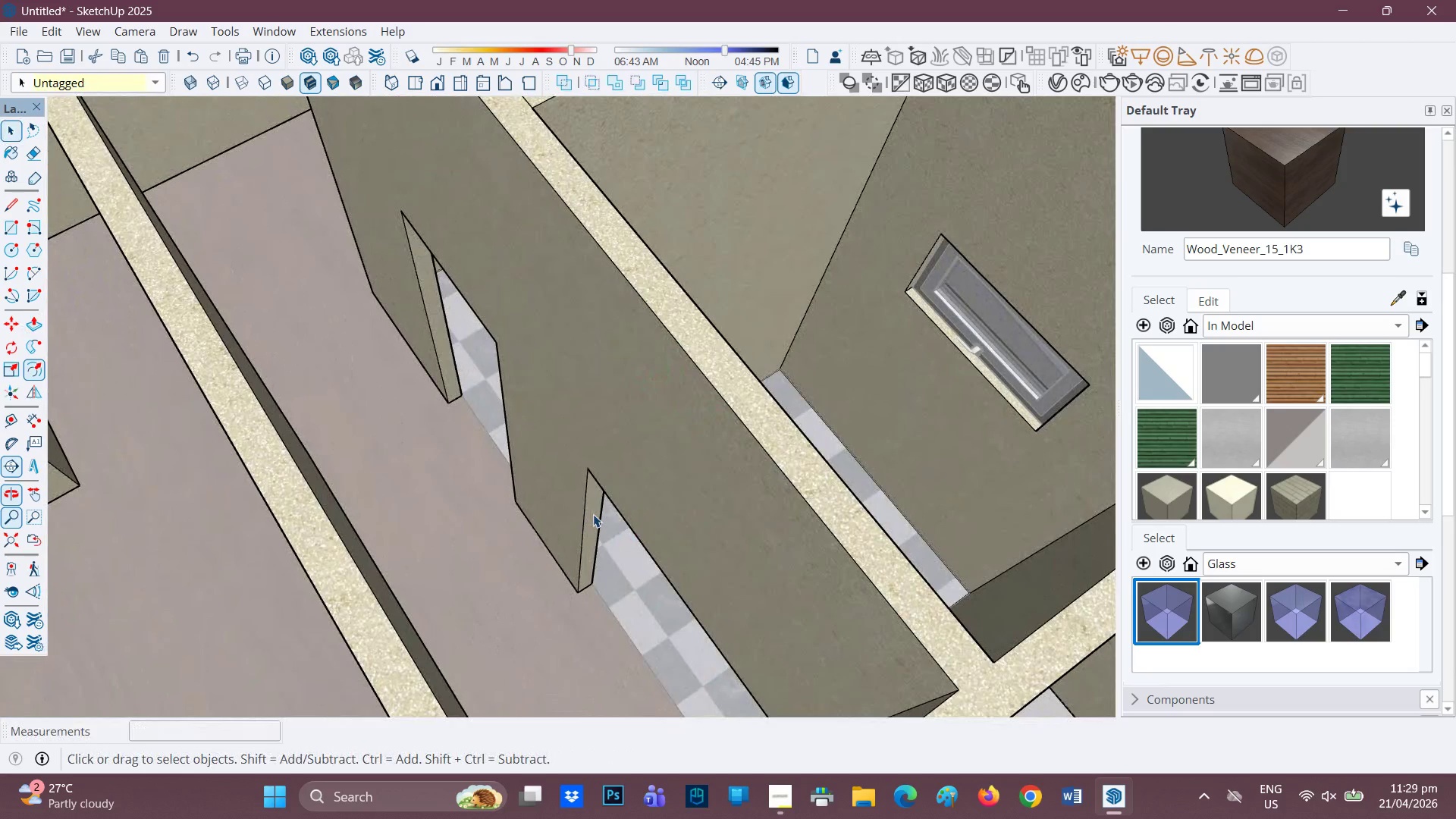 
key(Control+Z)
 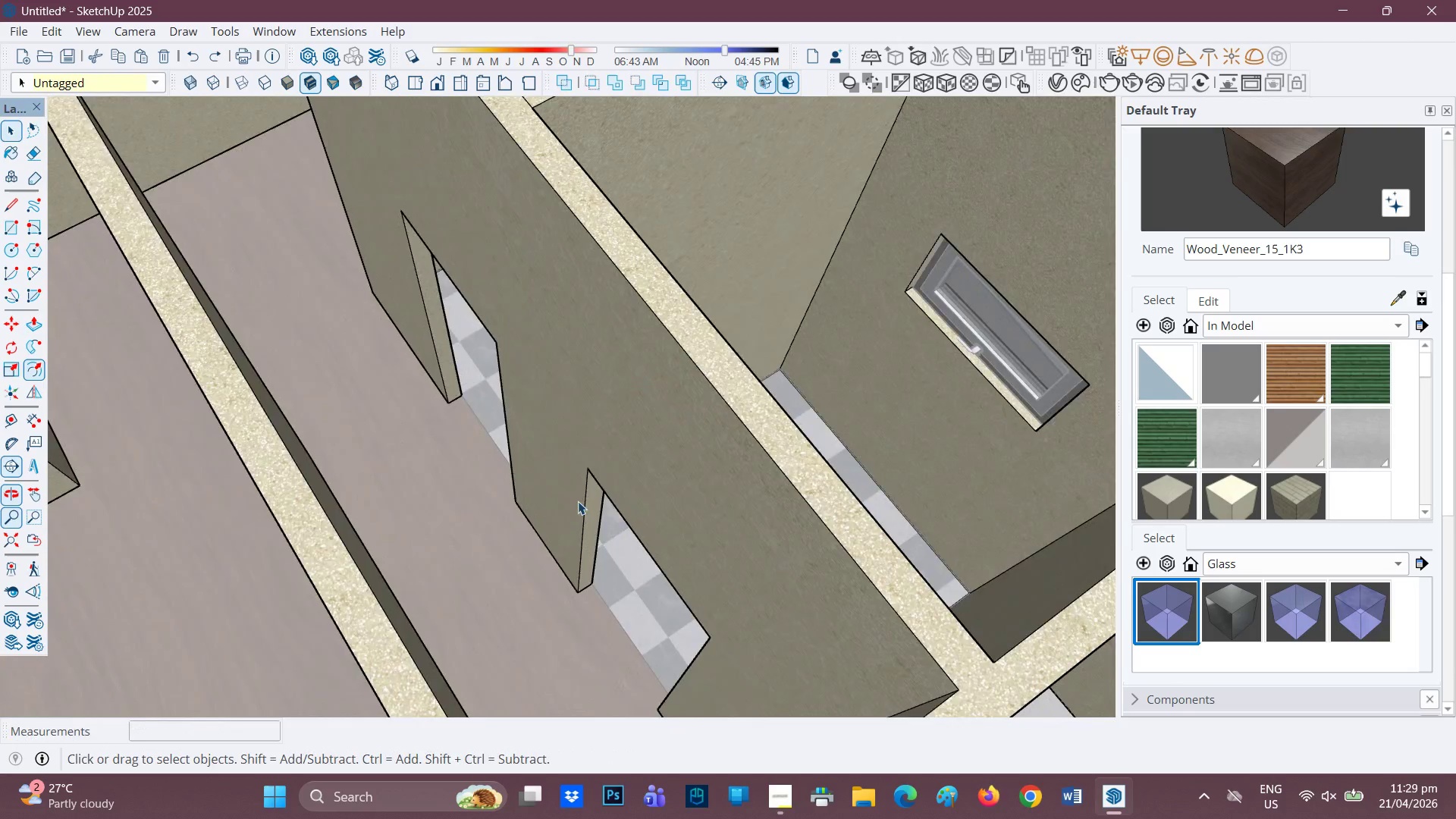 
scroll: coordinate [570, 497], scroll_direction: down, amount: 3.0
 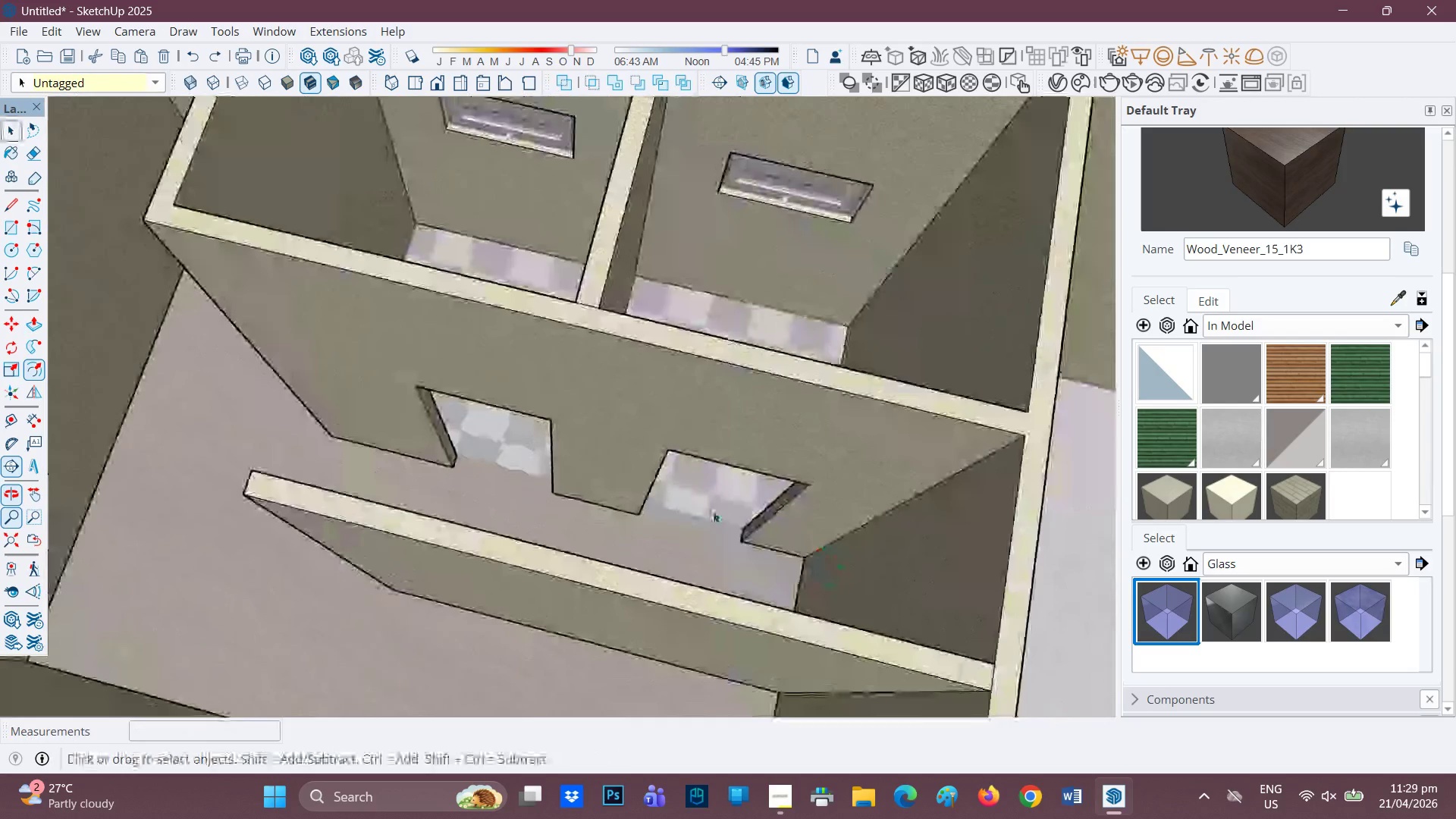 
scroll: coordinate [659, 469], scroll_direction: up, amount: 5.0
 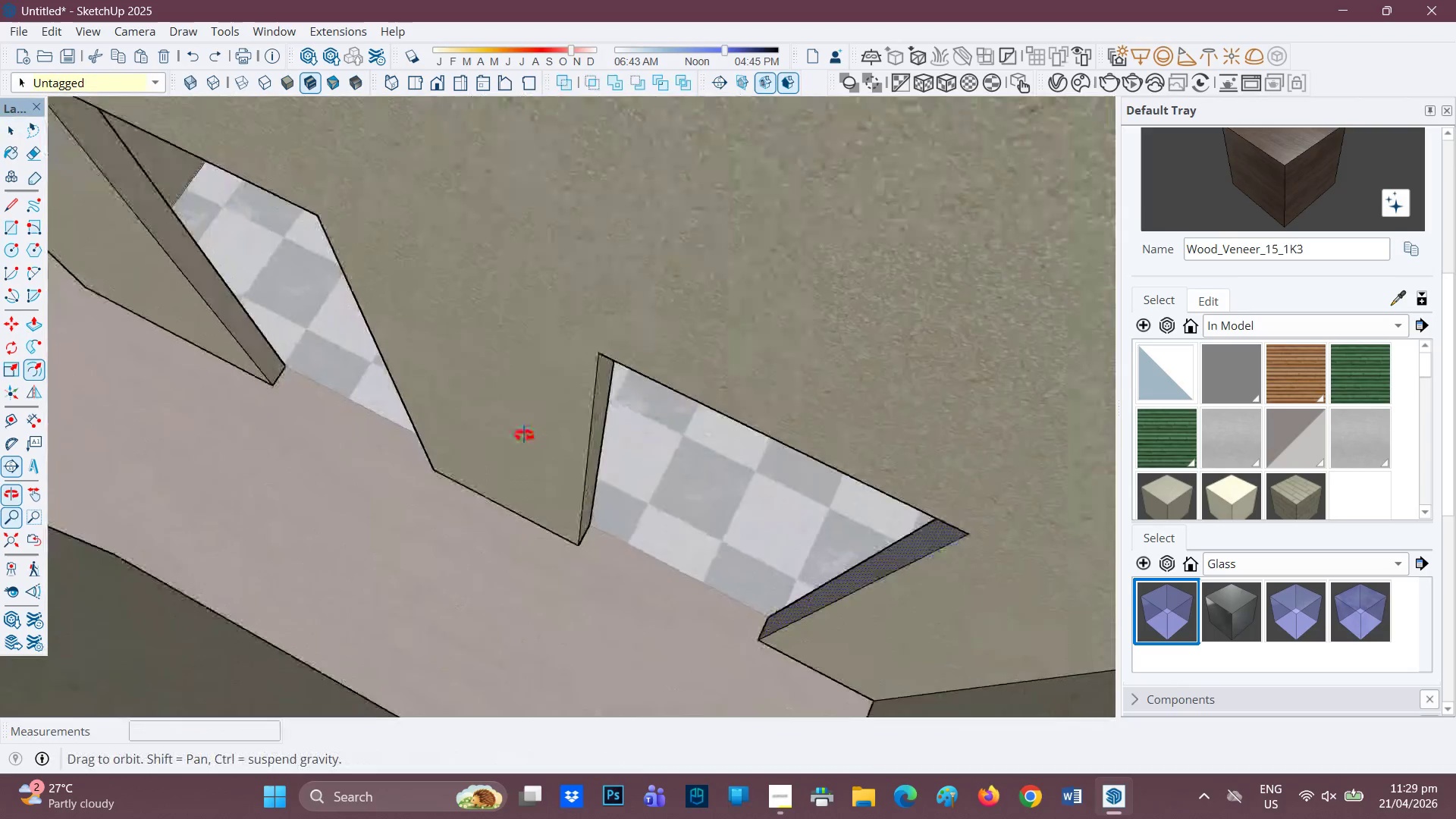 
key(P)
 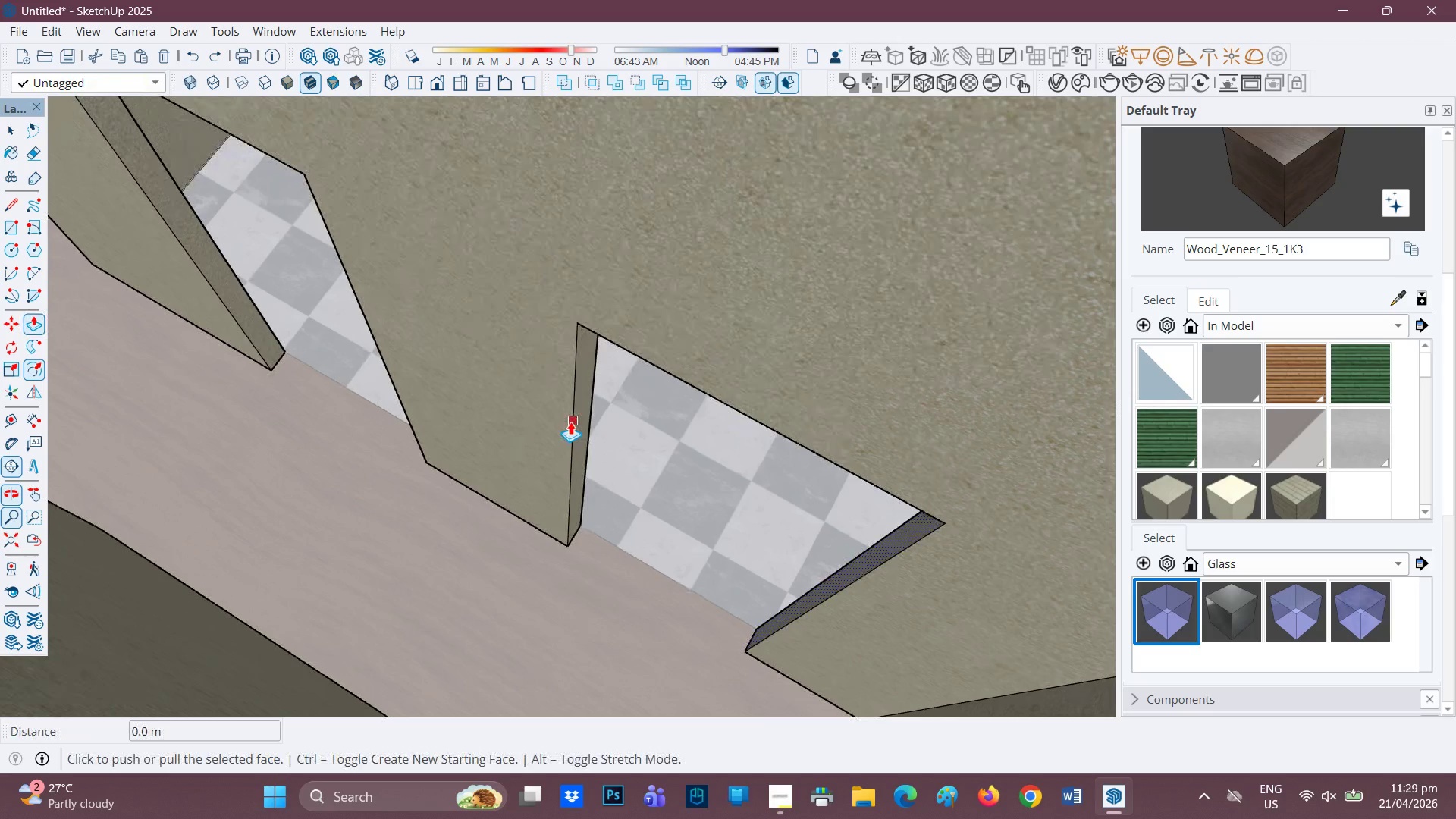 
scroll: coordinate [585, 447], scroll_direction: none, amount: 0.0
 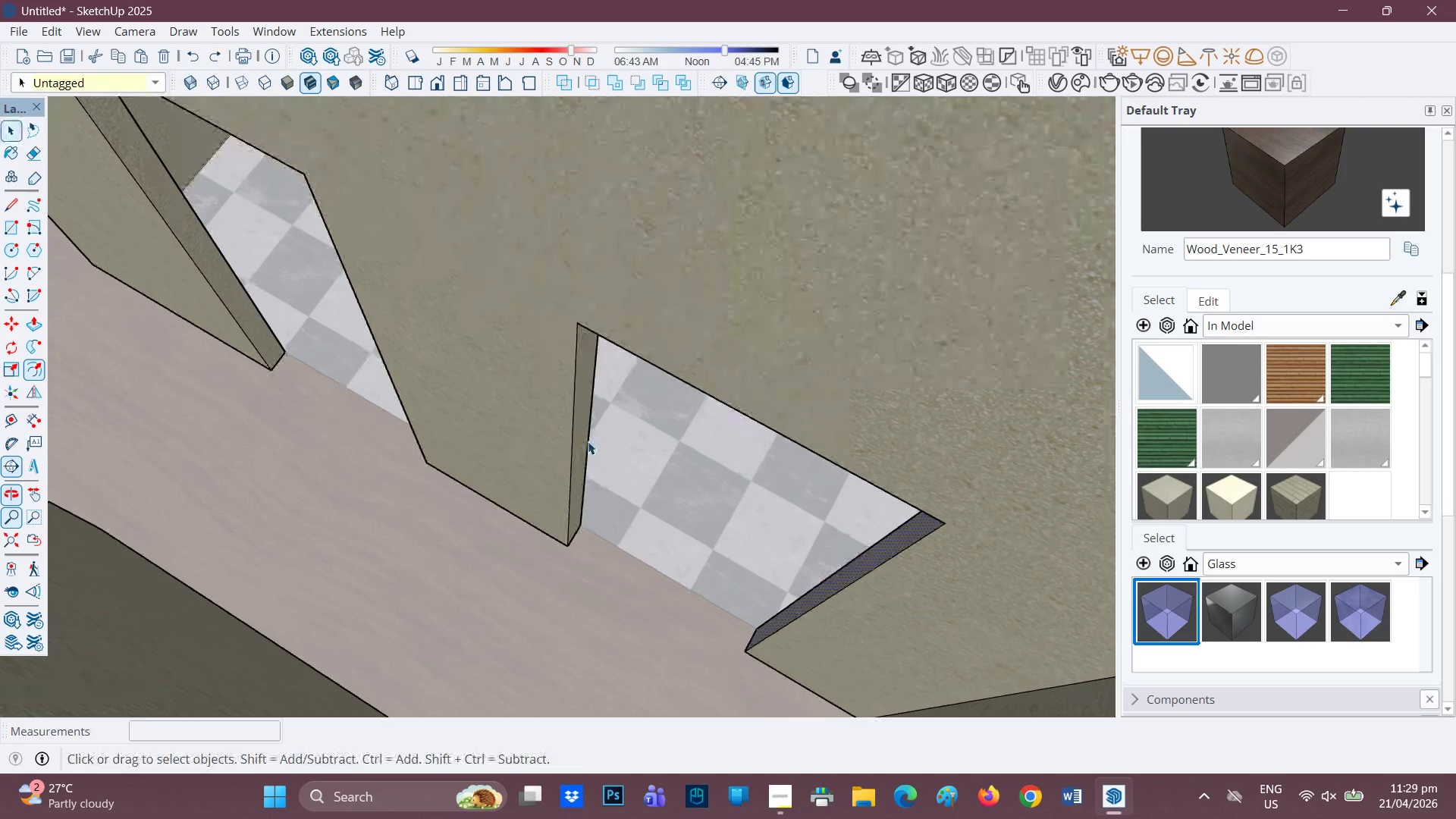 
key(Space)
 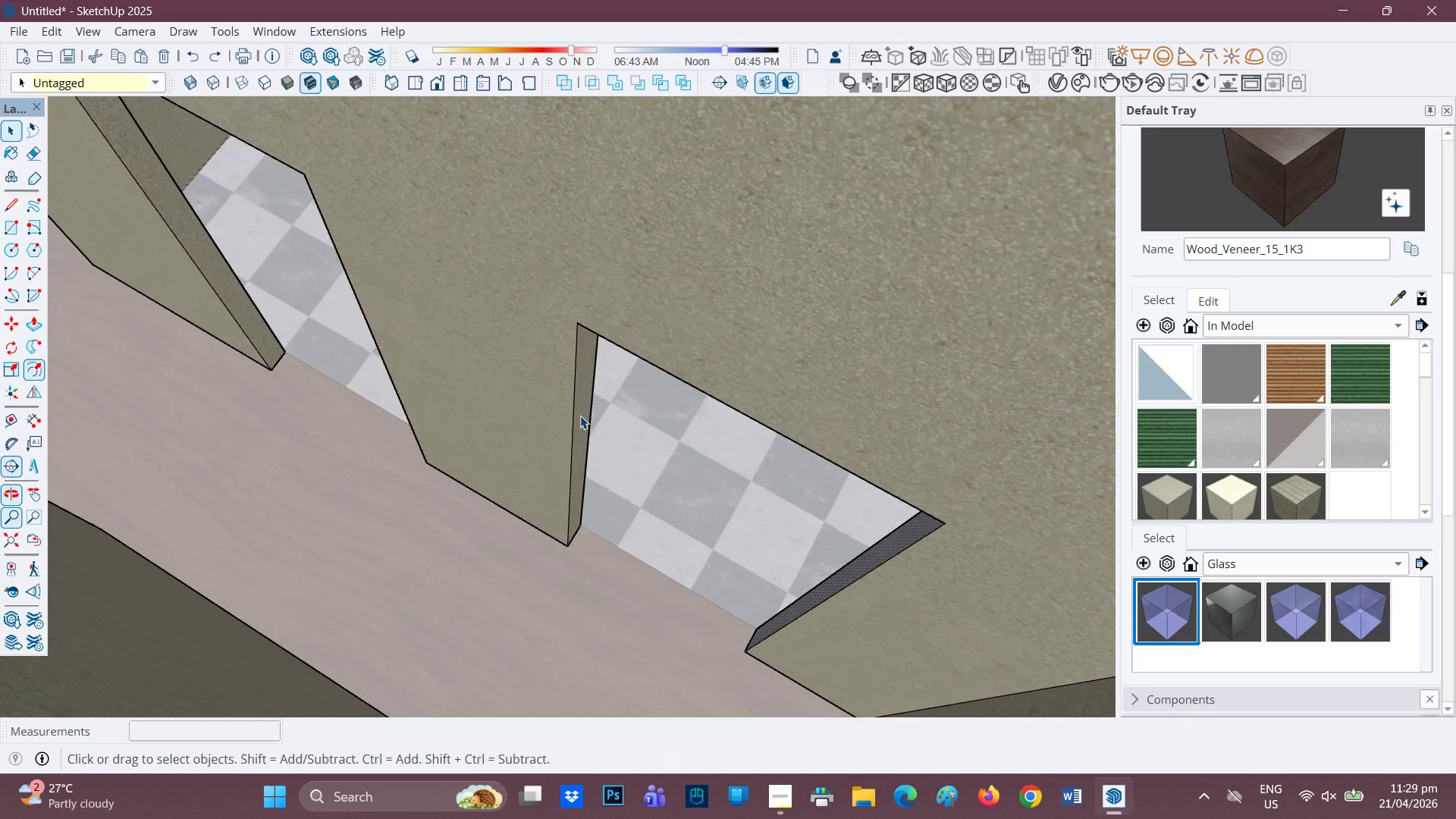 
left_click([580, 416])
 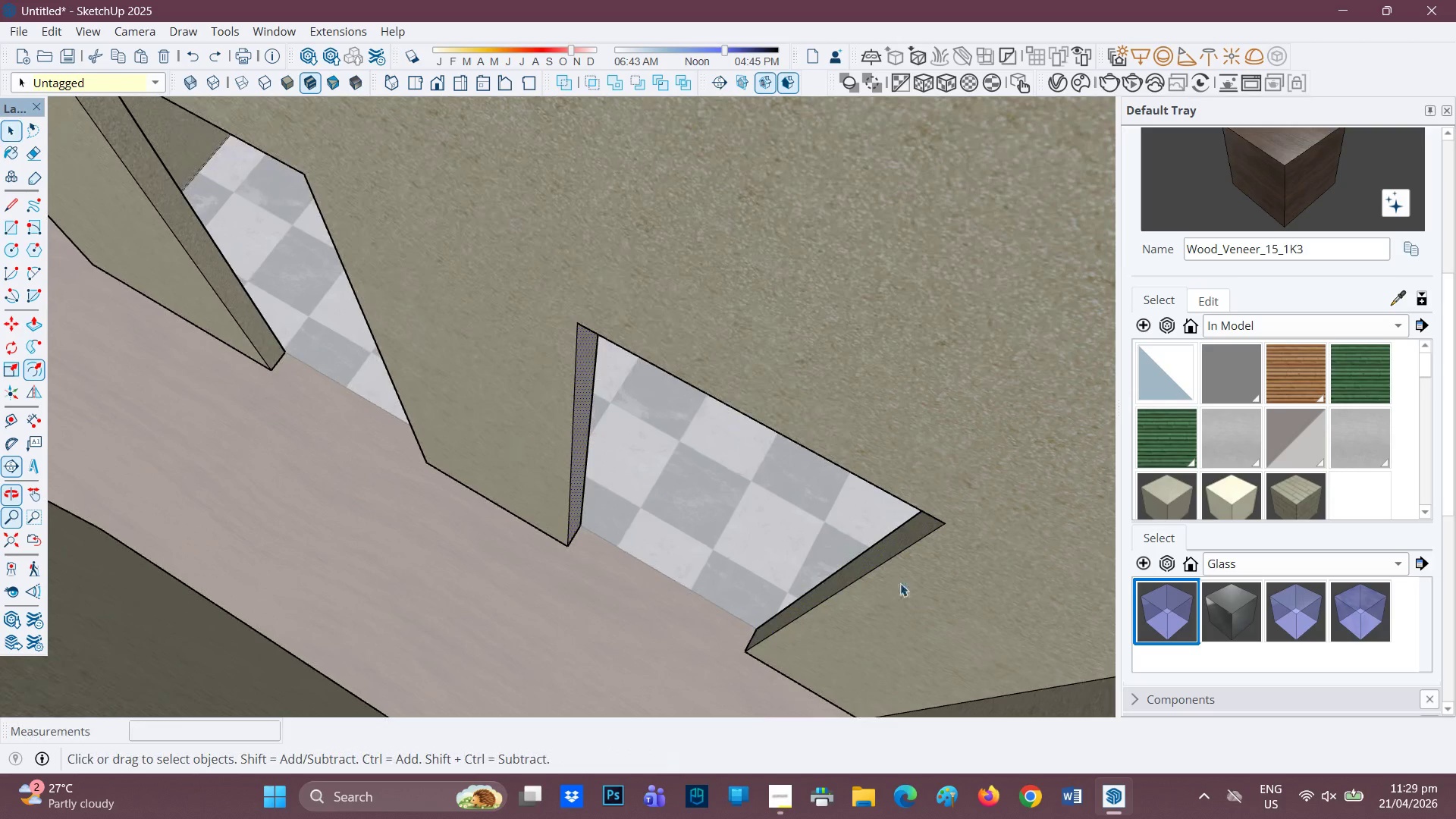 
scroll: coordinate [901, 586], scroll_direction: down, amount: 1.0
 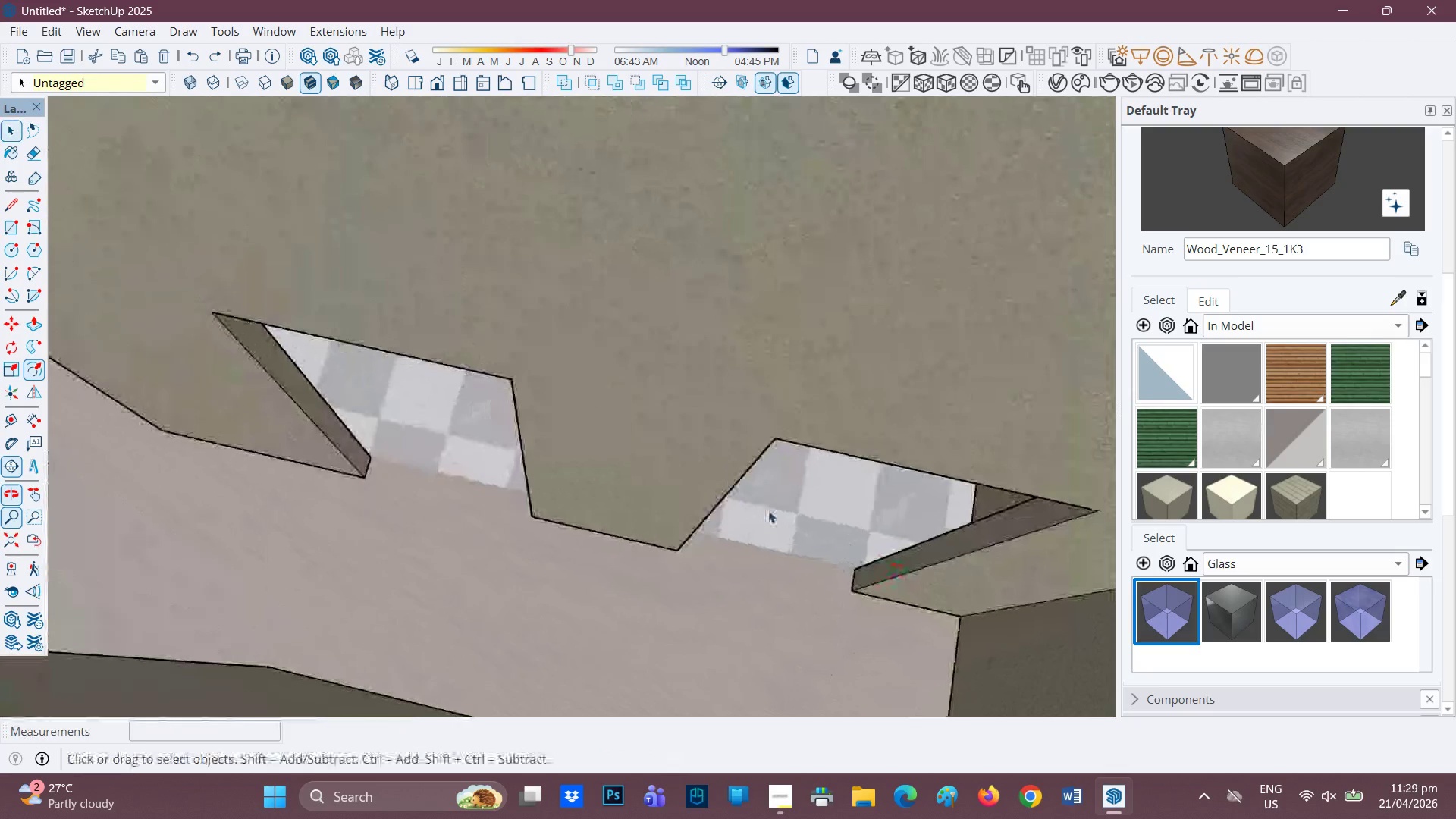 
key(H)
 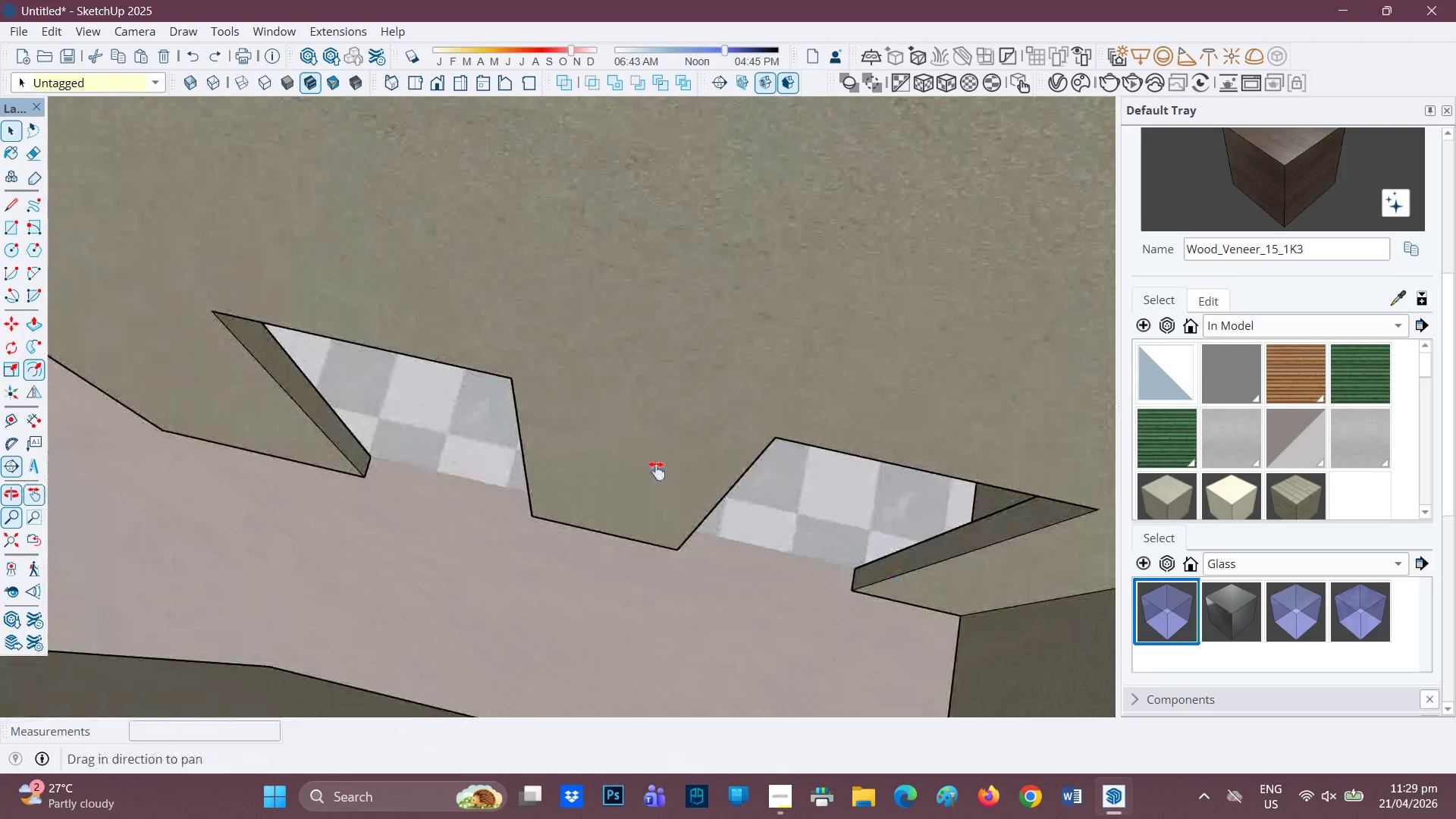 
left_click_drag(start_coordinate=[708, 488], to_coordinate=[457, 472])
 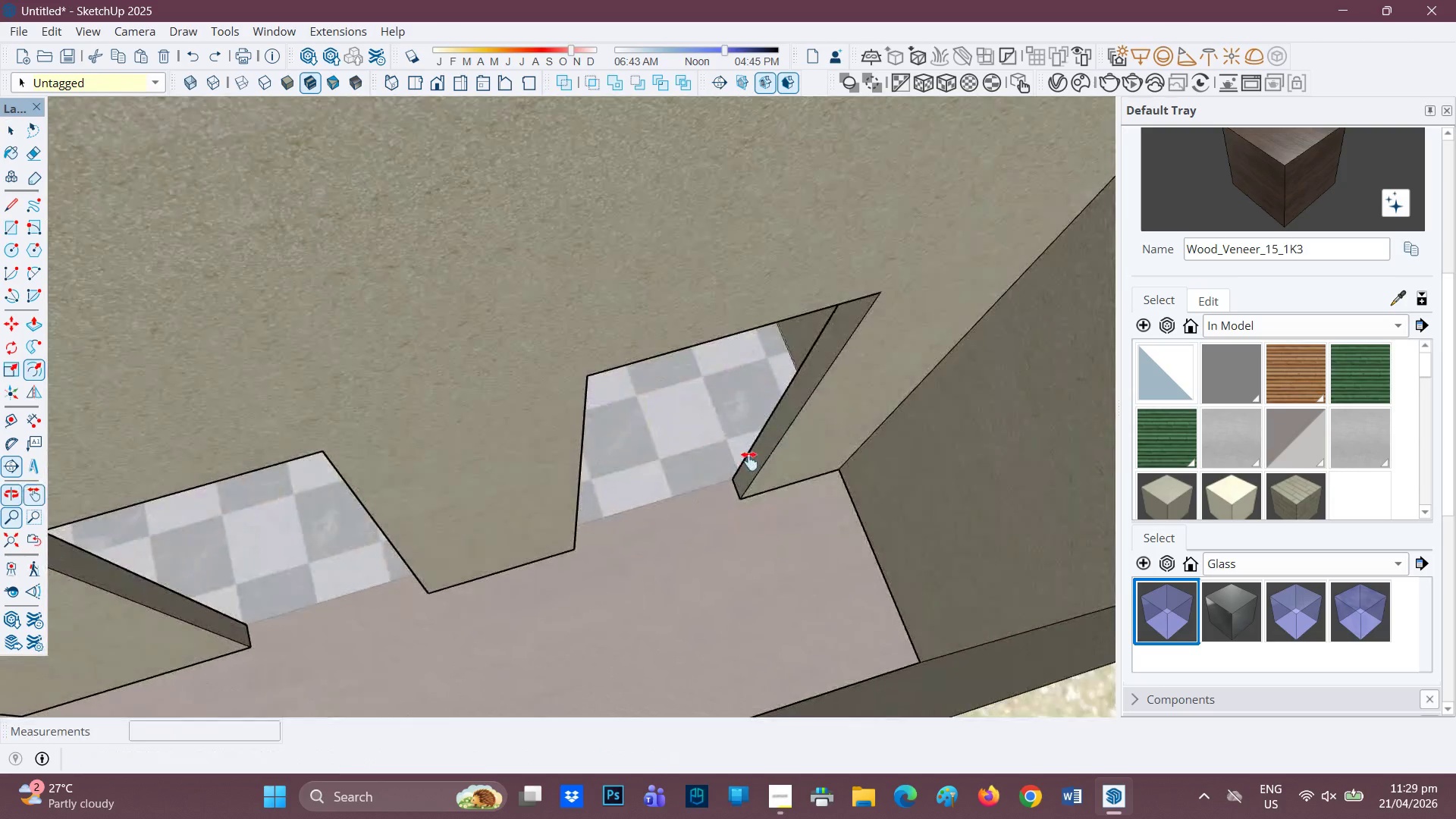 
scroll: coordinate [745, 450], scroll_direction: up, amount: 1.0
 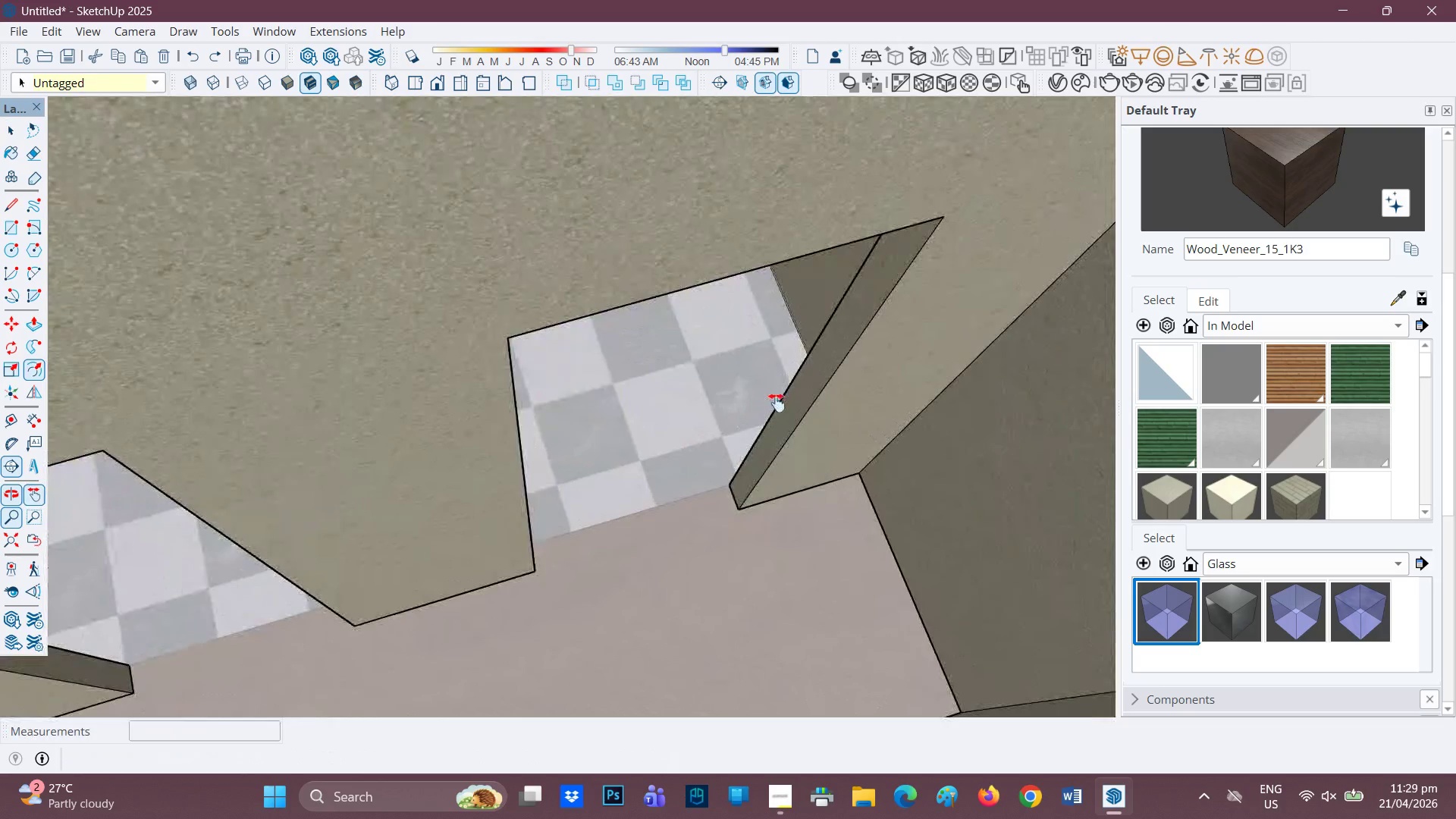 
scroll: coordinate [631, 435], scroll_direction: down, amount: 7.0
 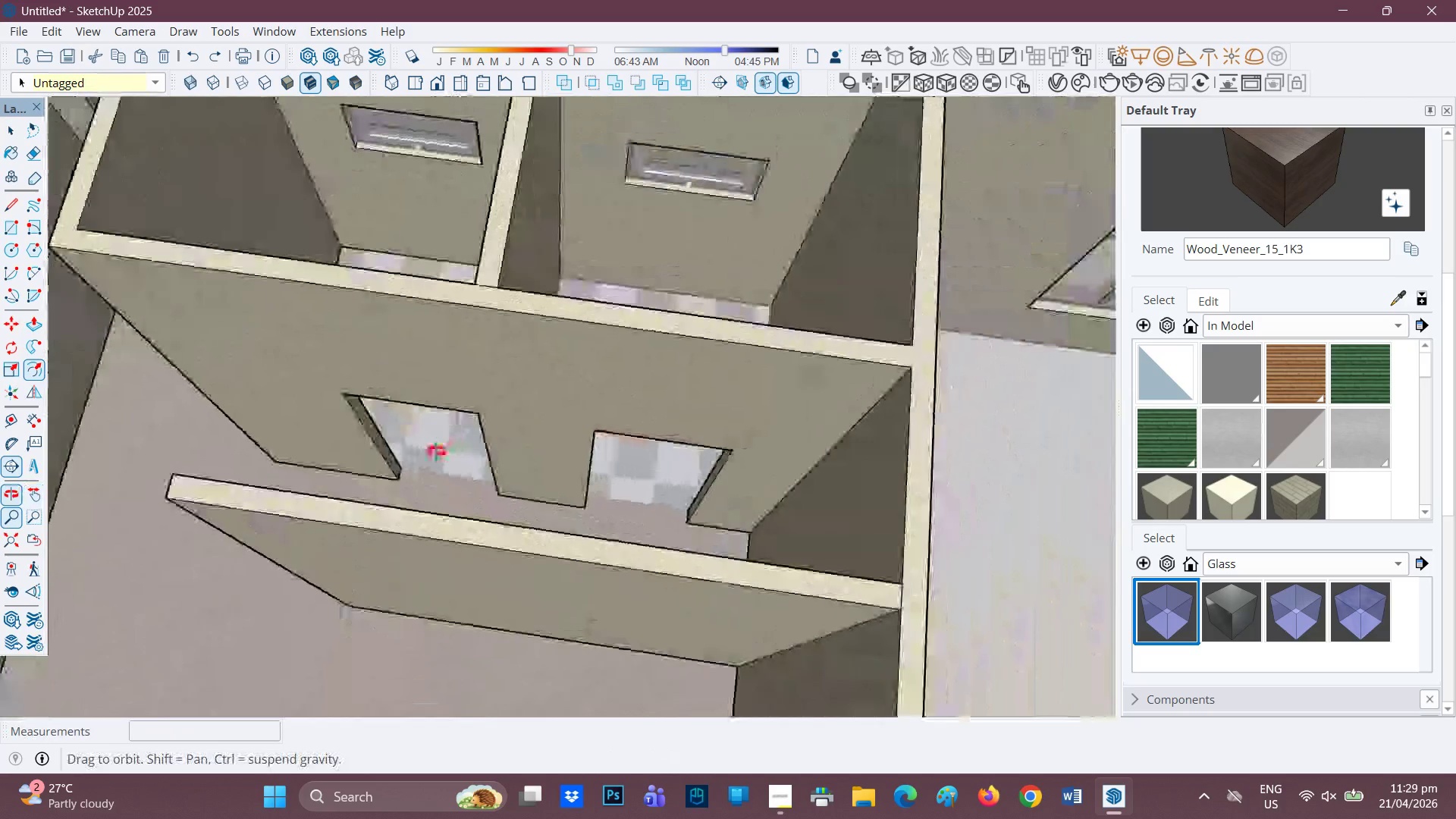 
scroll: coordinate [588, 465], scroll_direction: up, amount: 4.0
 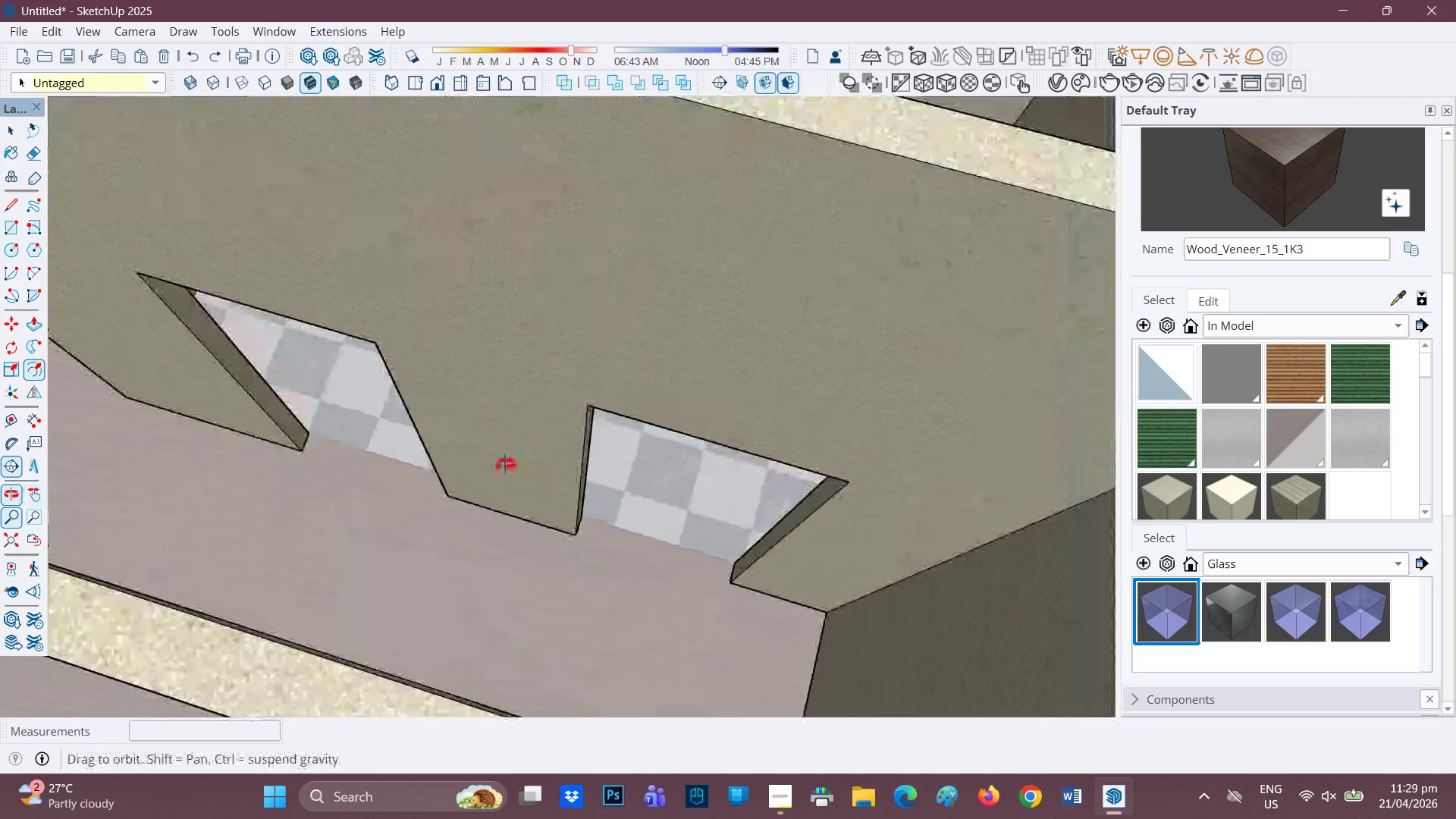 
key(Space)
 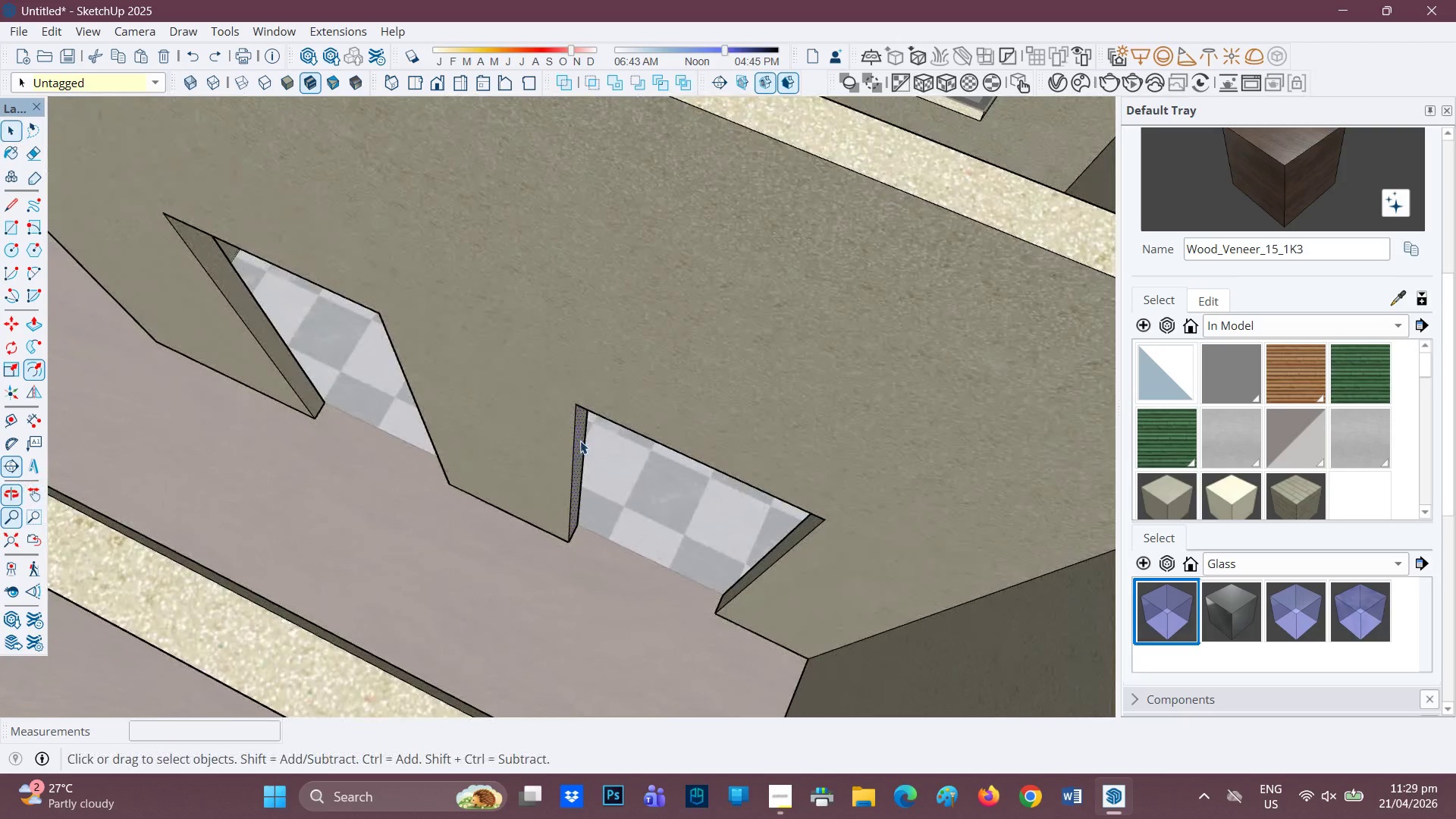 
key(P)
 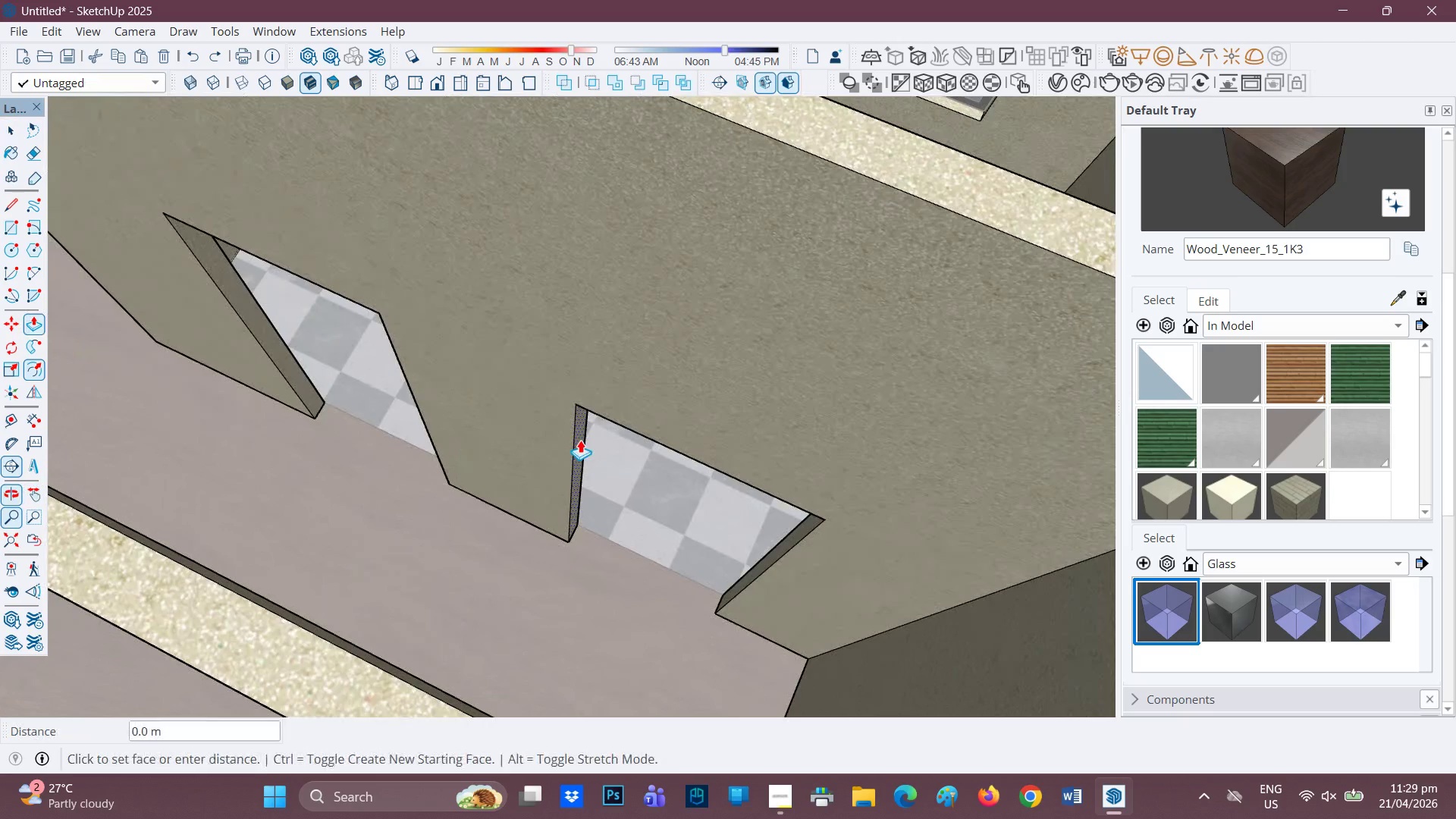 
left_click([580, 440])
 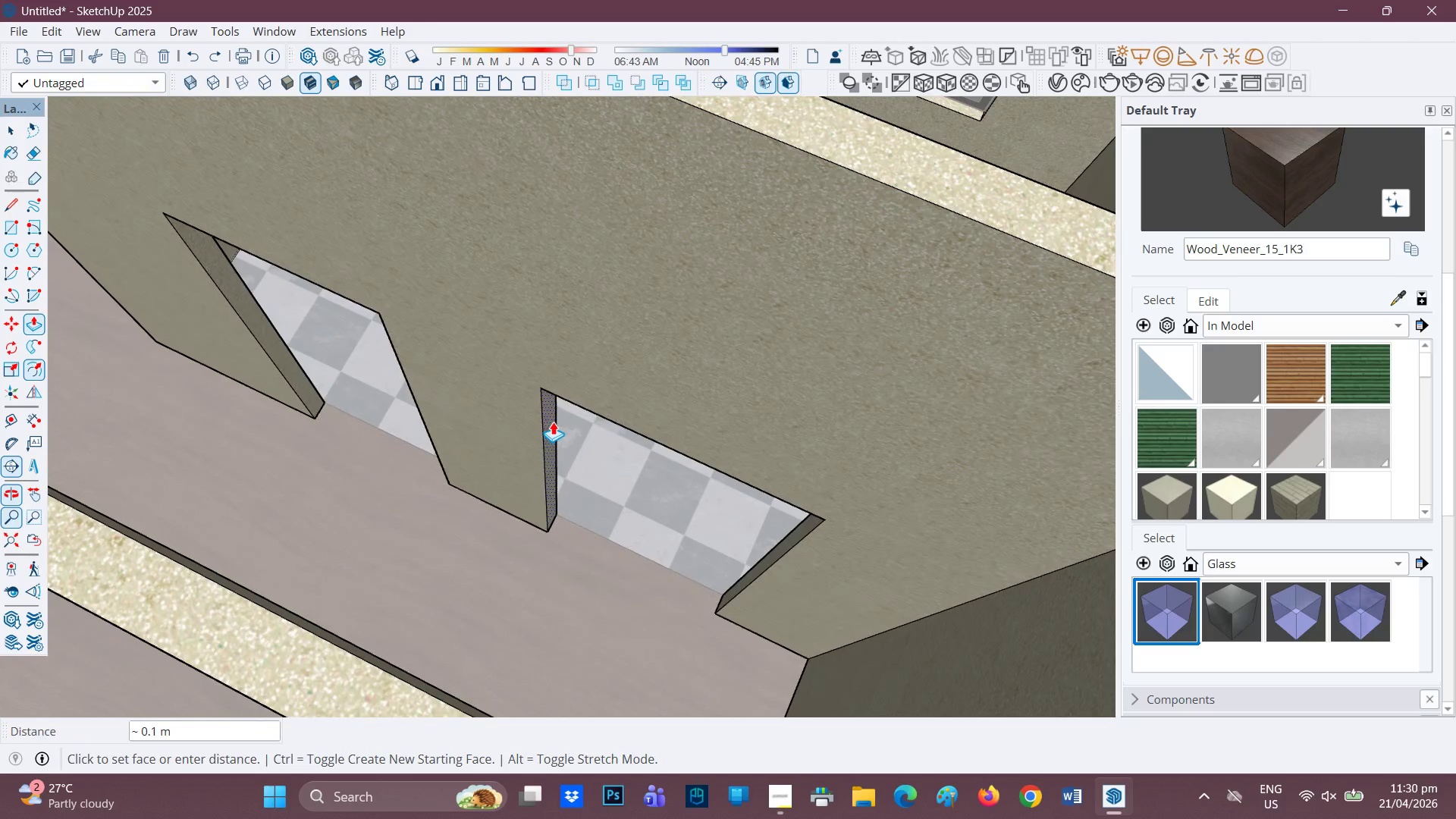 
key(Period)
 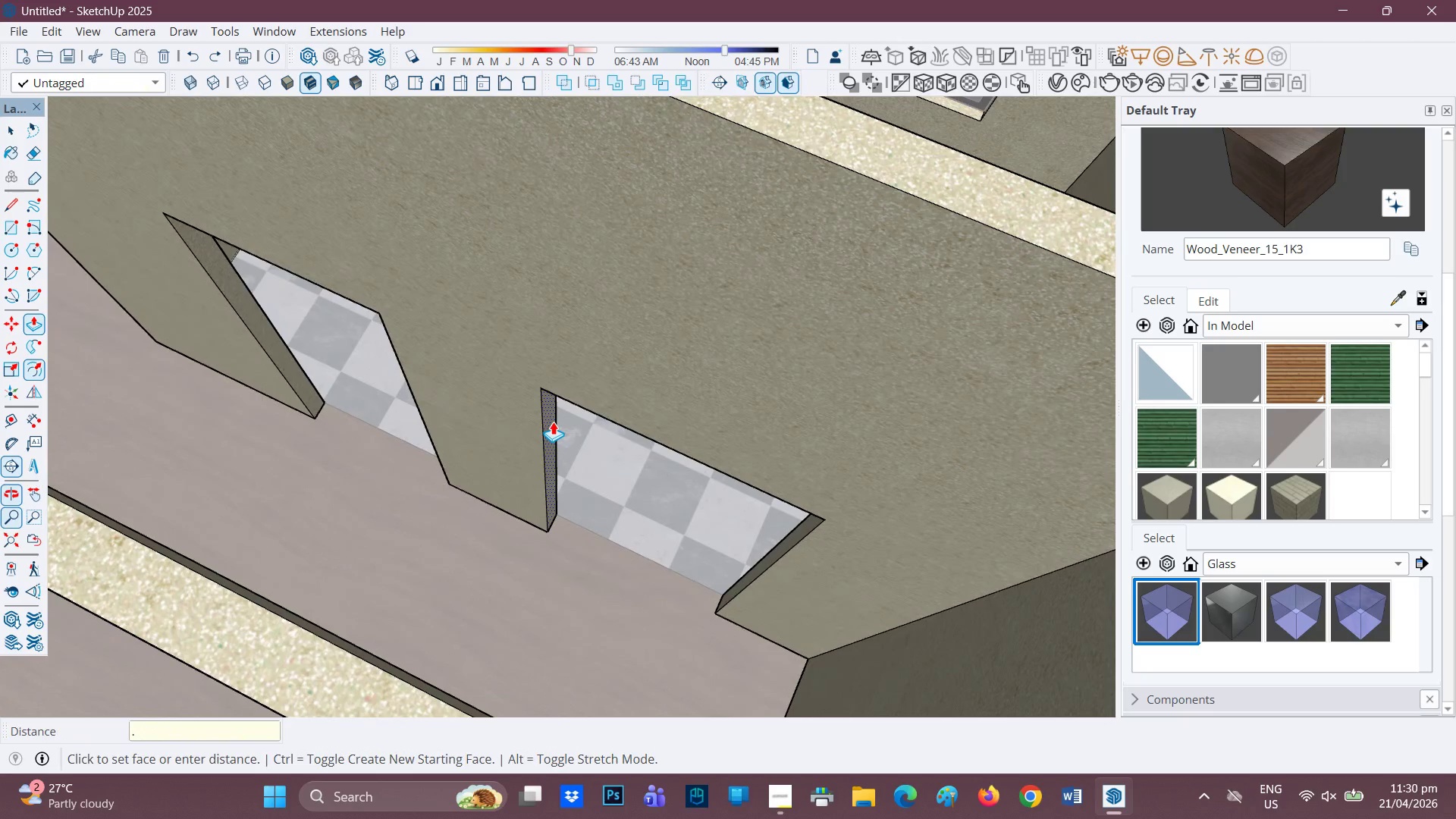 
key(4)
 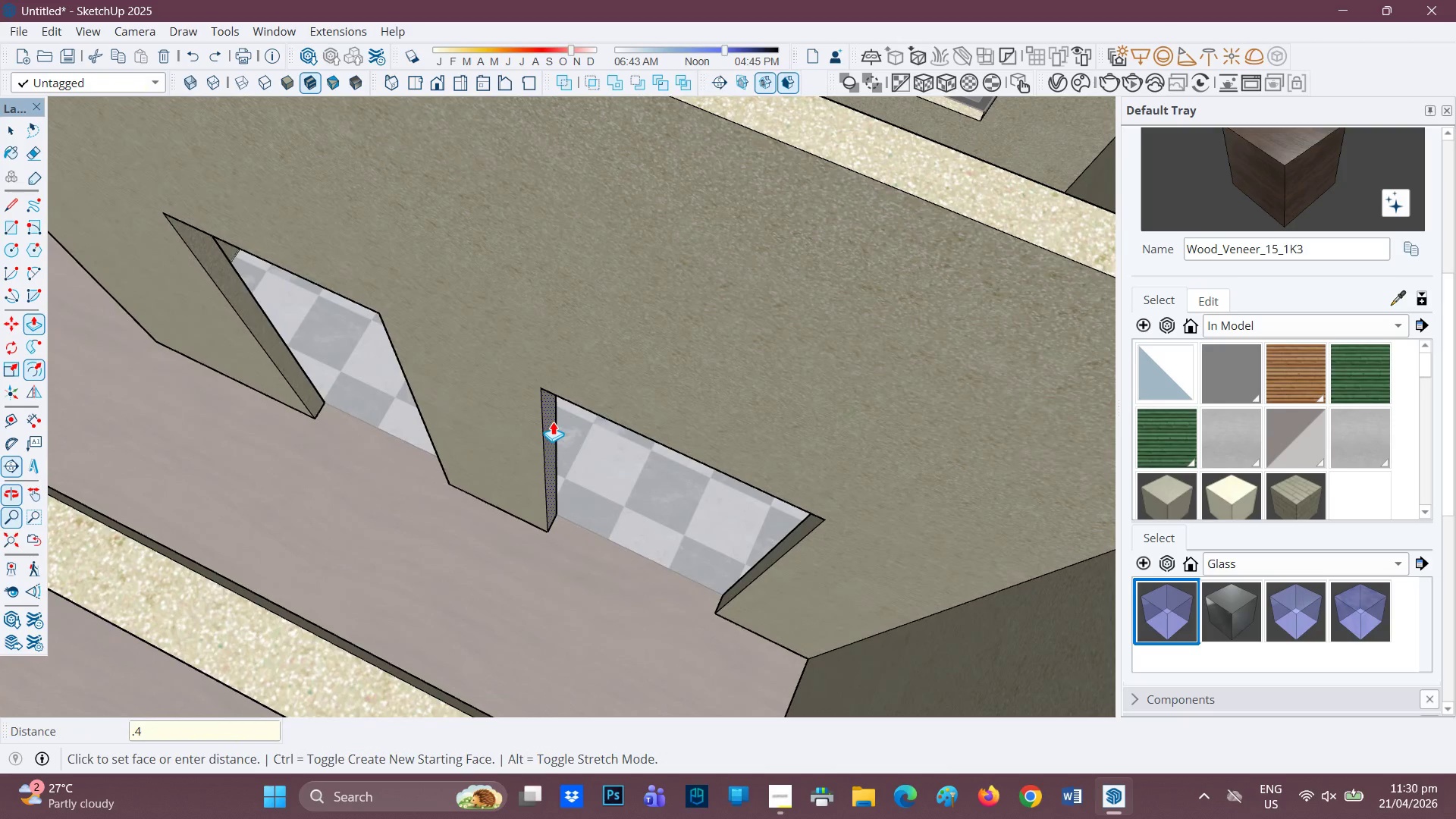 
key(Enter)
 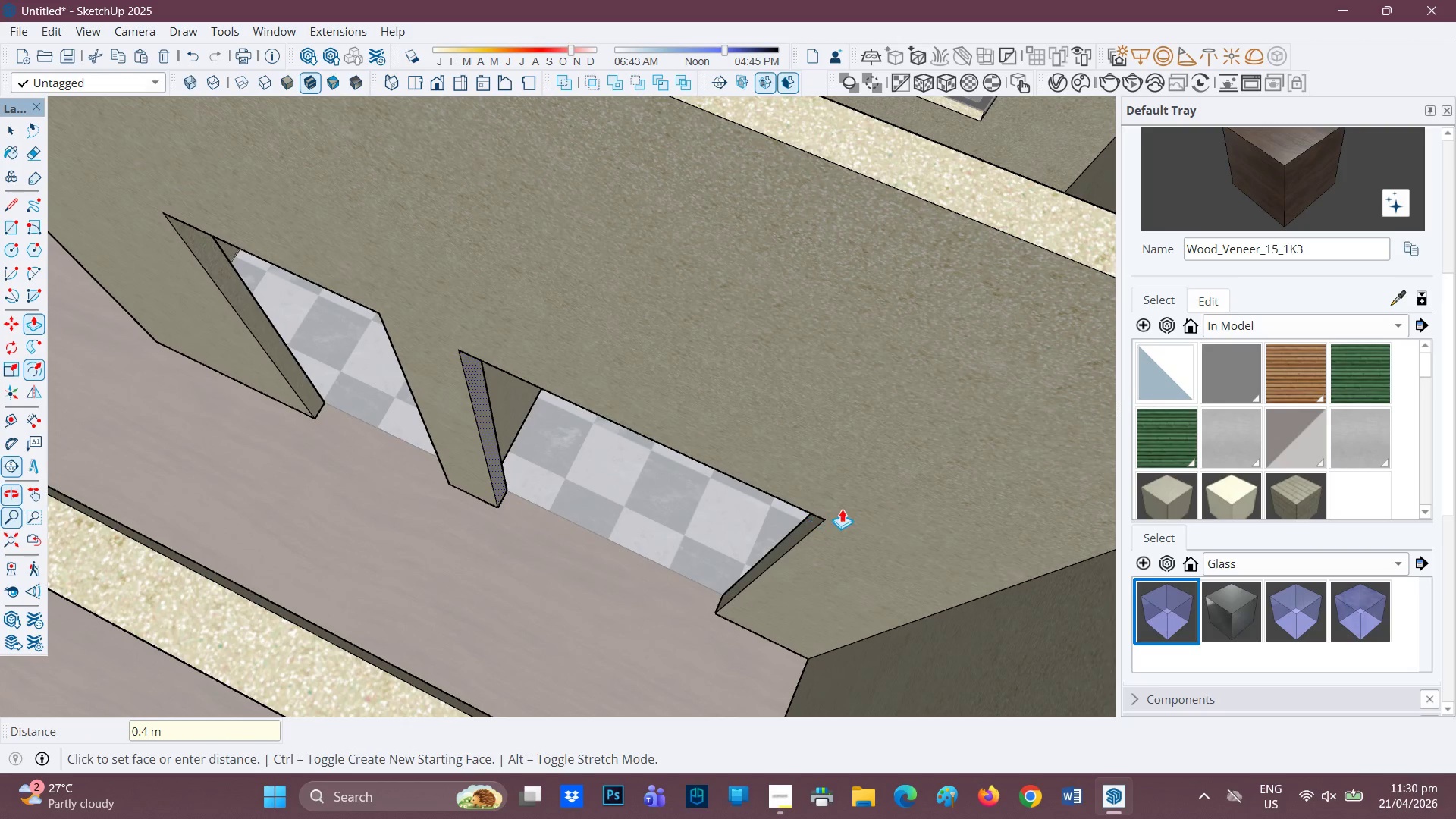 
scroll: coordinate [605, 498], scroll_direction: down, amount: 1.0
 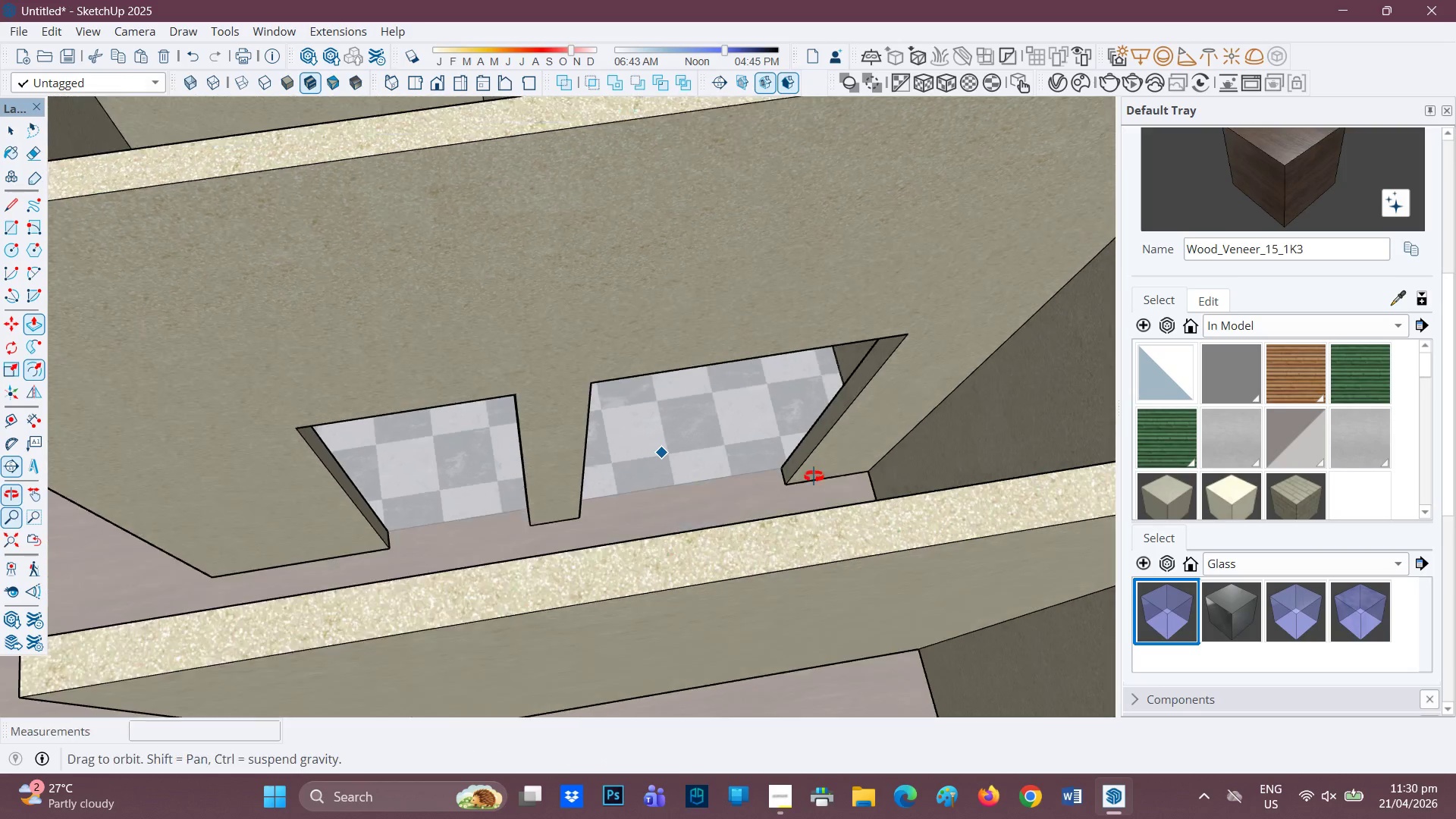 
key(Space)
 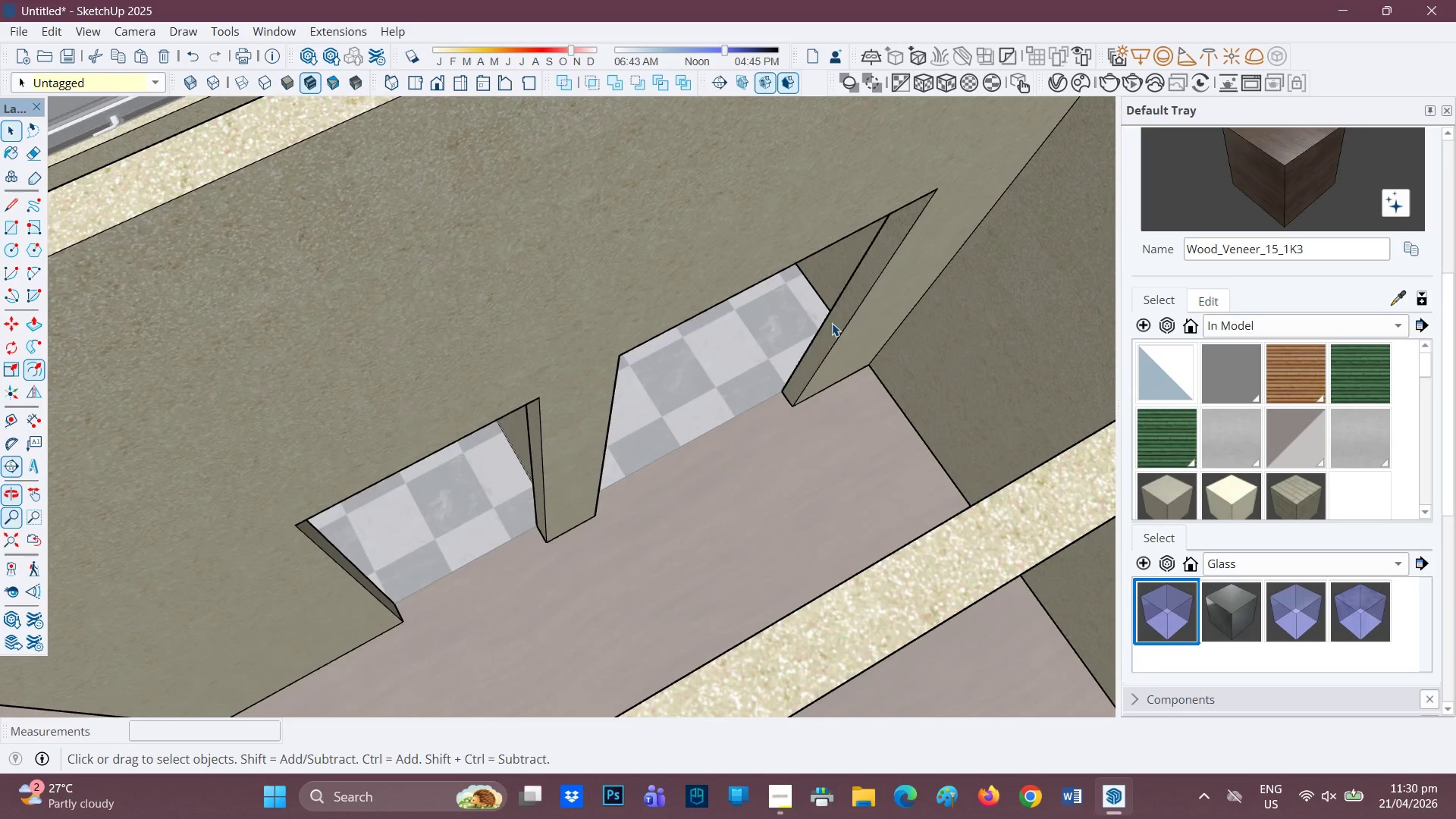 
scroll: coordinate [821, 410], scroll_direction: none, amount: 0.0
 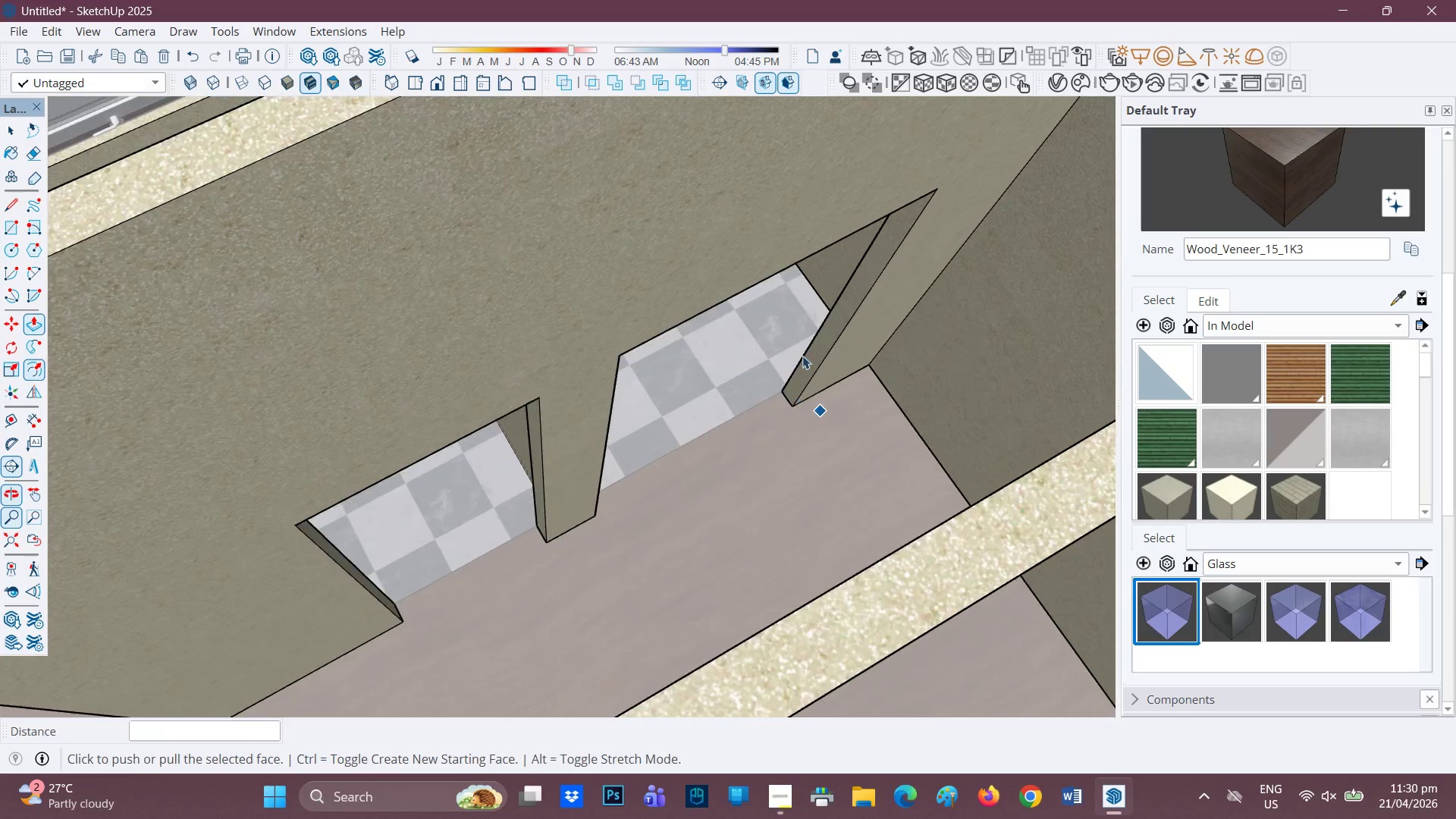 
left_click([832, 323])
 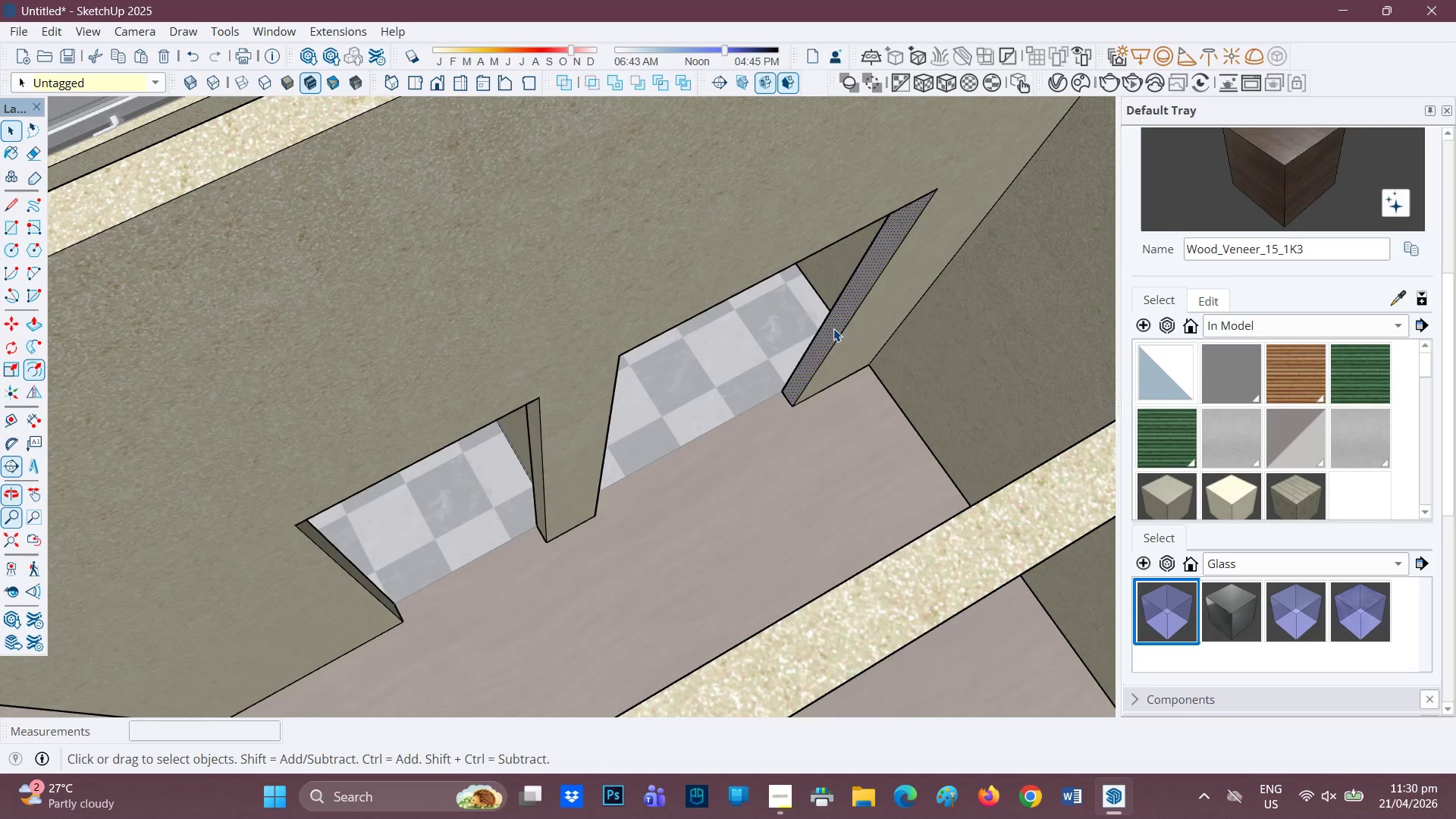 
key(P)
 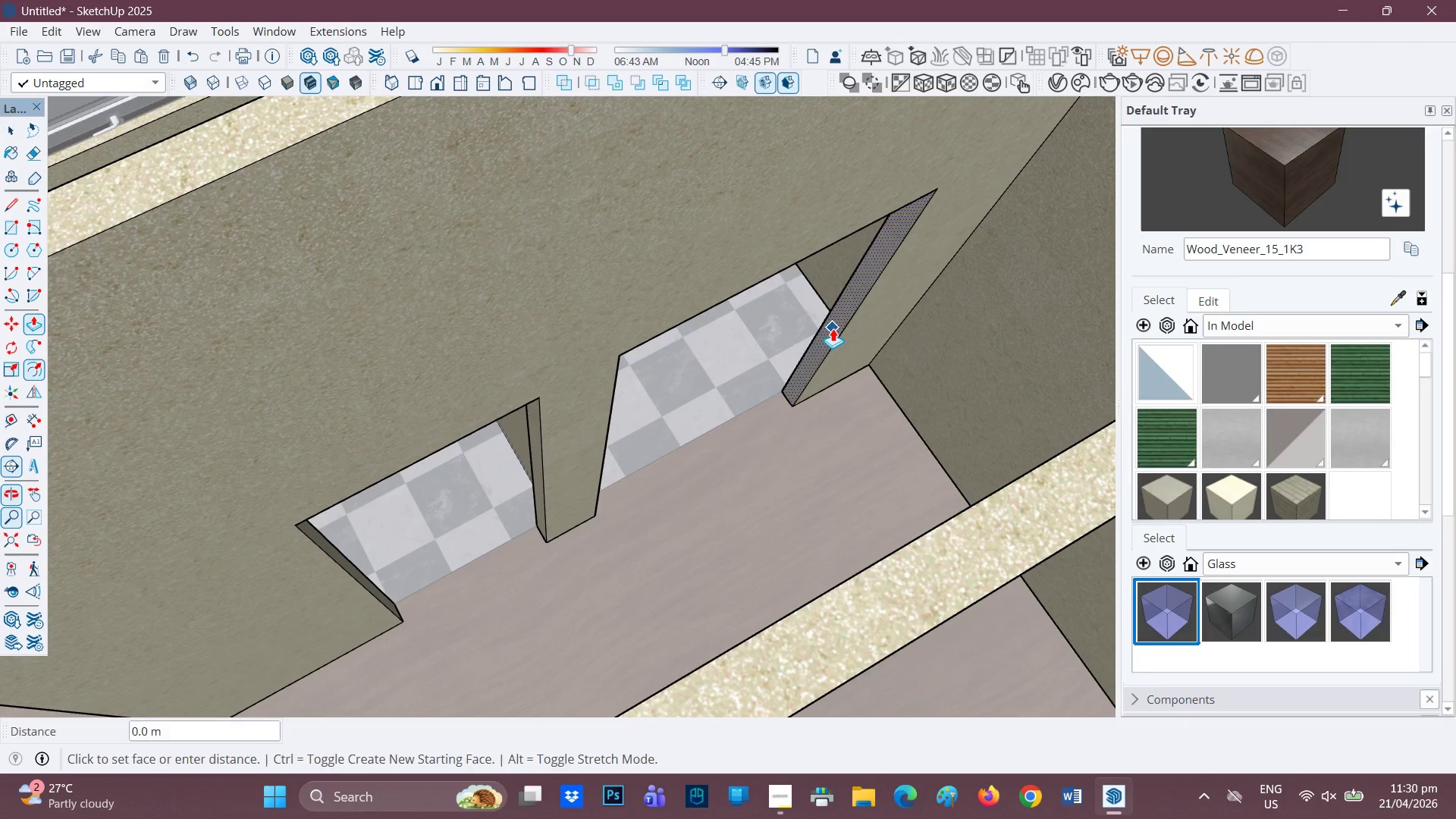 
left_click([833, 328])
 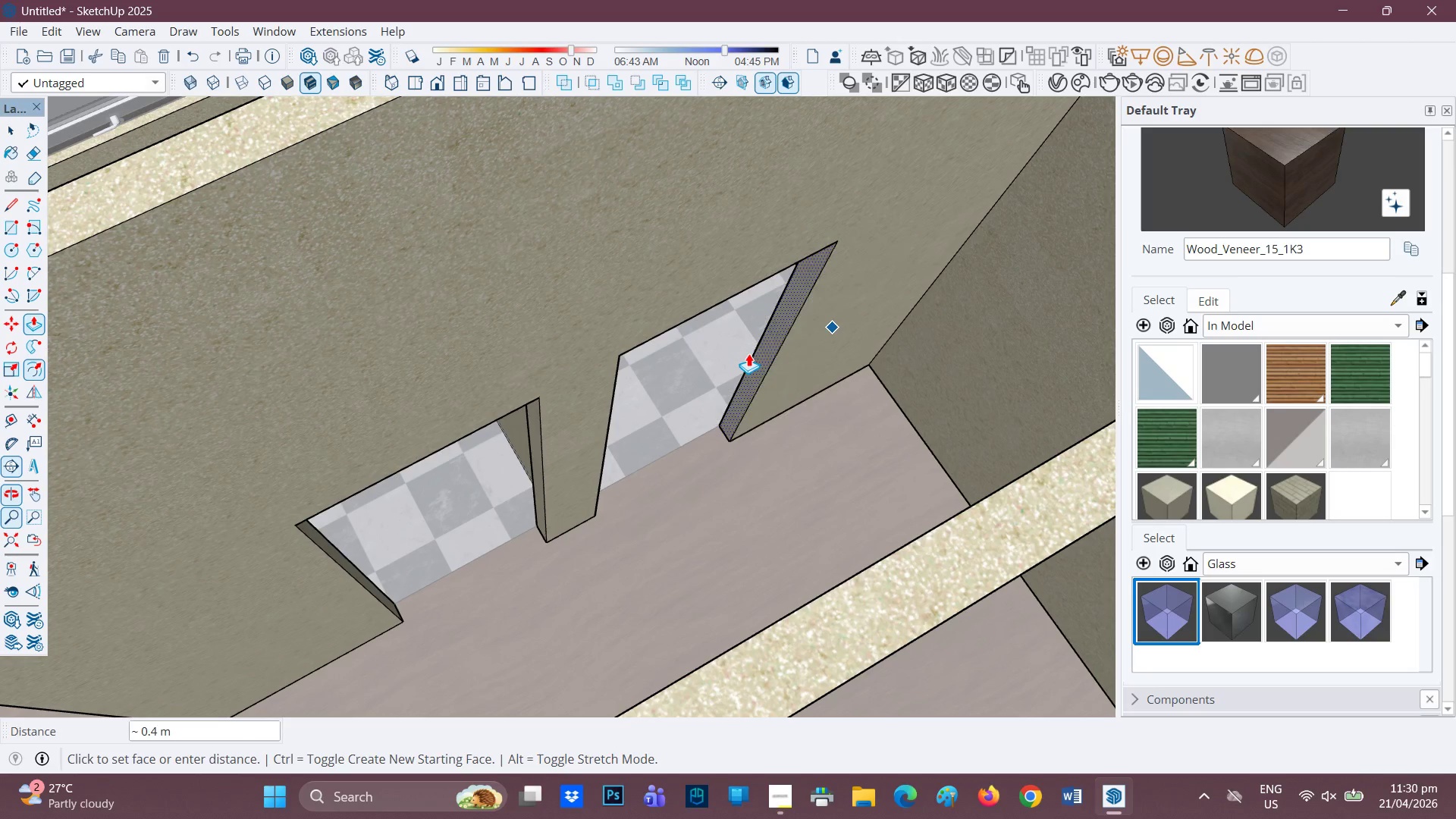 
key(Period)
 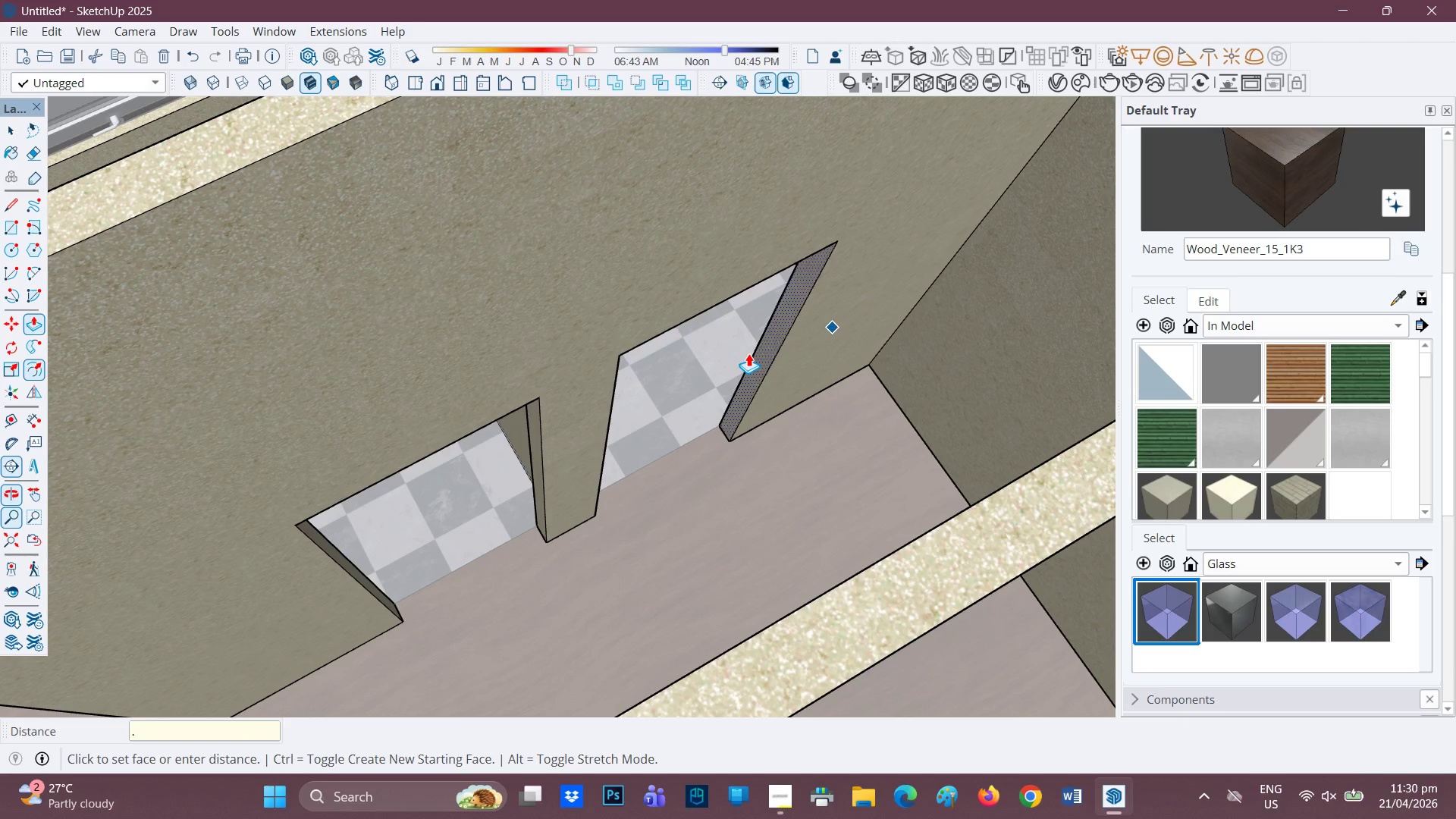 
key(4)
 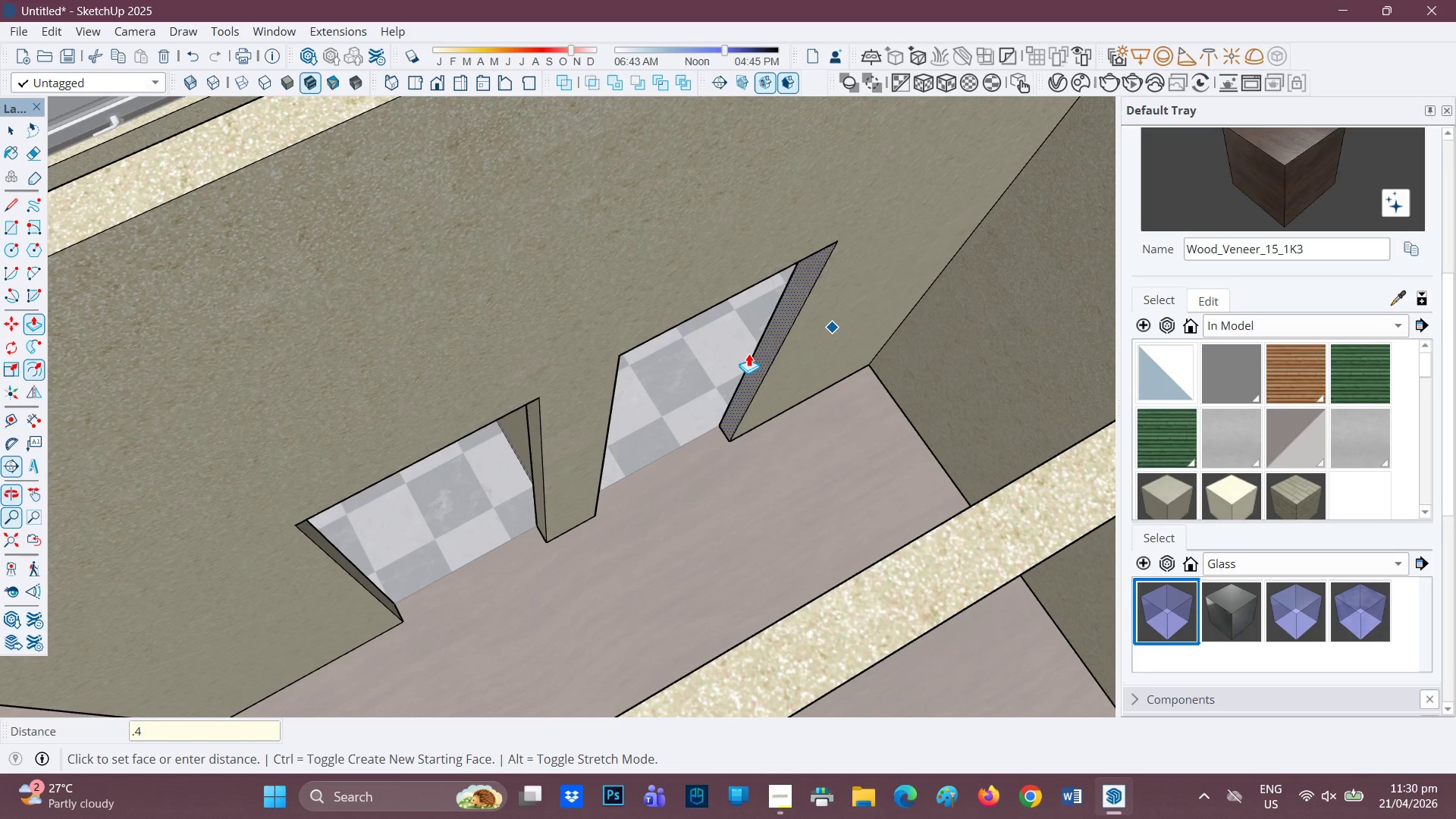 
key(Enter)
 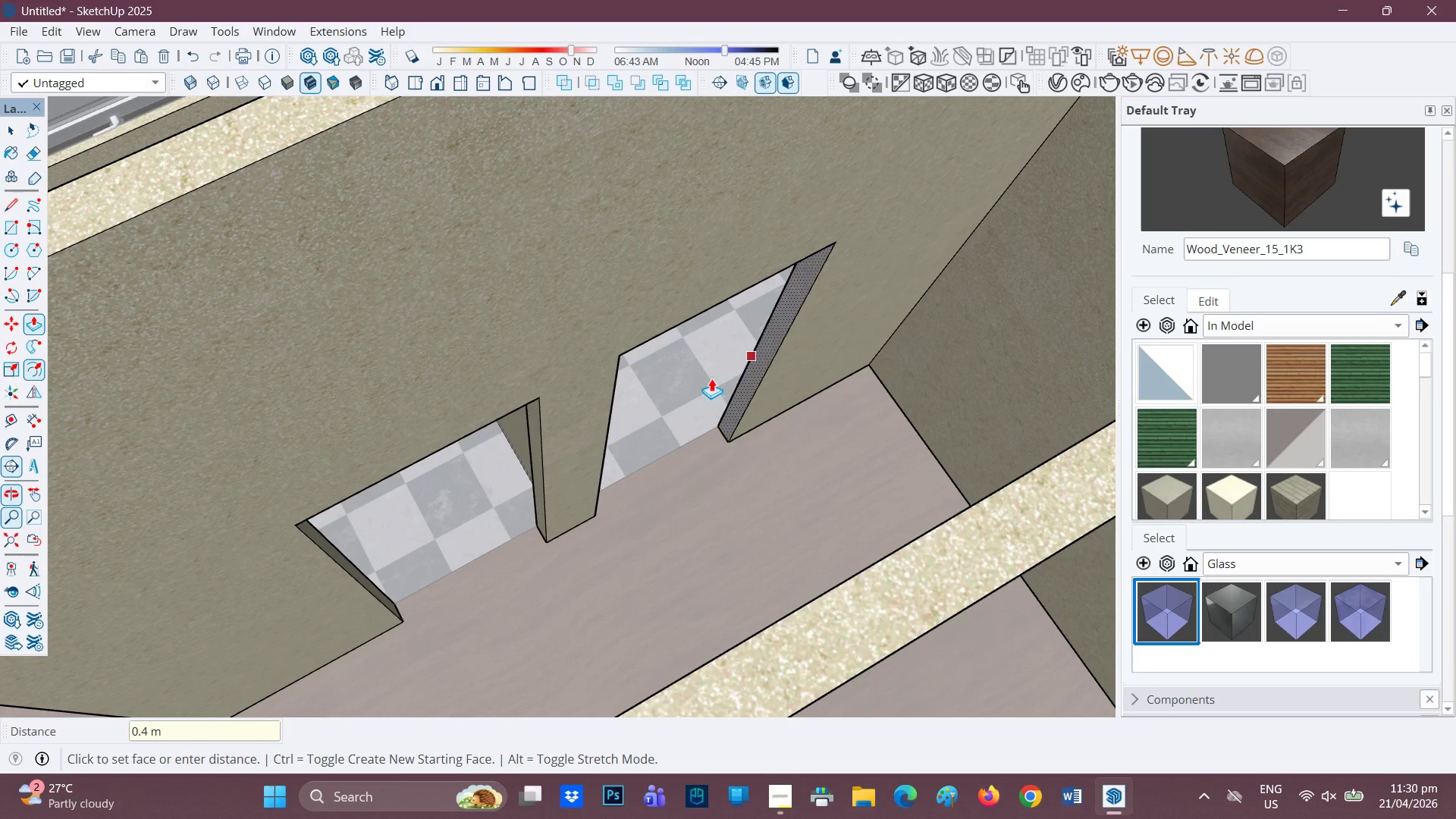 
scroll: coordinate [596, 453], scroll_direction: down, amount: 14.0
 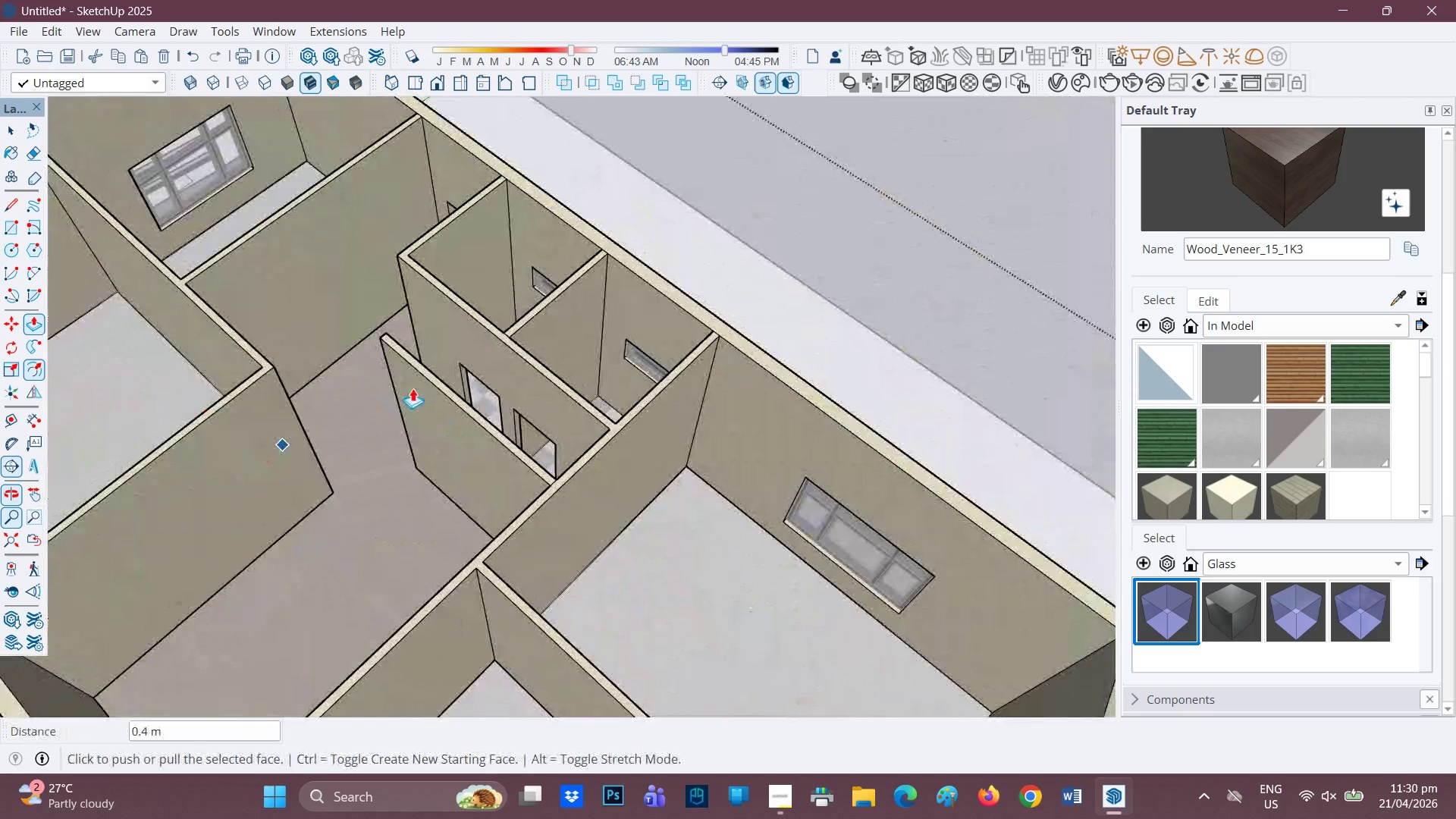 
key(H)
 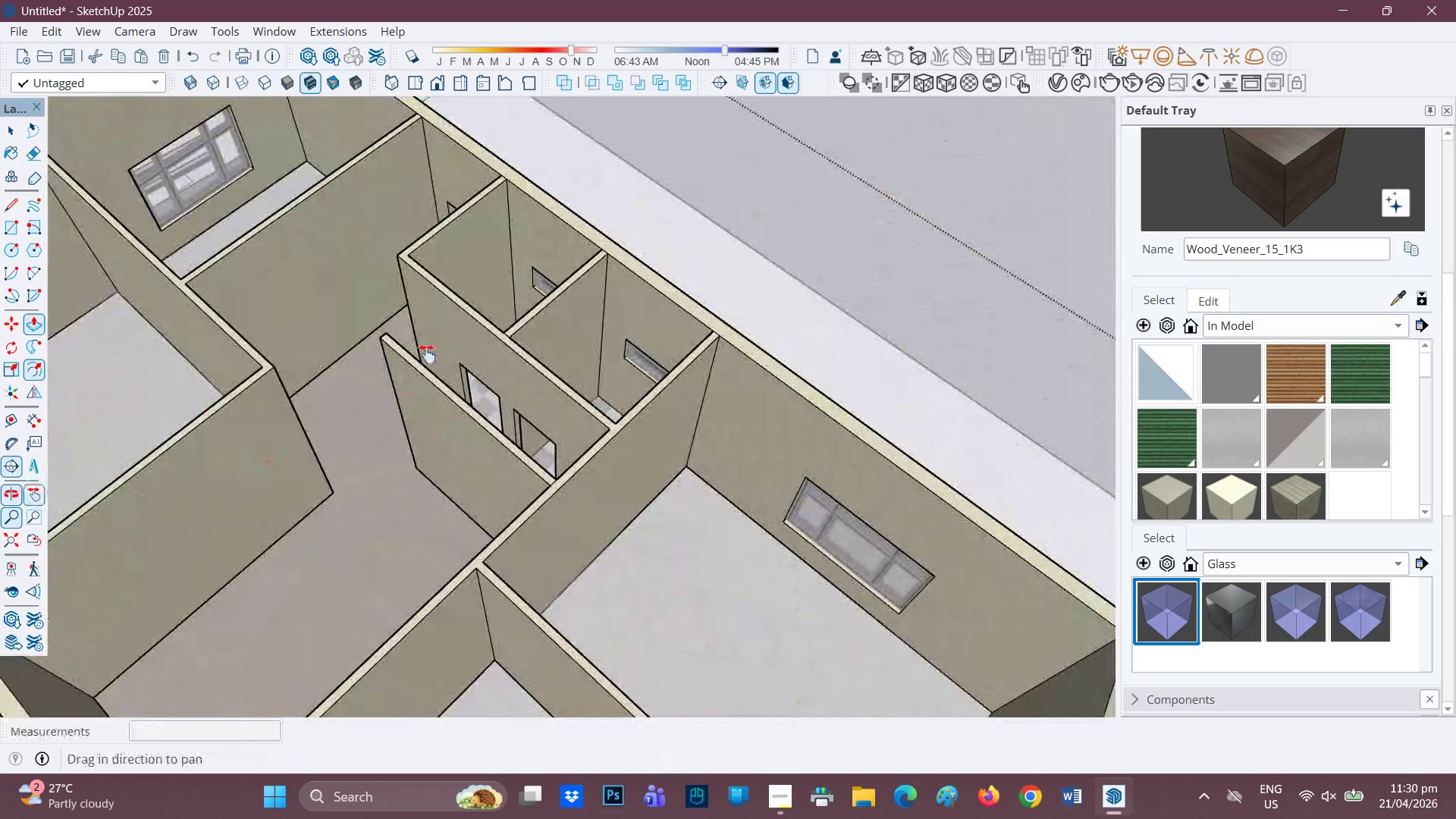 
left_click_drag(start_coordinate=[422, 347], to_coordinate=[786, 524])
 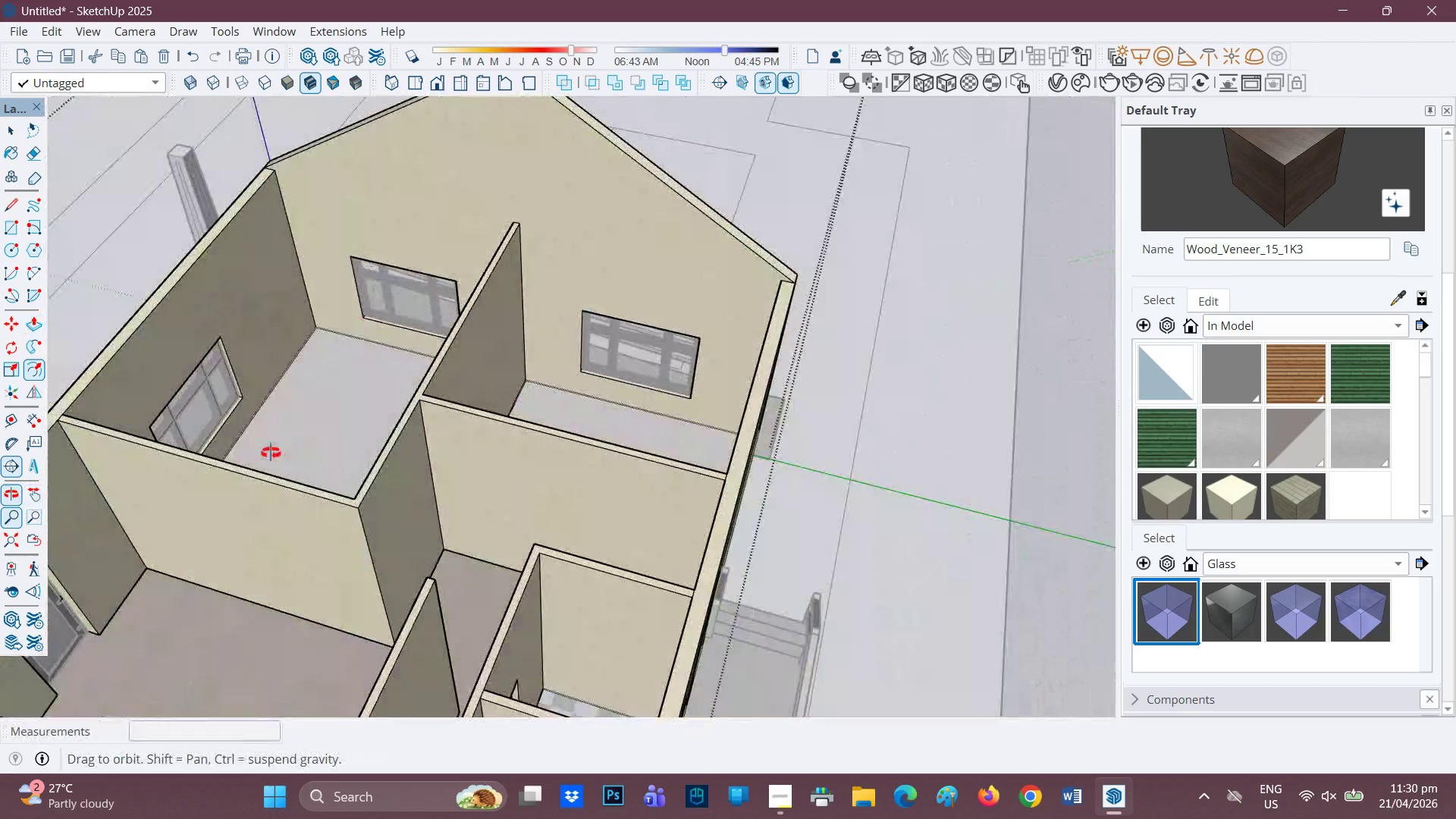 
scroll: coordinate [365, 506], scroll_direction: up, amount: 2.0
 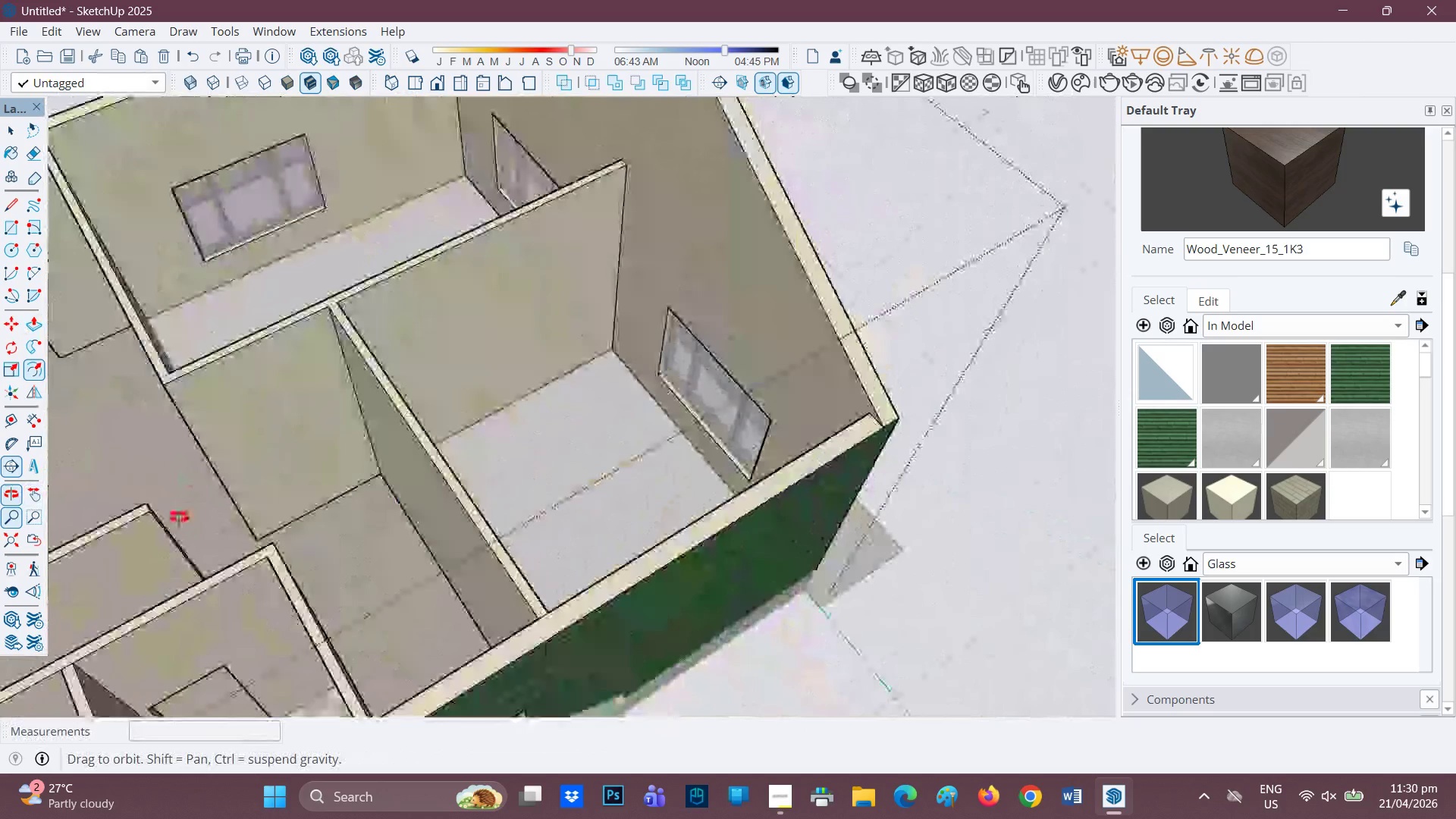 
key(H)
 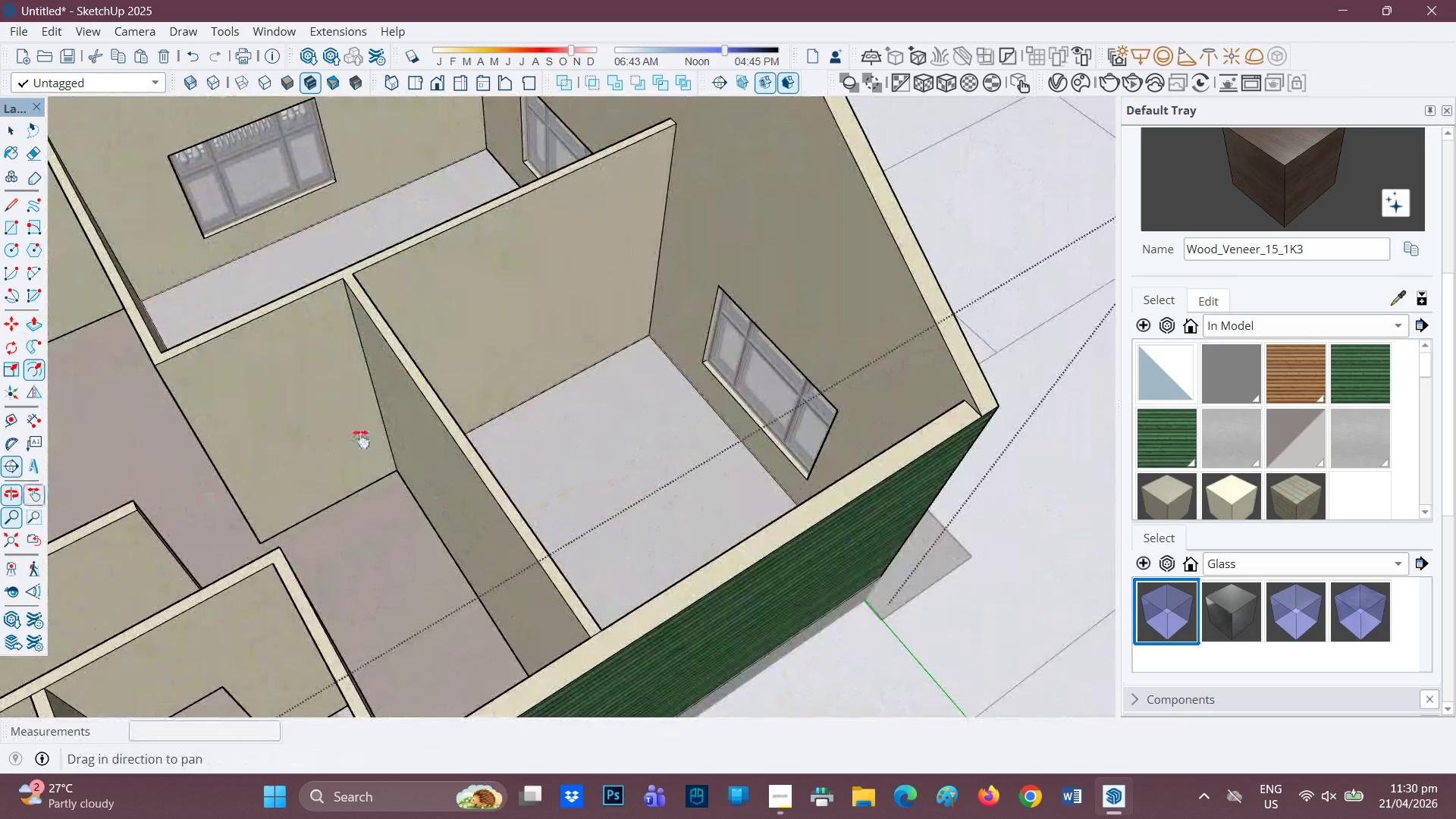 
scroll: coordinate [220, 500], scroll_direction: up, amount: 1.0
 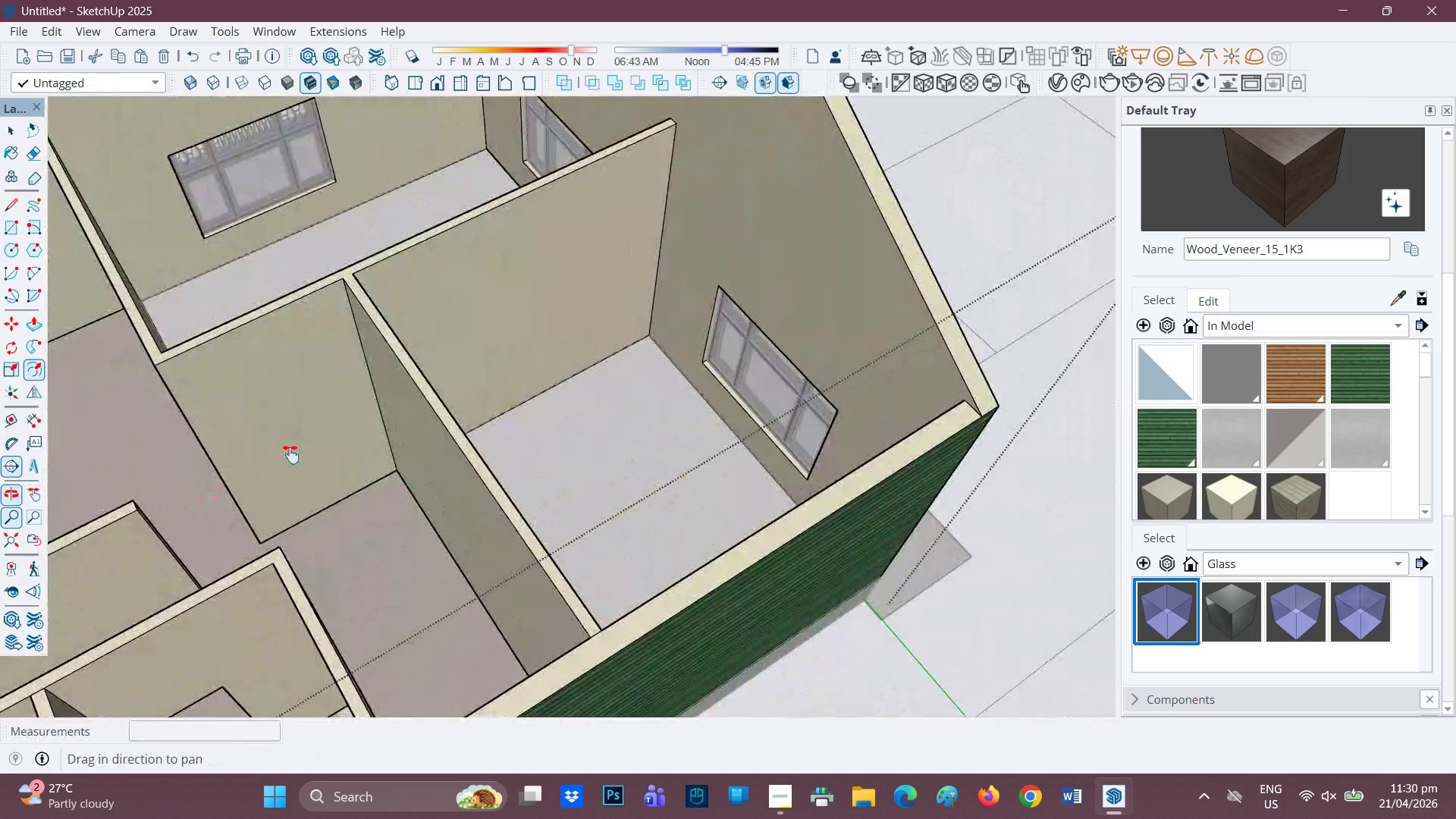 
left_click_drag(start_coordinate=[350, 439], to_coordinate=[494, 483])
 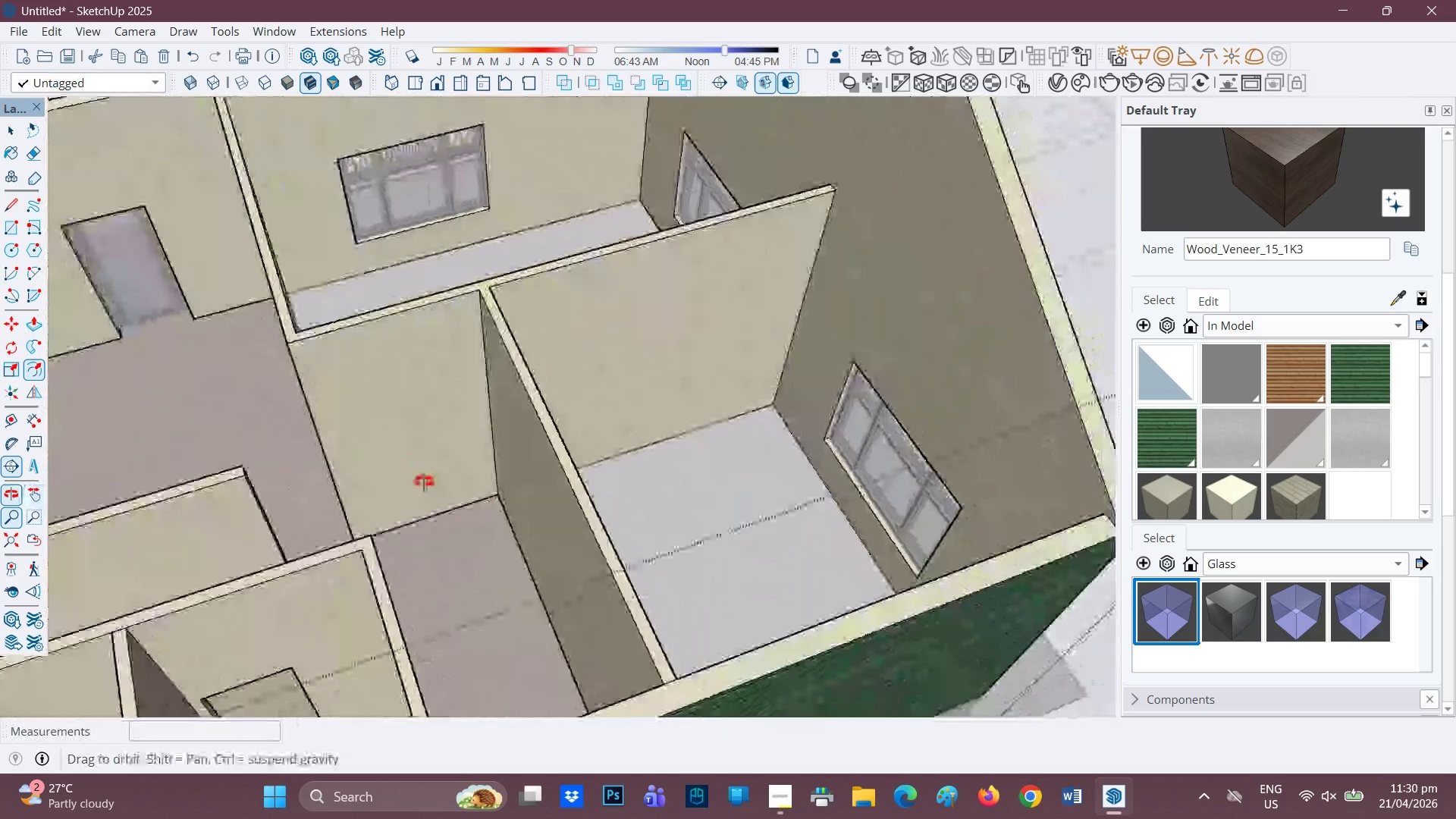 
scroll: coordinate [419, 483], scroll_direction: up, amount: 1.0
 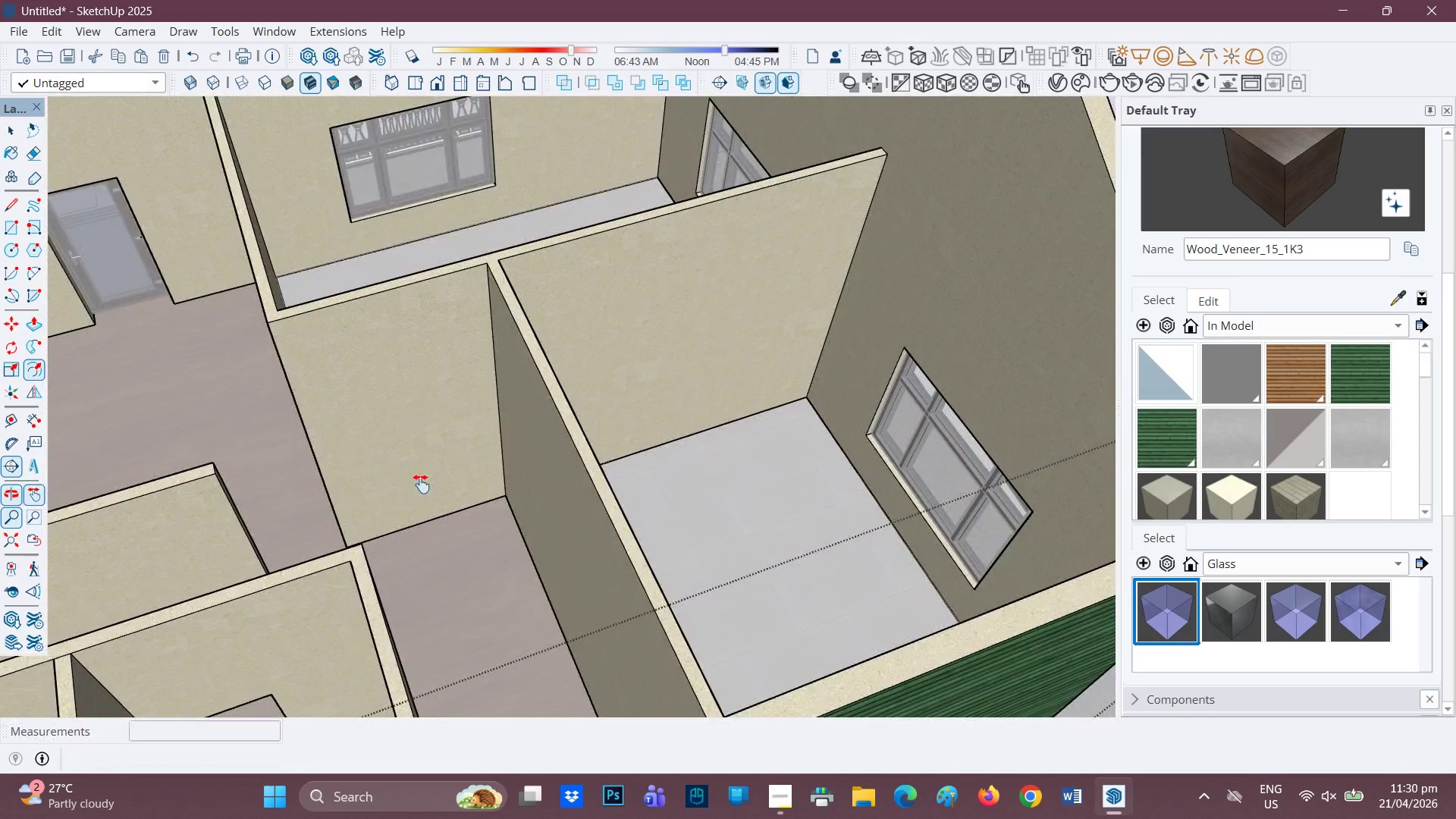 
key(L)
 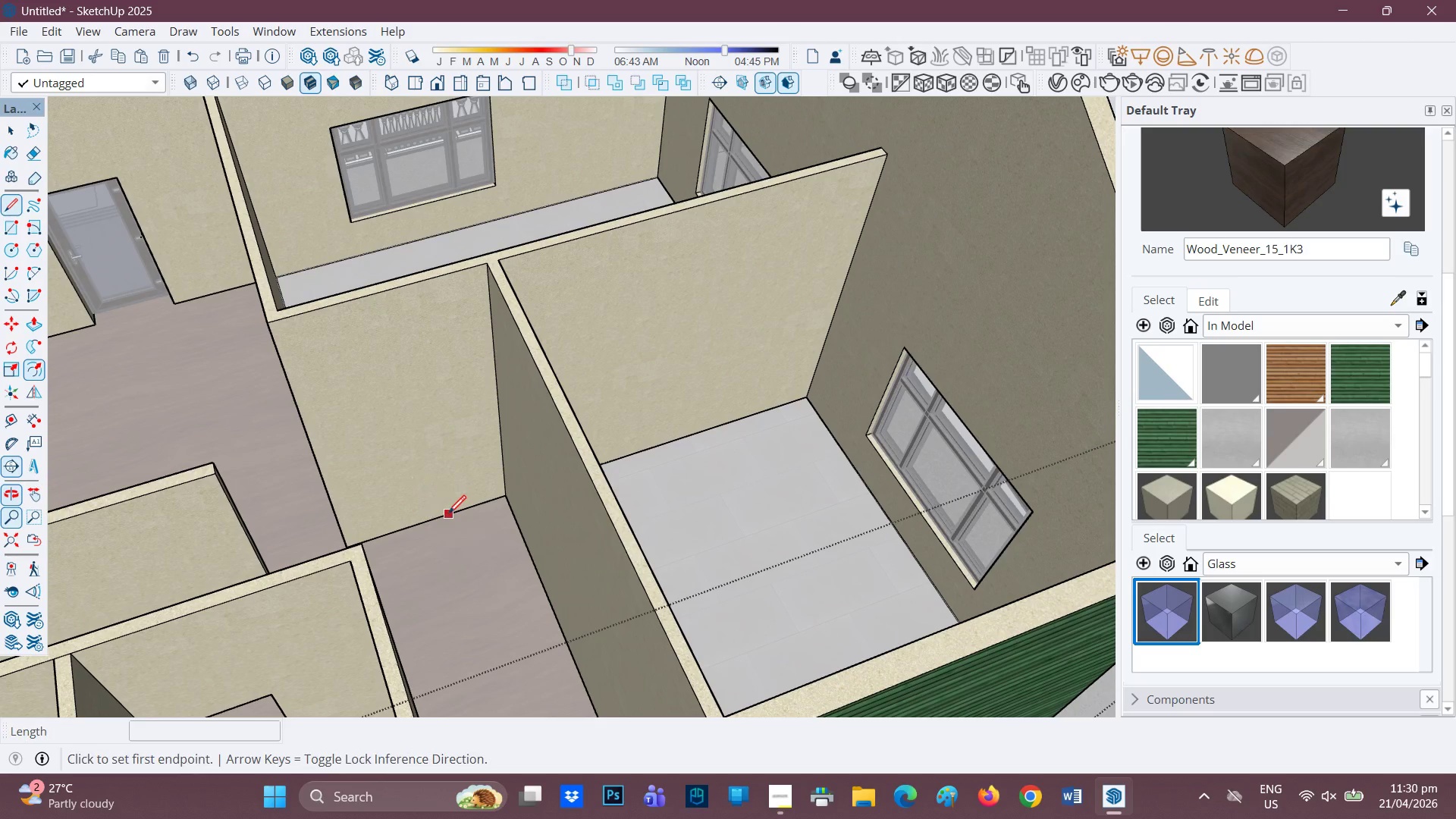 
left_click_drag(start_coordinate=[428, 516], to_coordinate=[428, 513])
 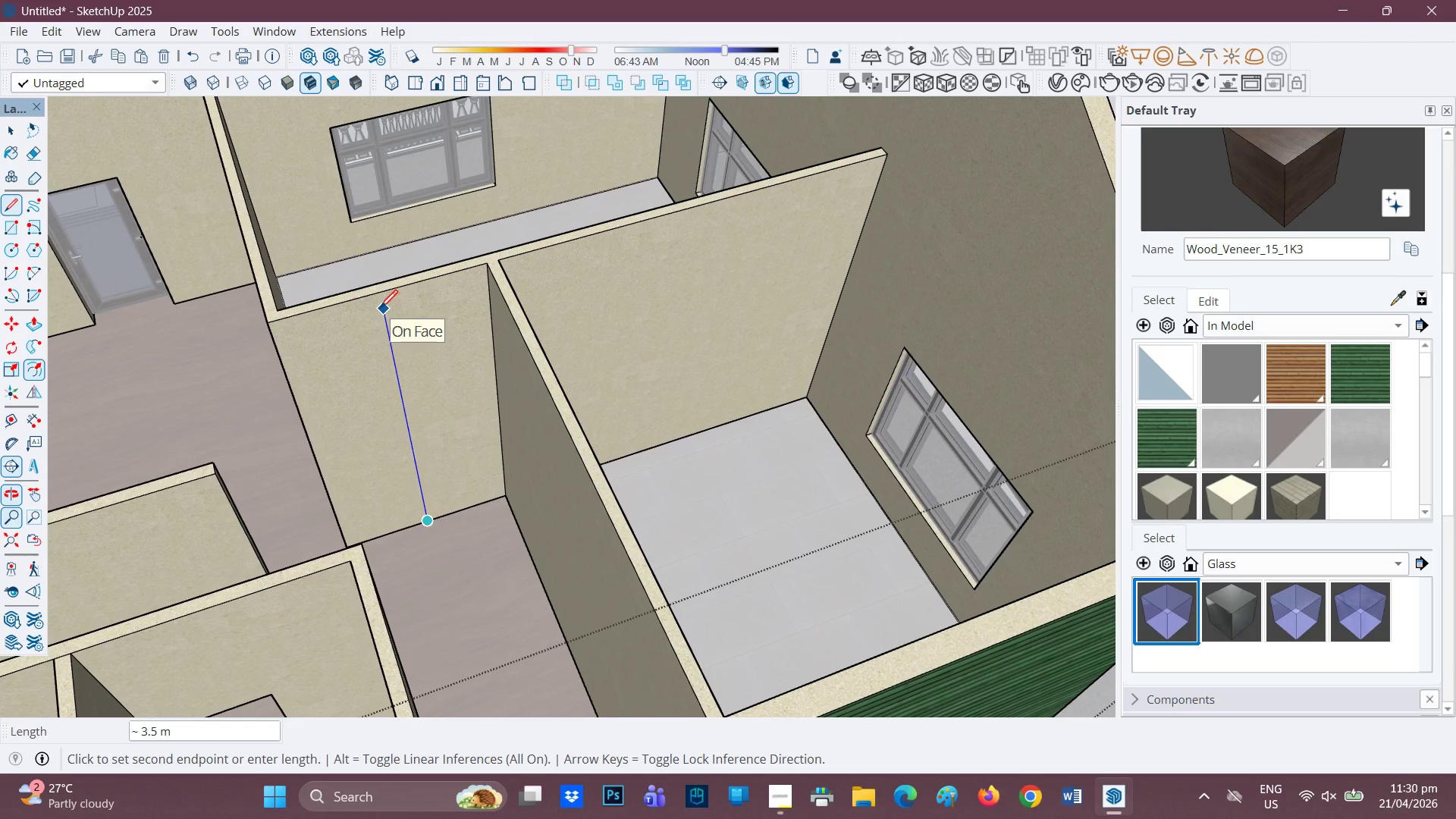 
key(Period)
 